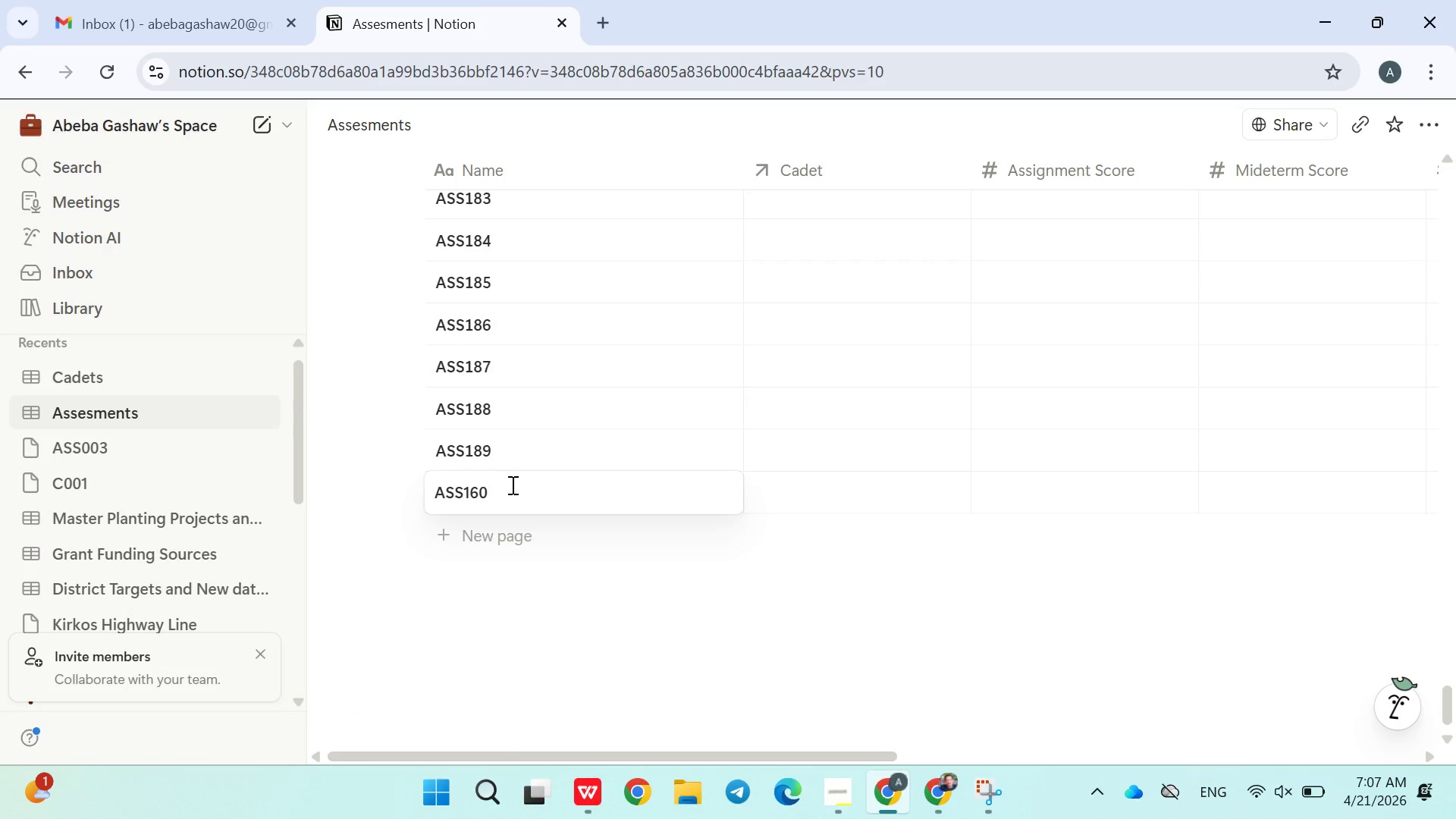 
key(Backspace)
key(Backspace)
type(90)
 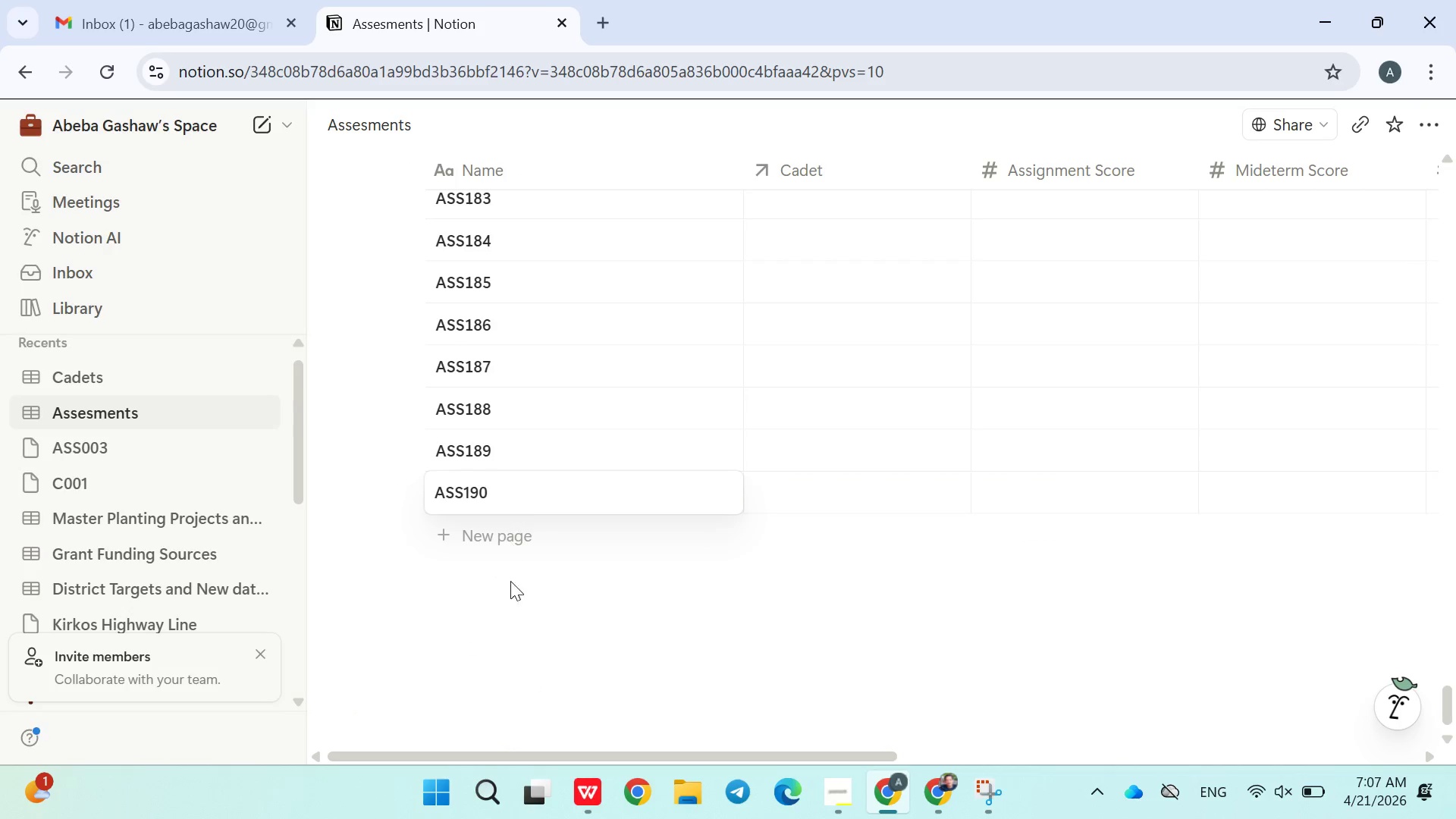 
left_click([510, 588])
 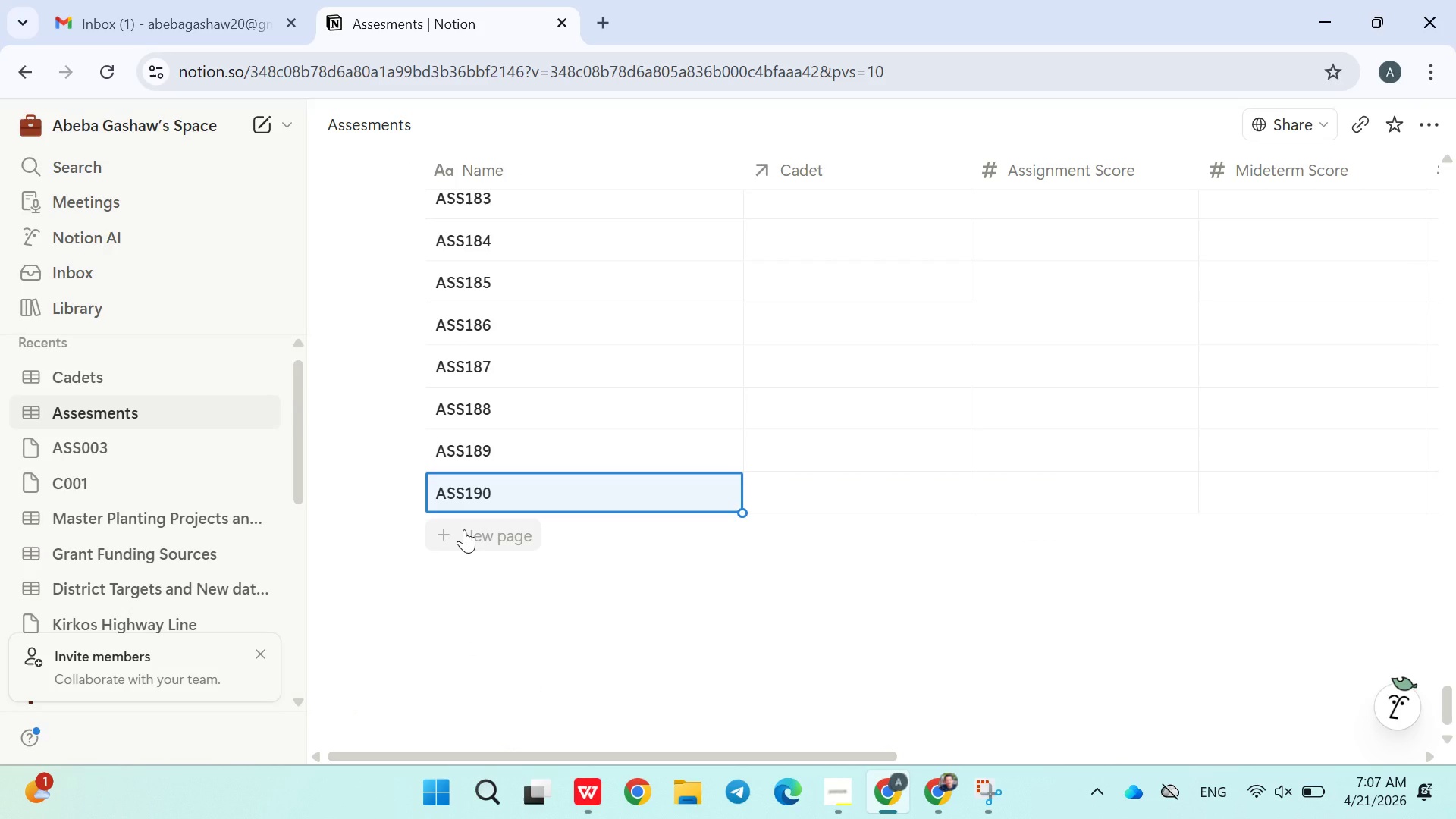 
left_click([464, 529])
 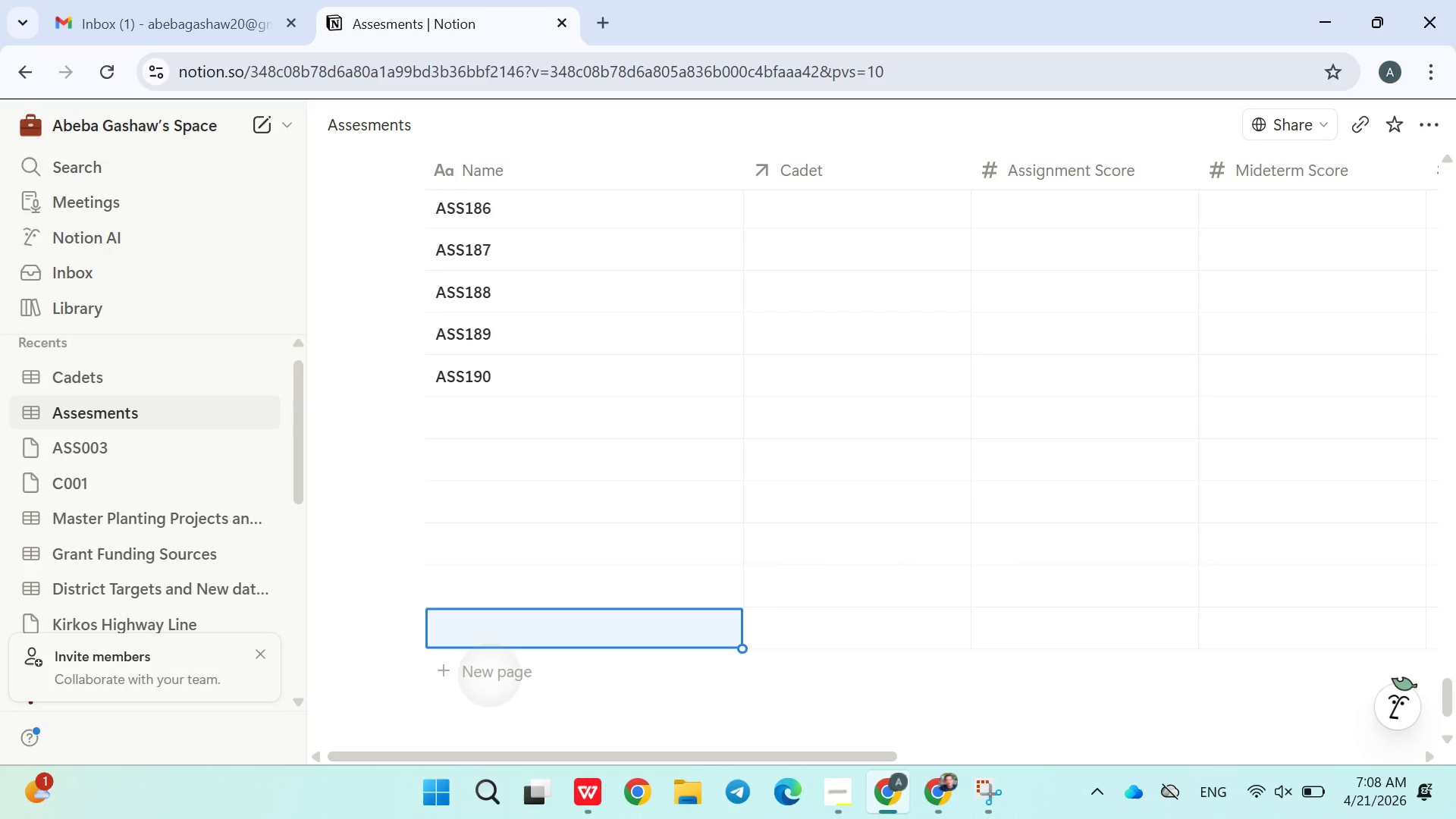 
wait(13.25)
 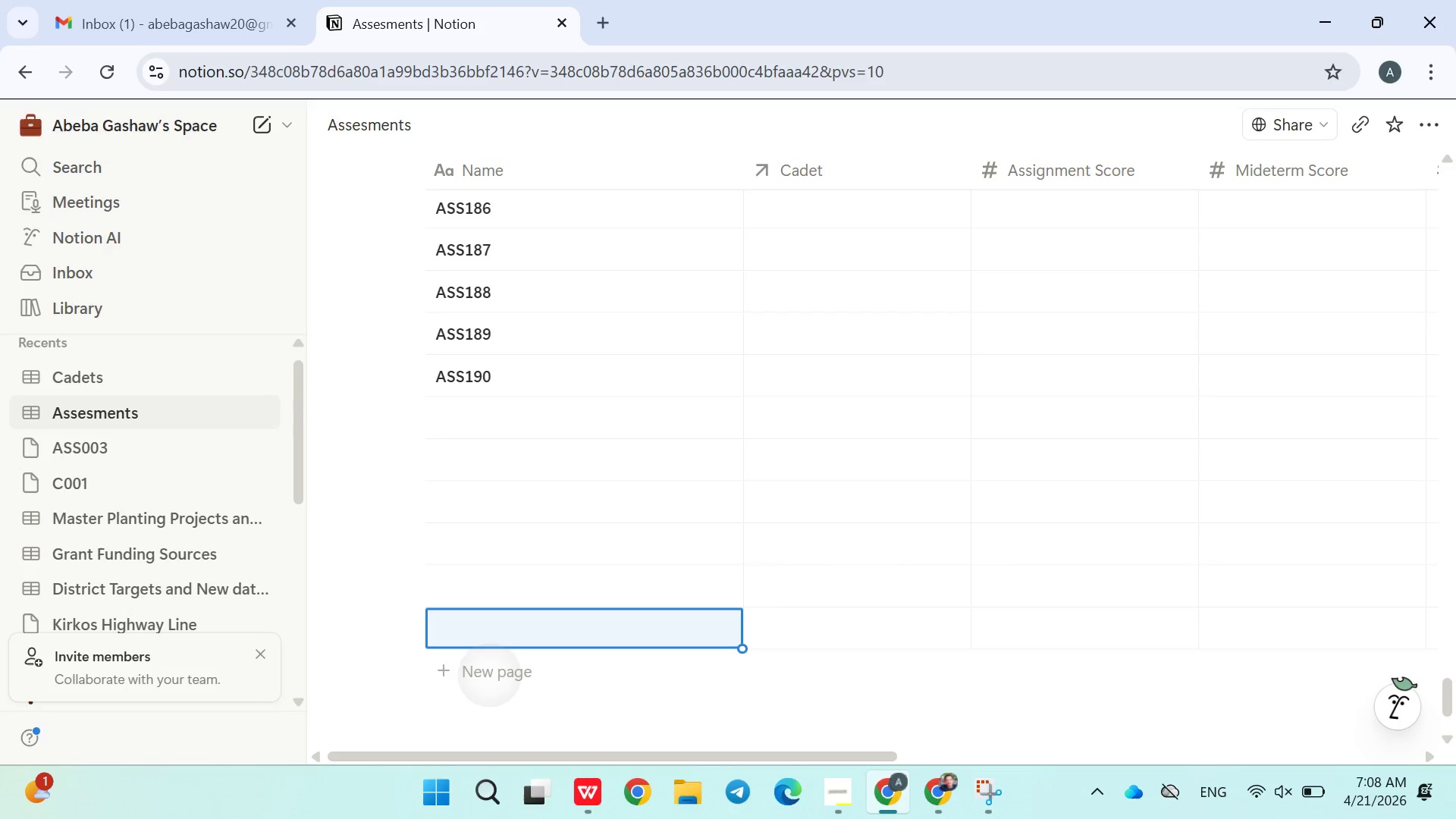 
left_click([341, 528])
 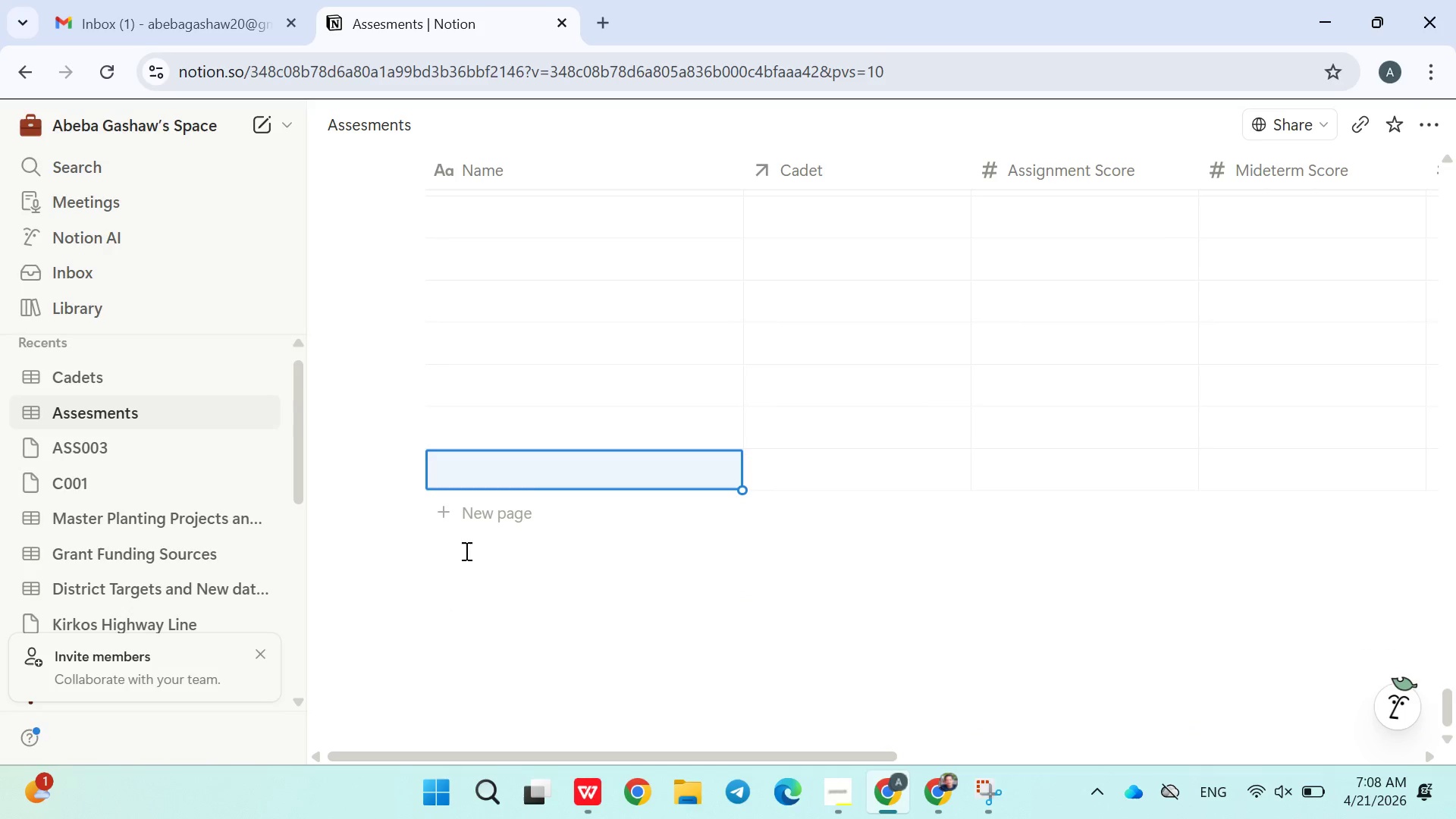 
left_click([471, 522])
 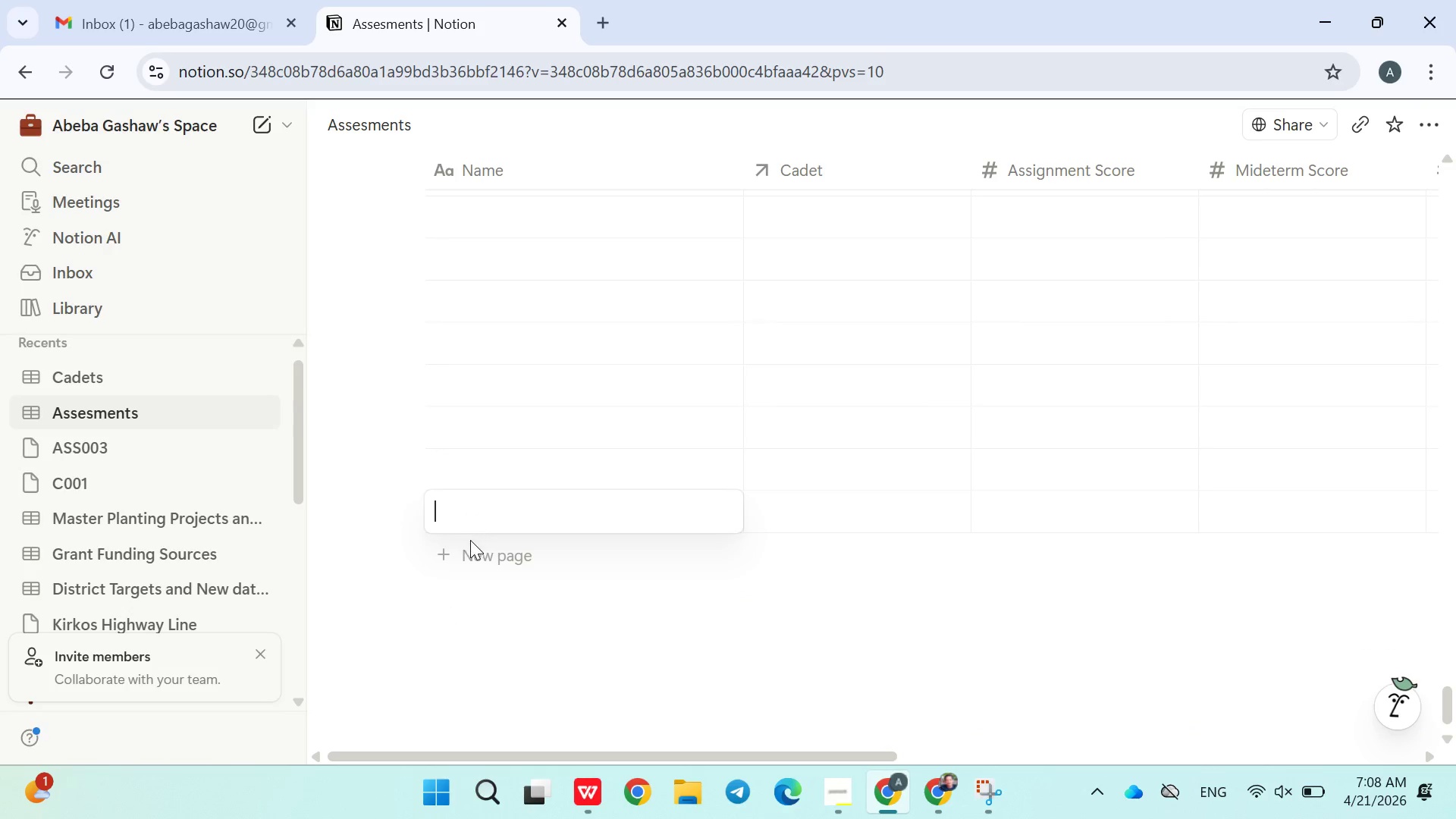 
left_click([470, 544])
 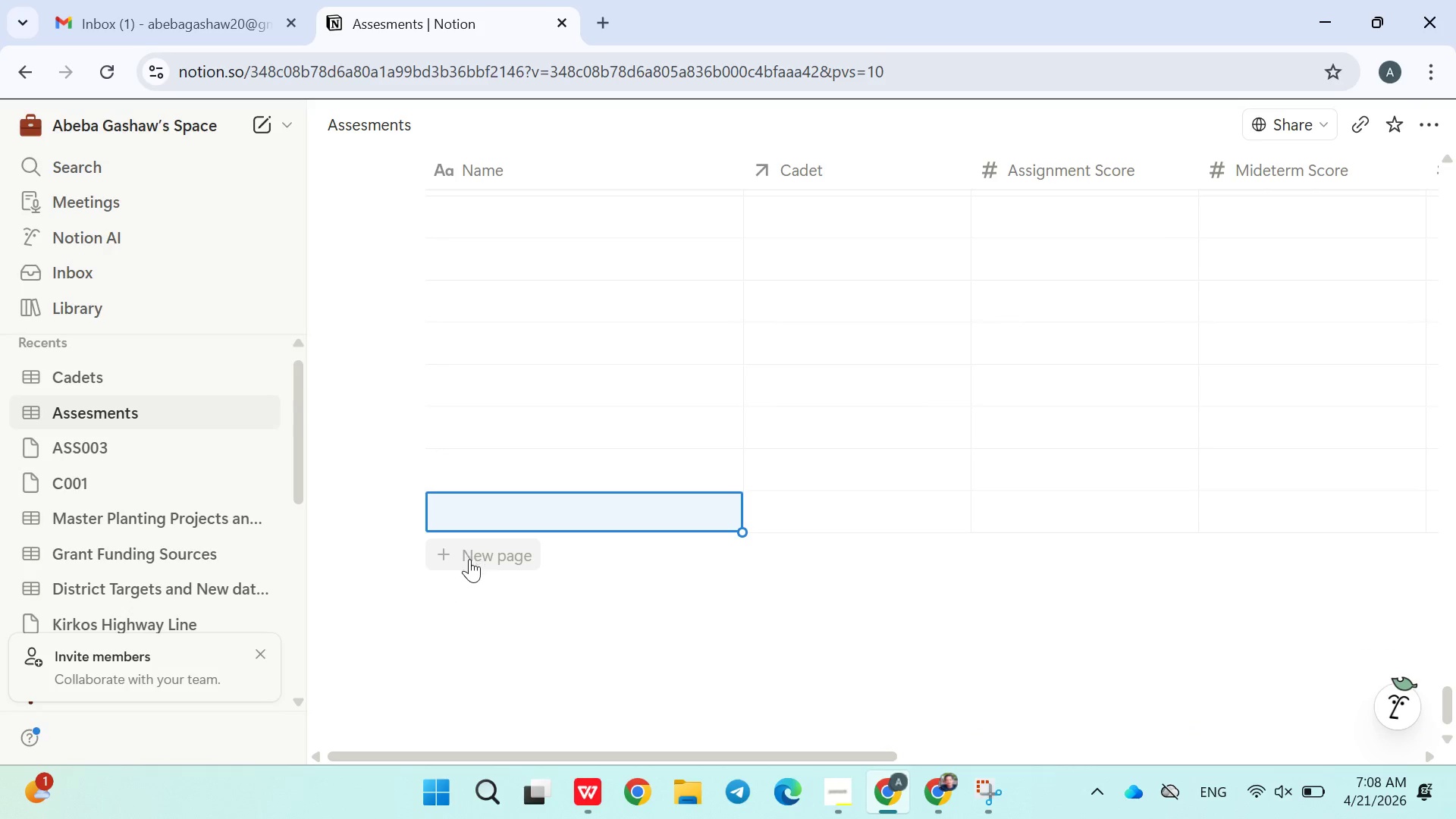 
left_click([469, 559])
 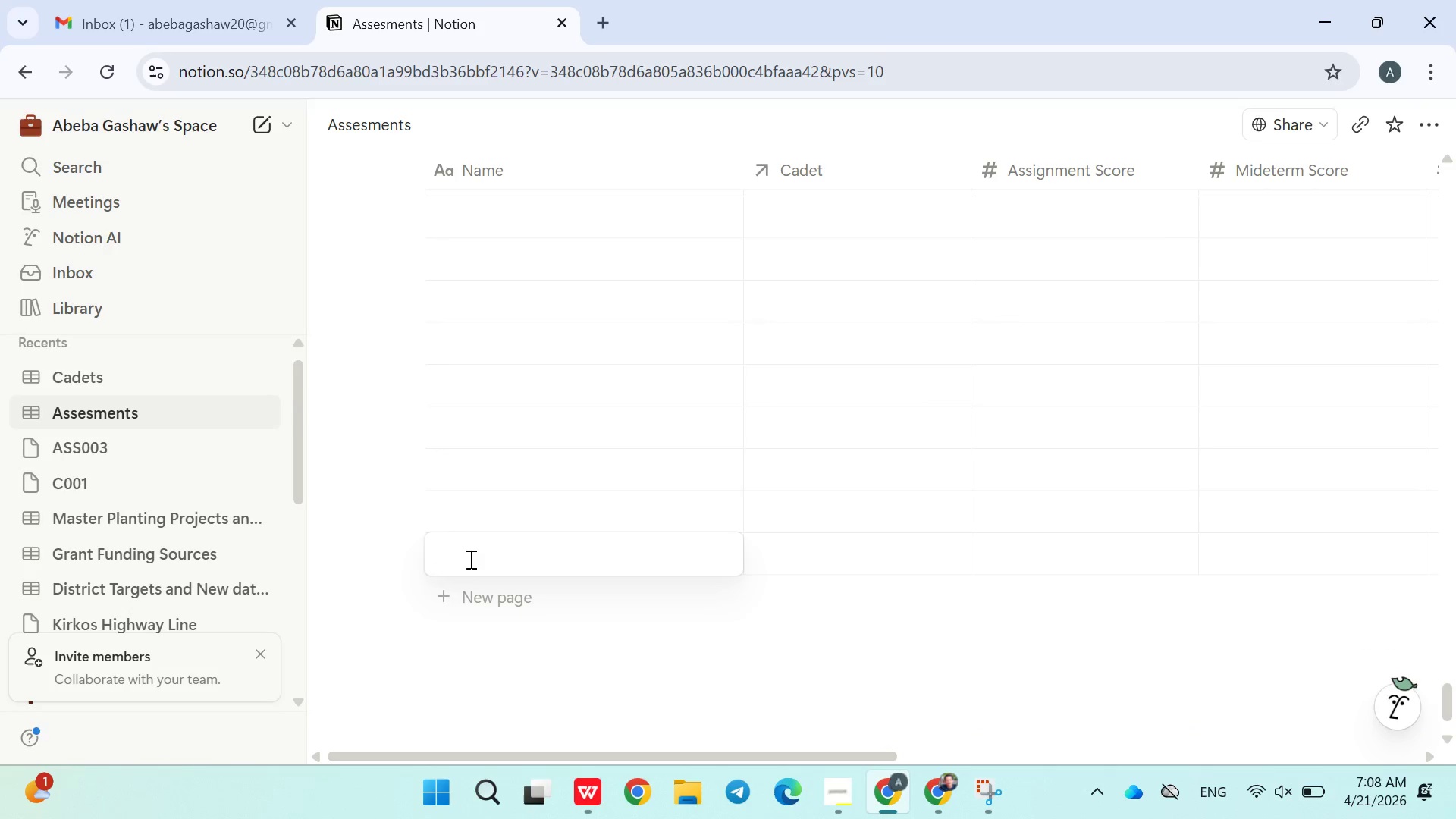 
left_click([424, 623])
 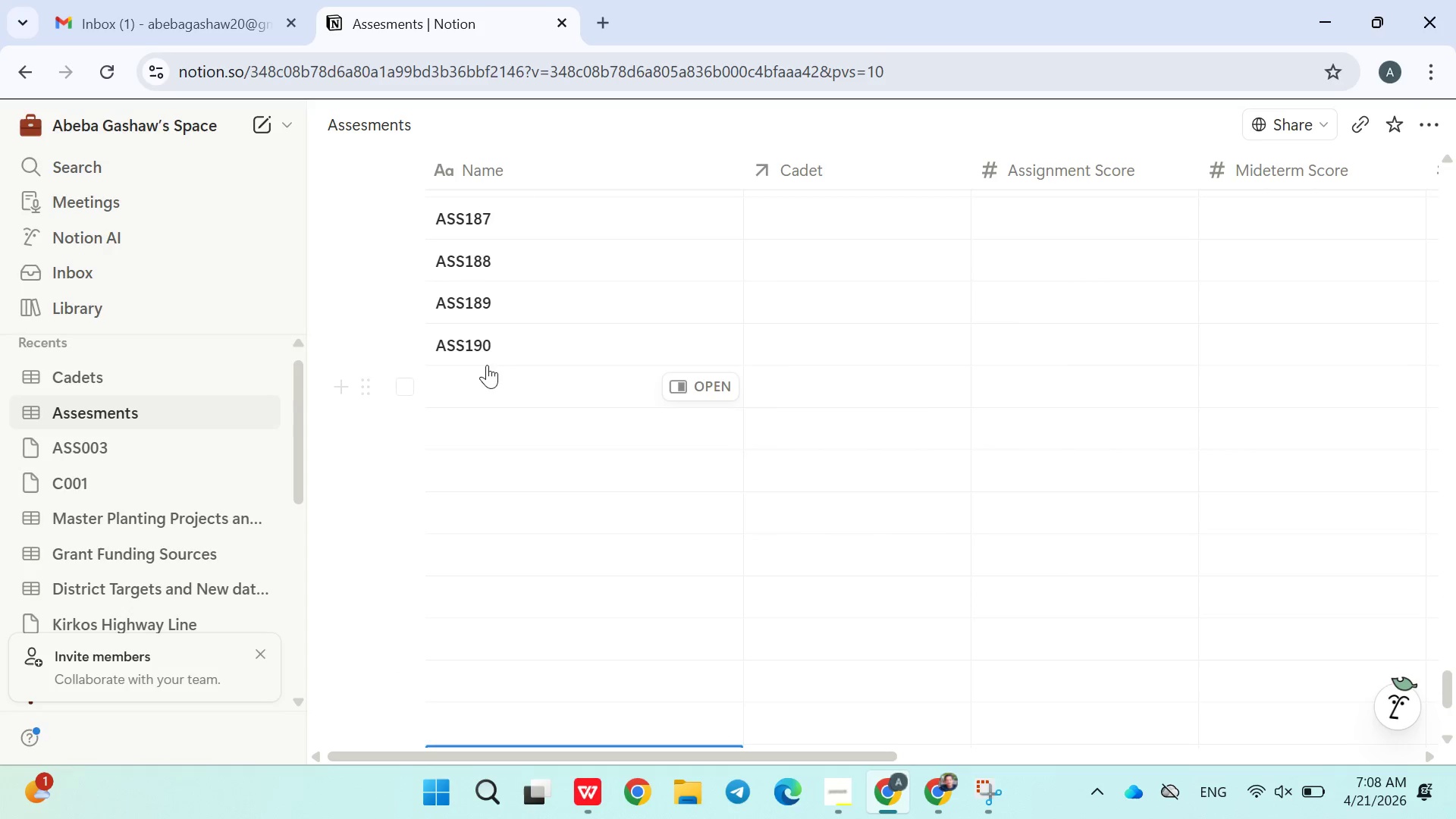 
left_click([504, 351])
 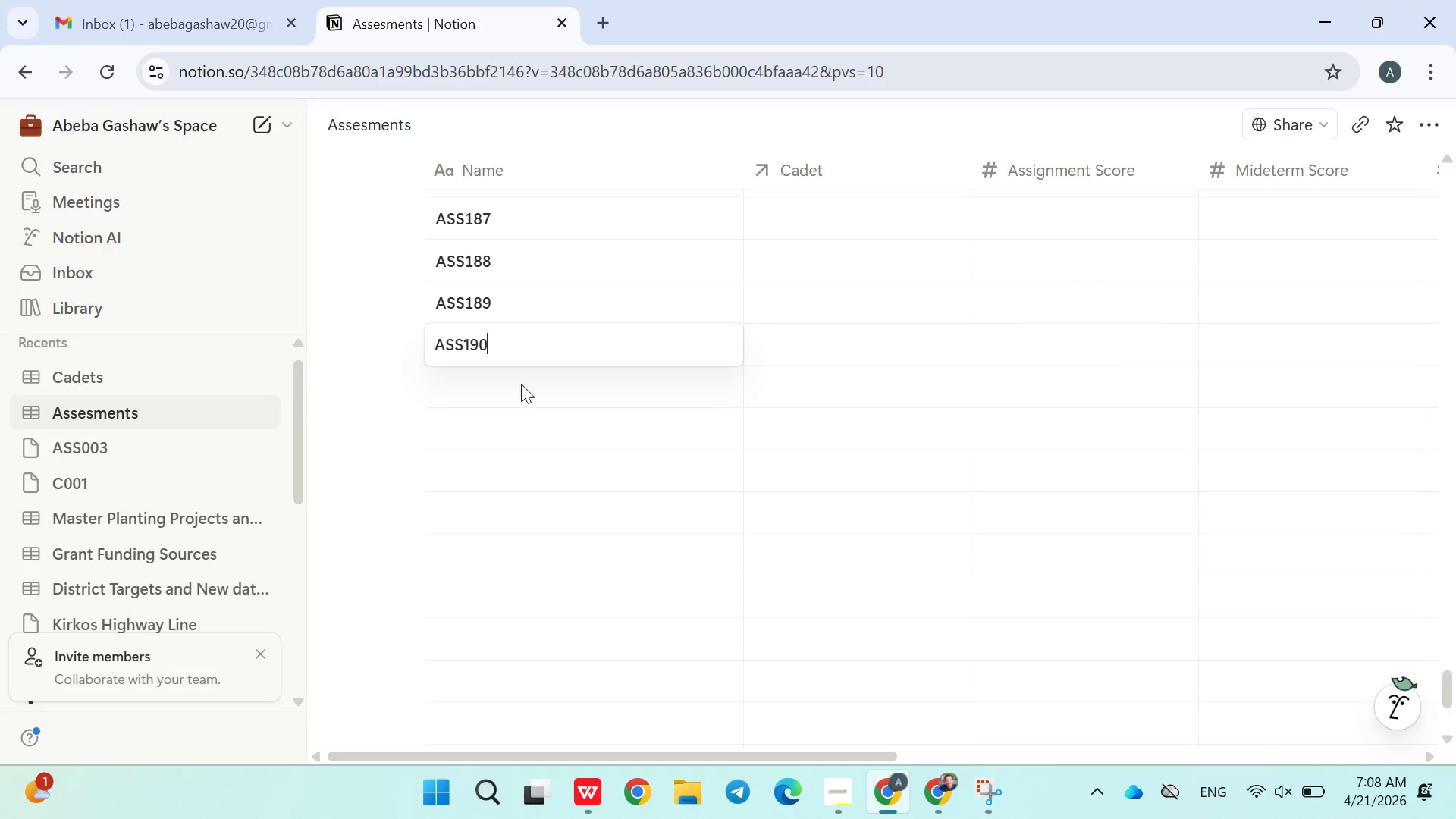 
left_click([524, 413])
 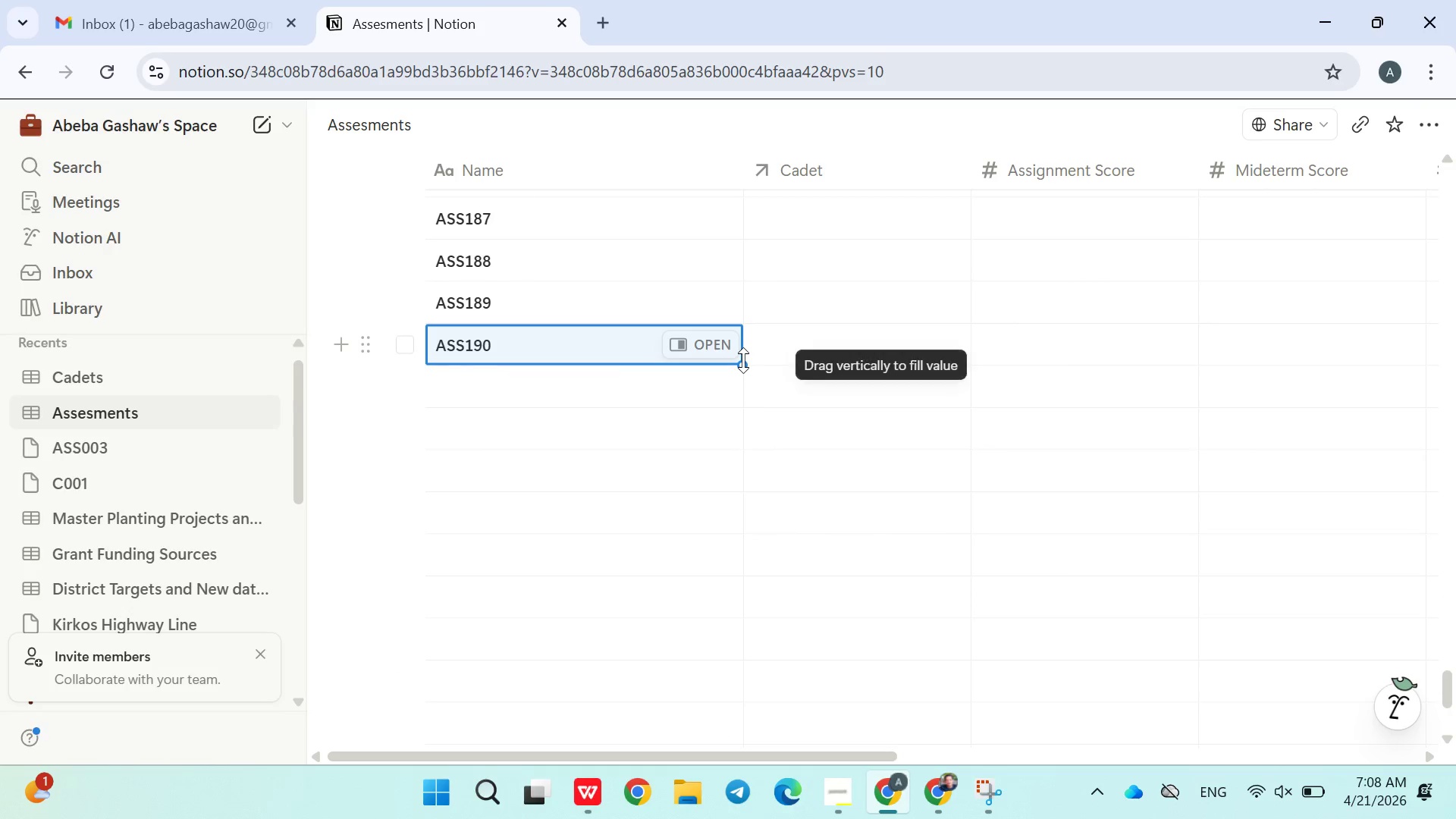 
left_click_drag(start_coordinate=[743, 360], to_coordinate=[660, 712])
 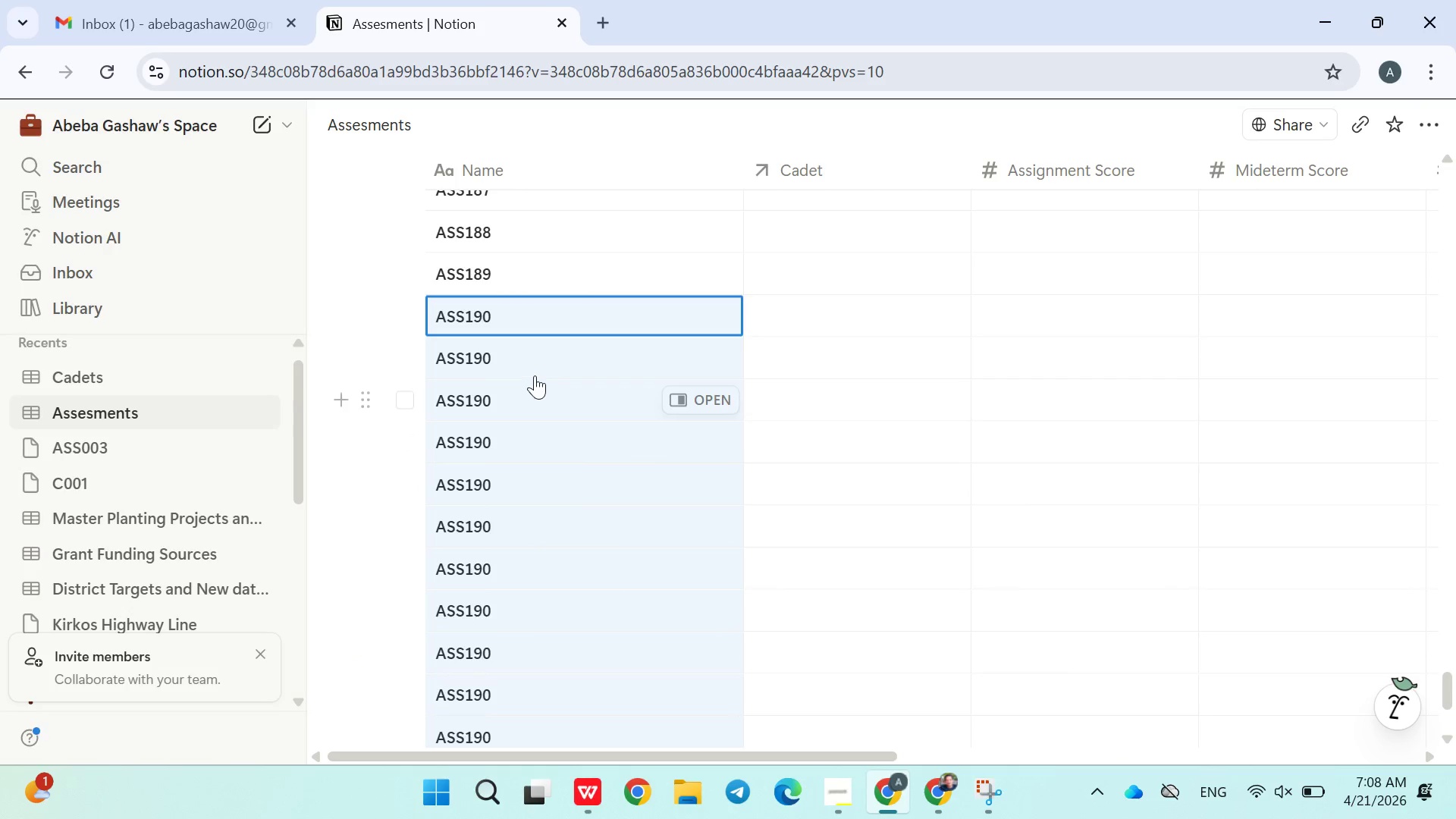 
double_click([531, 366])
 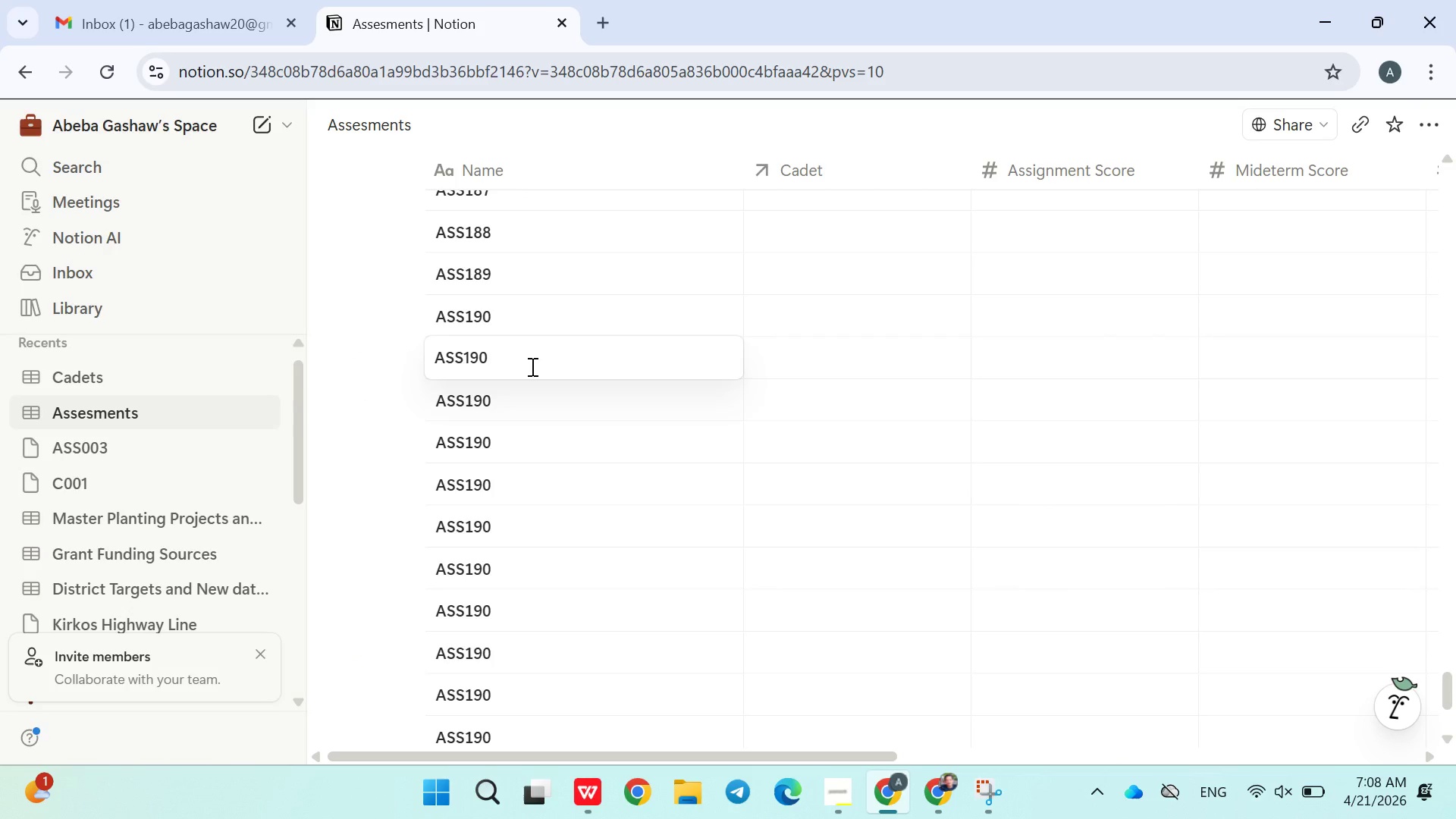 
key(Backspace)
 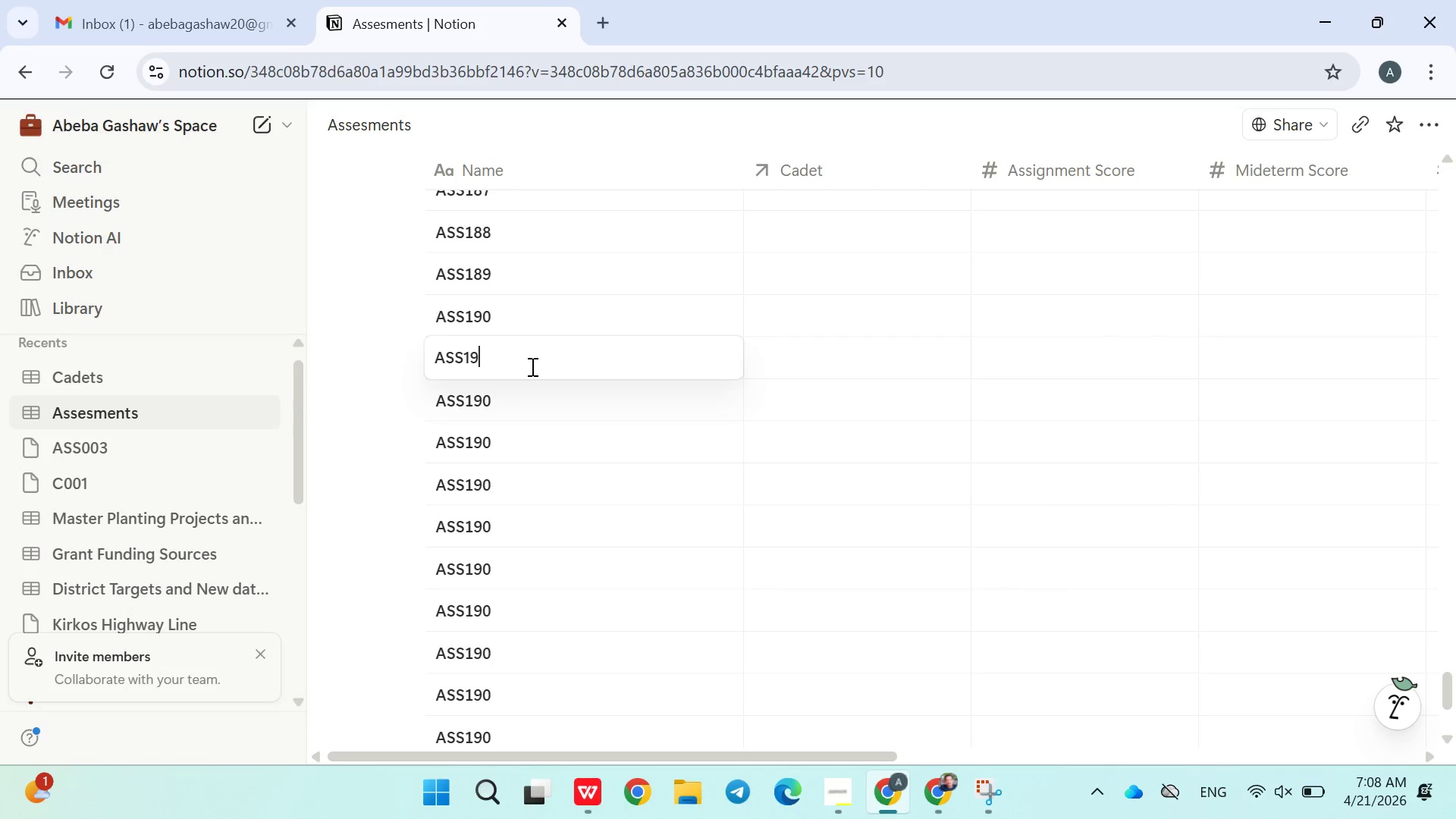 
key(1)
 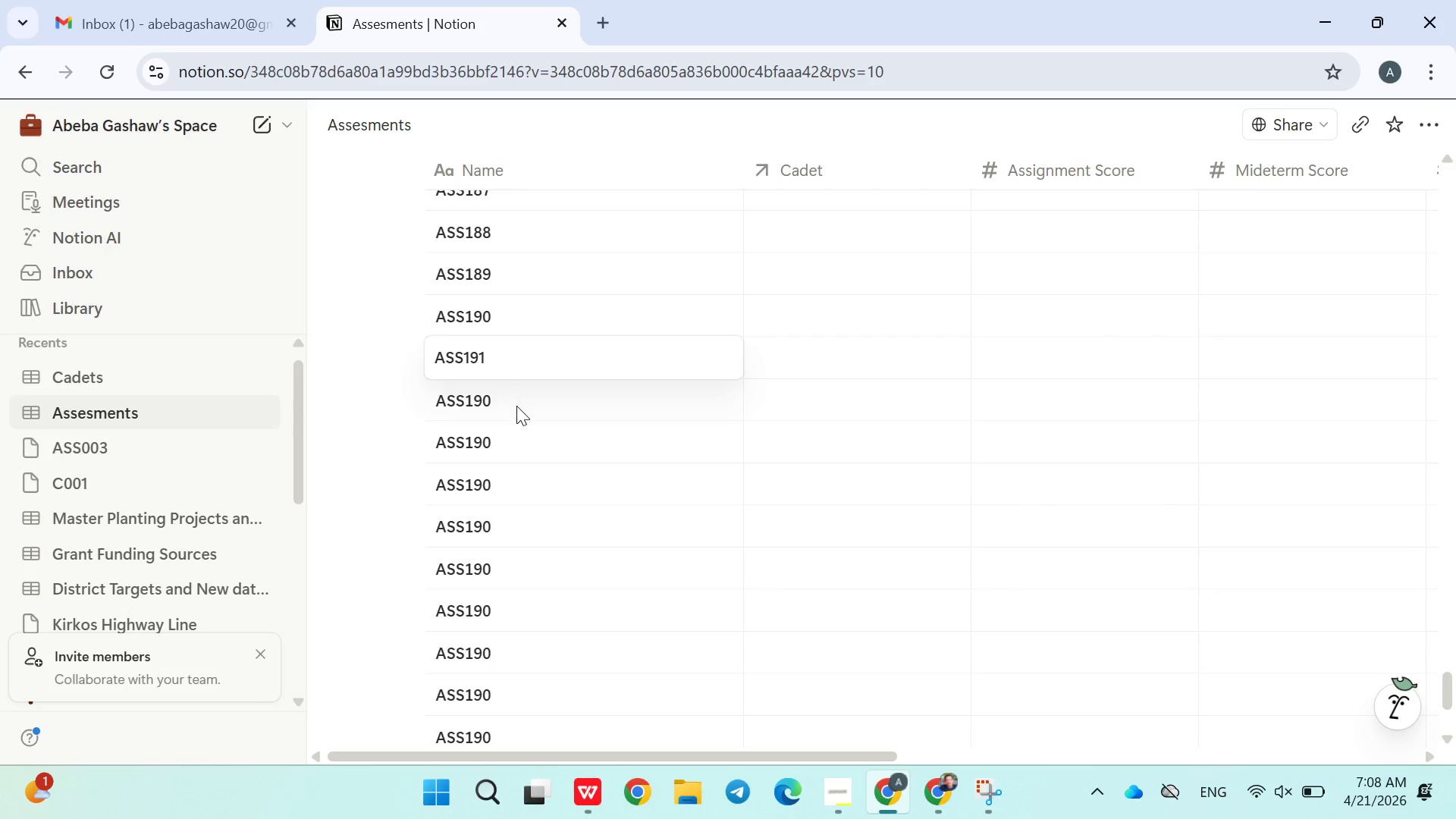 
double_click([516, 406])
 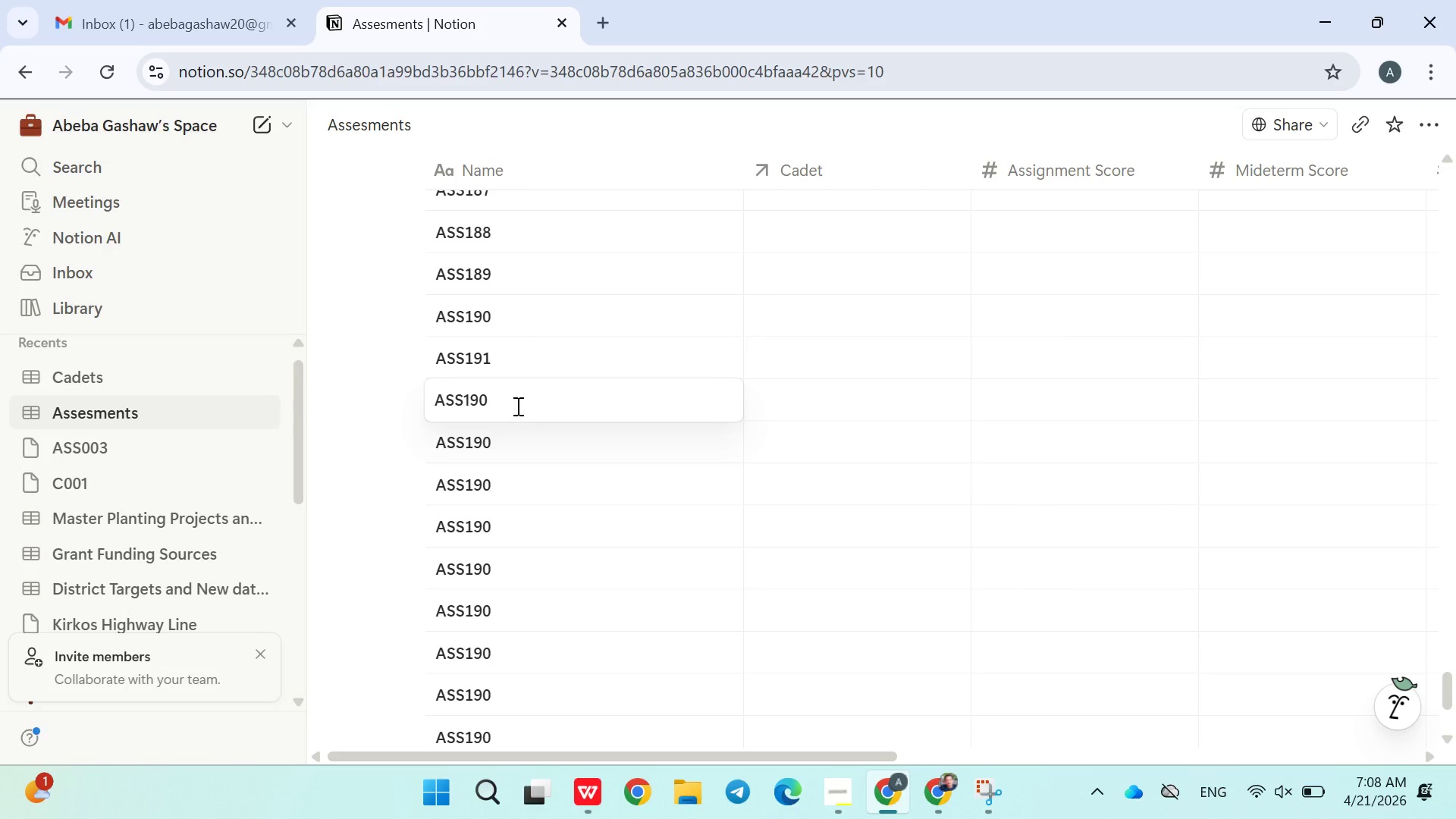 
key(Backspace)
 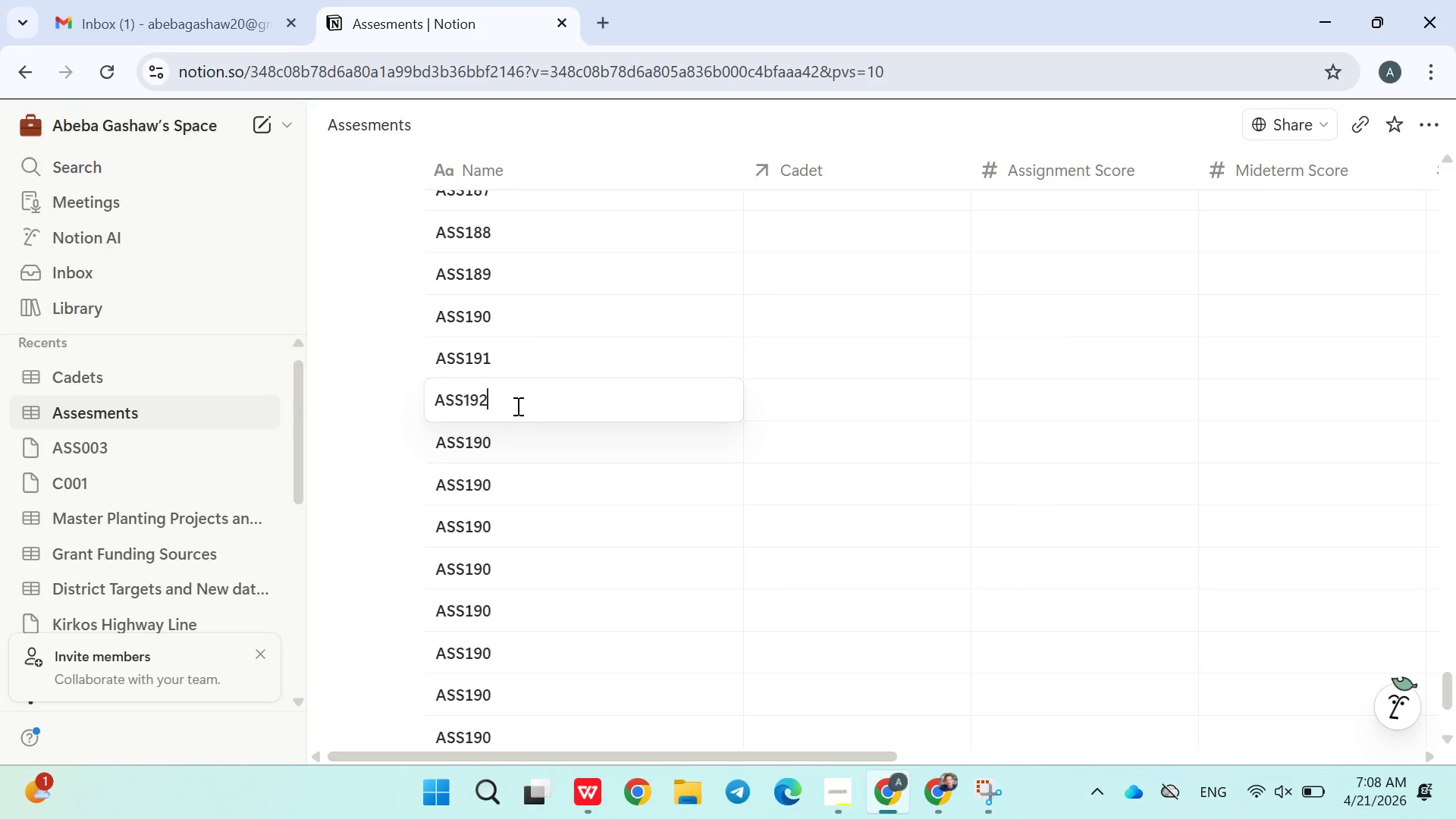 
key(2)
 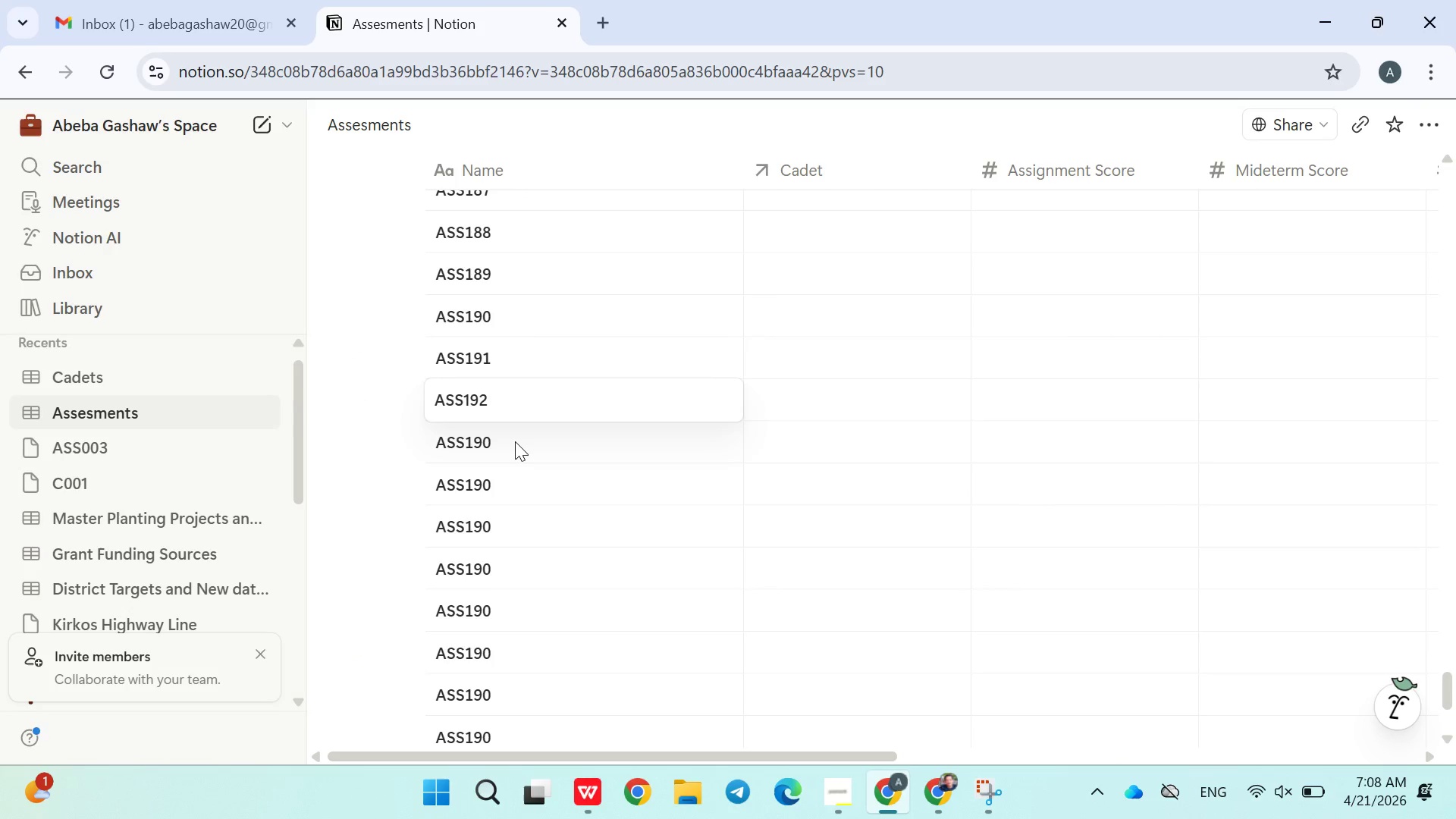 
double_click([515, 441])
 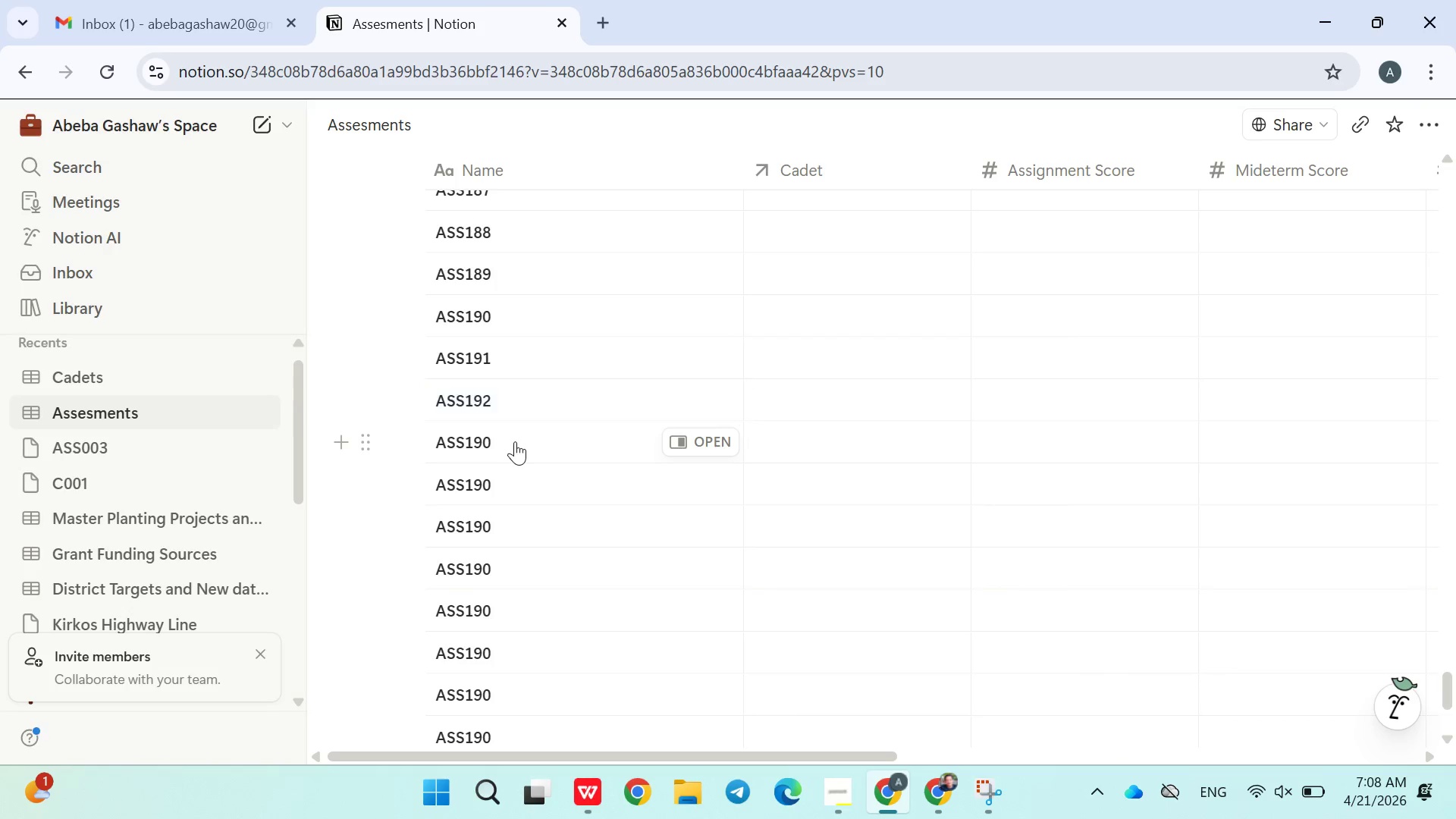 
double_click([515, 441])
 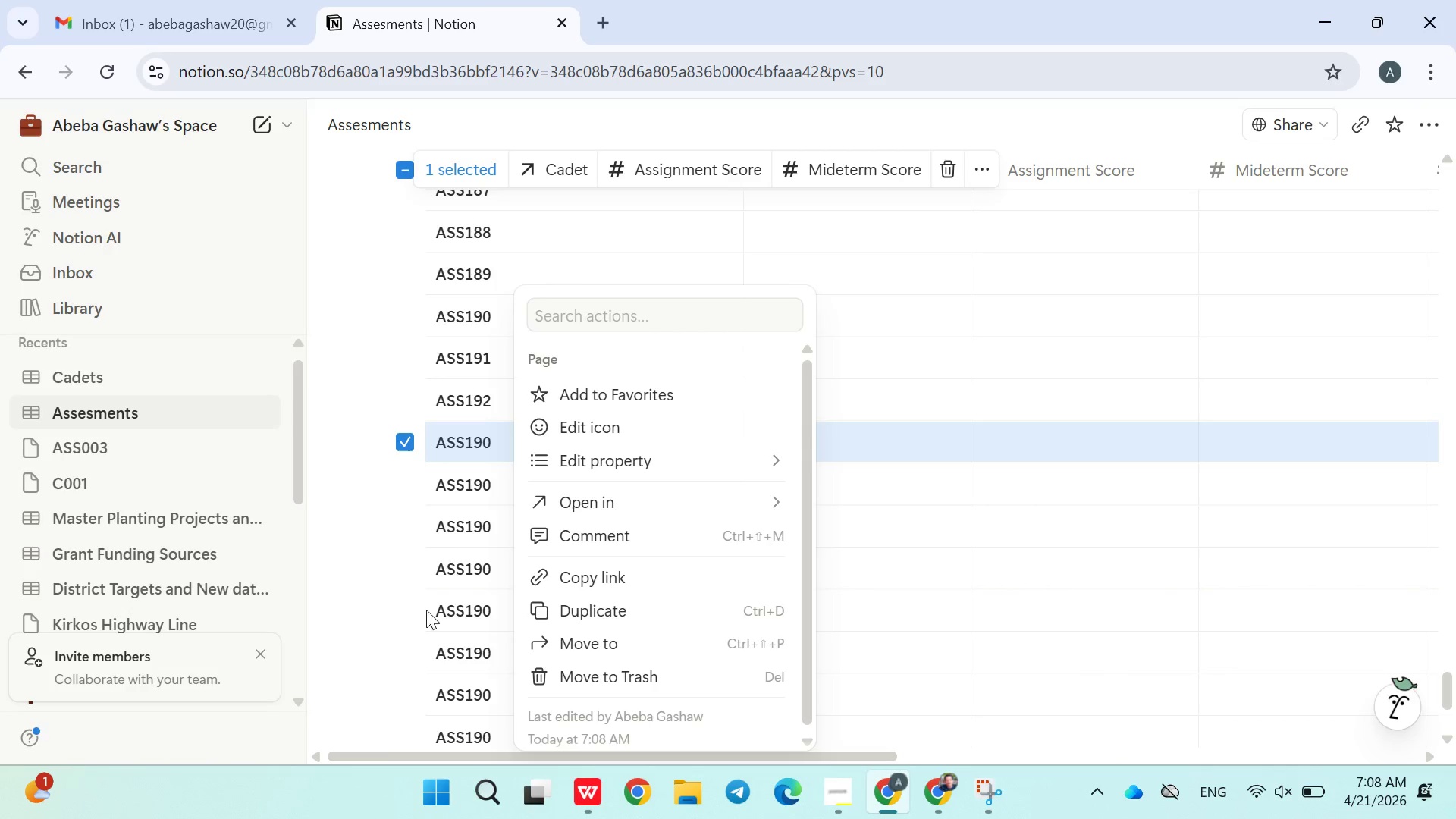 
left_click([389, 639])
 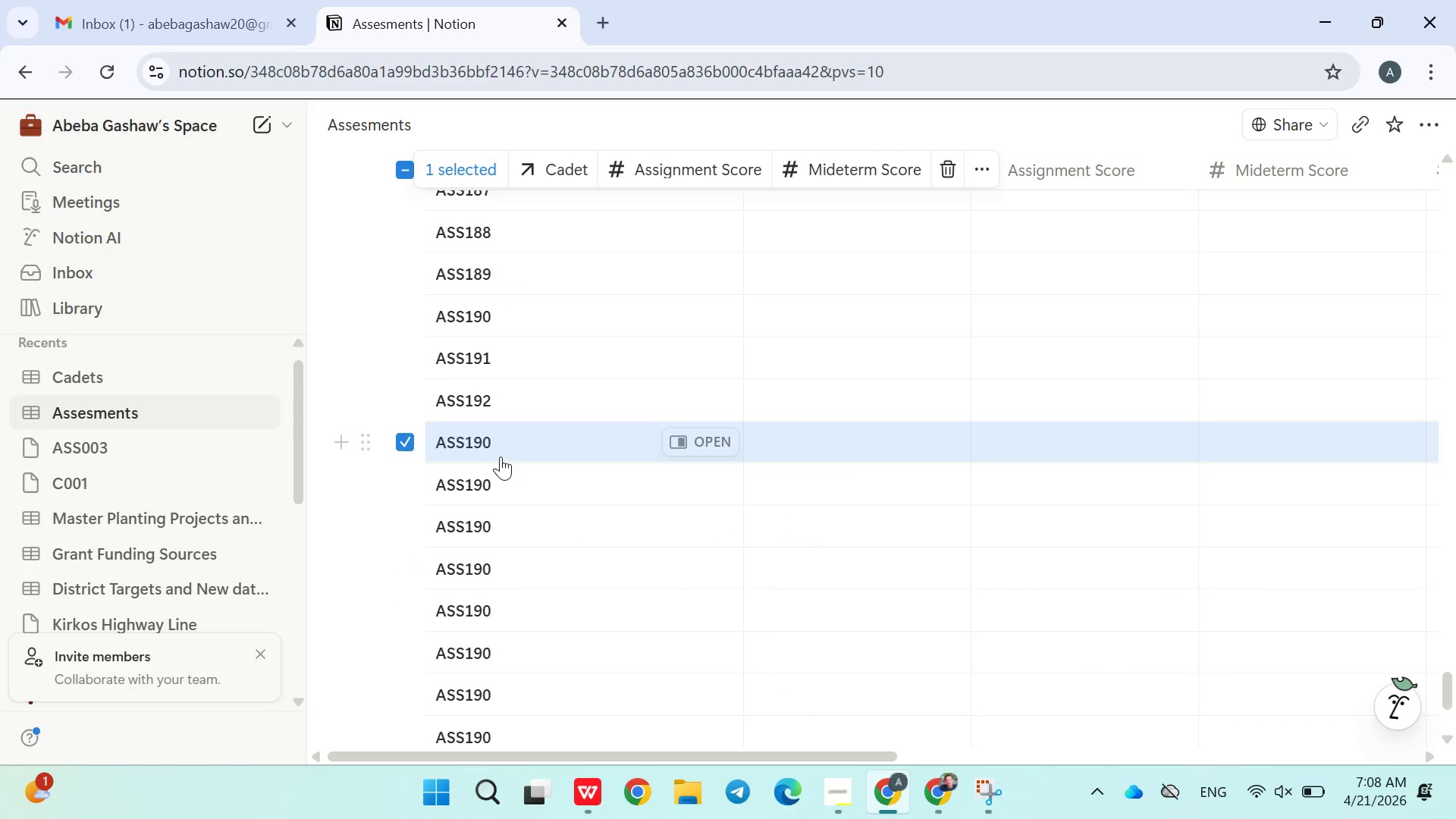 
left_click([398, 573])
 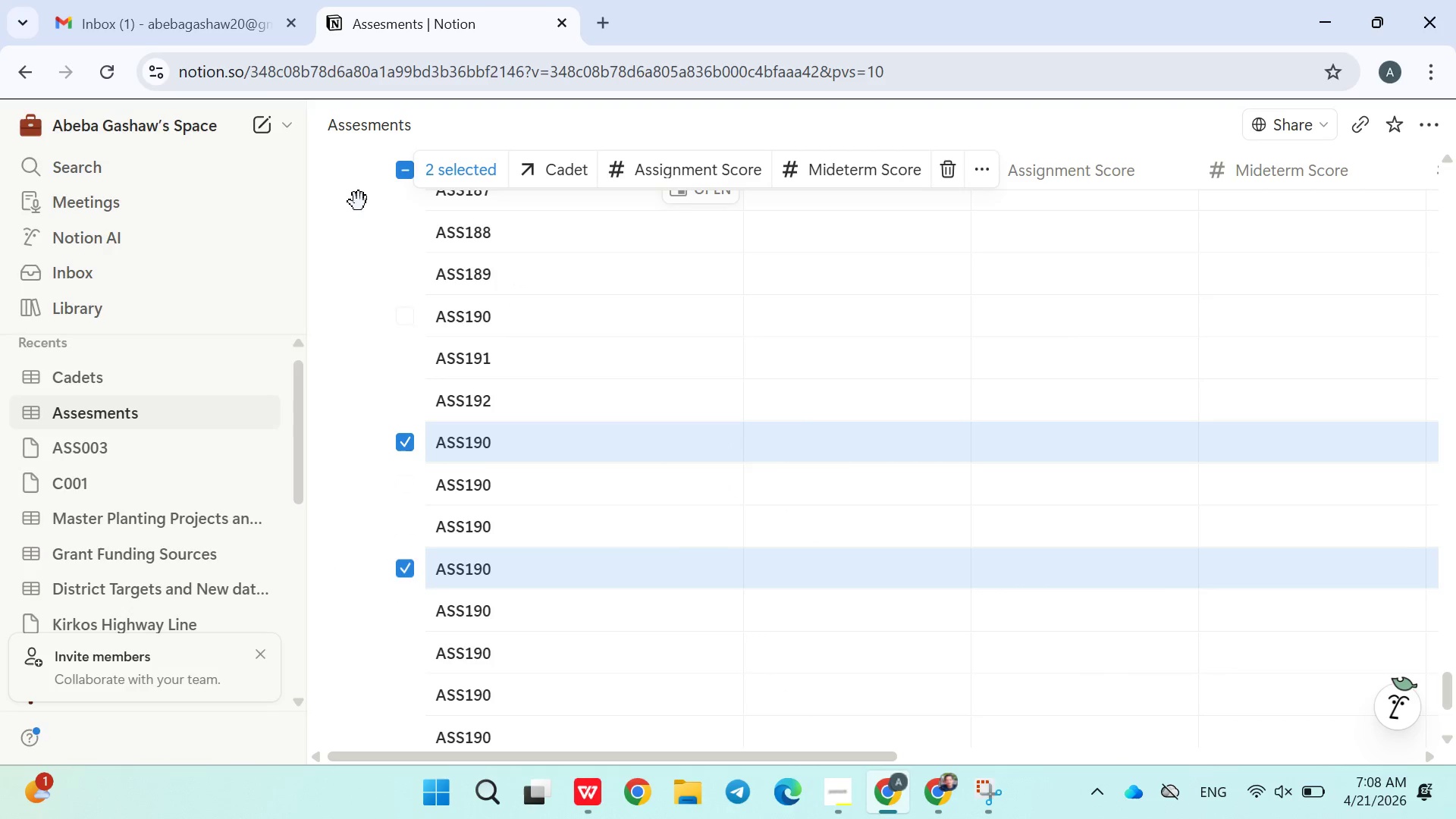 
left_click([240, 50])
 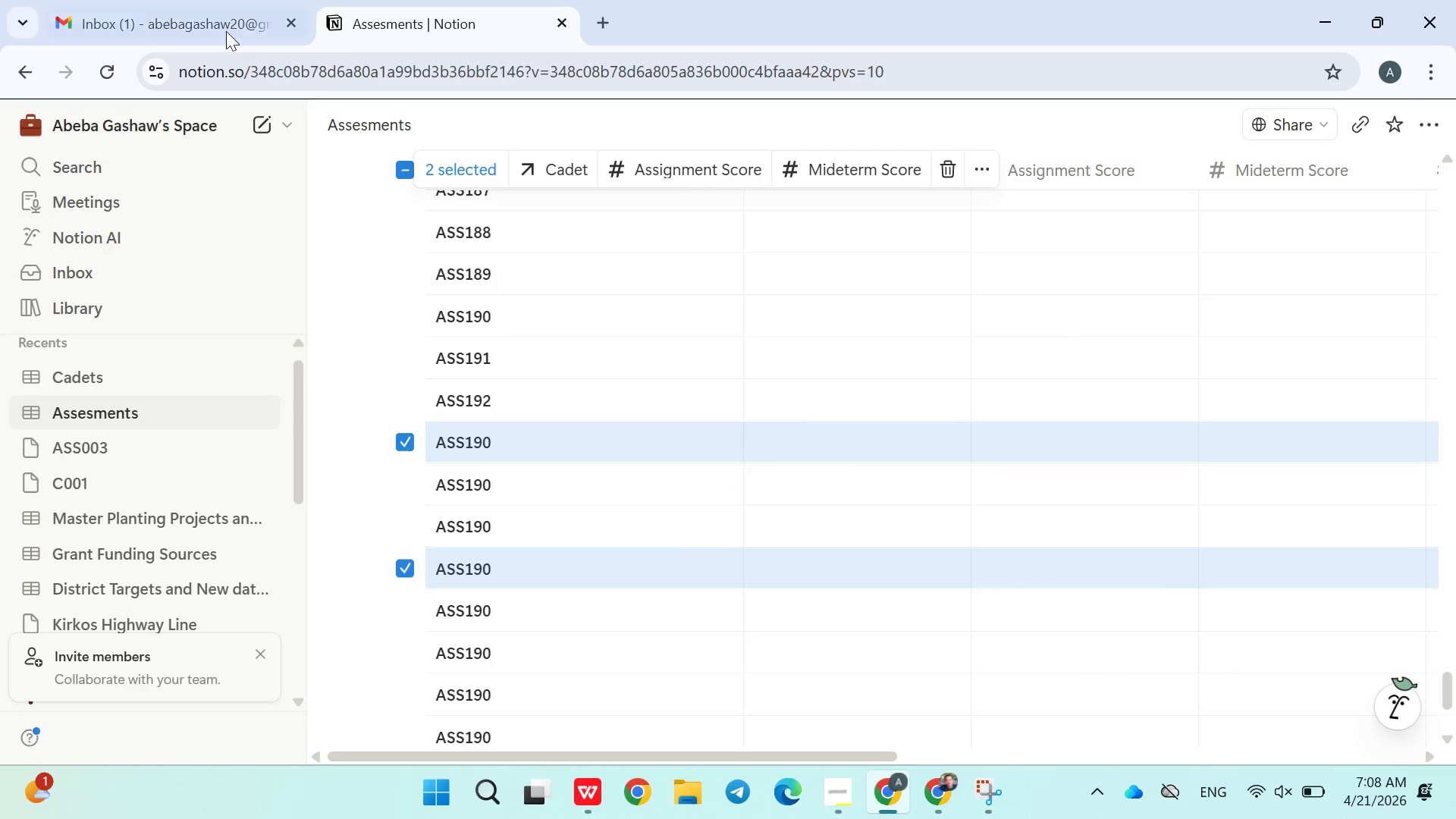 
left_click([221, 29])
 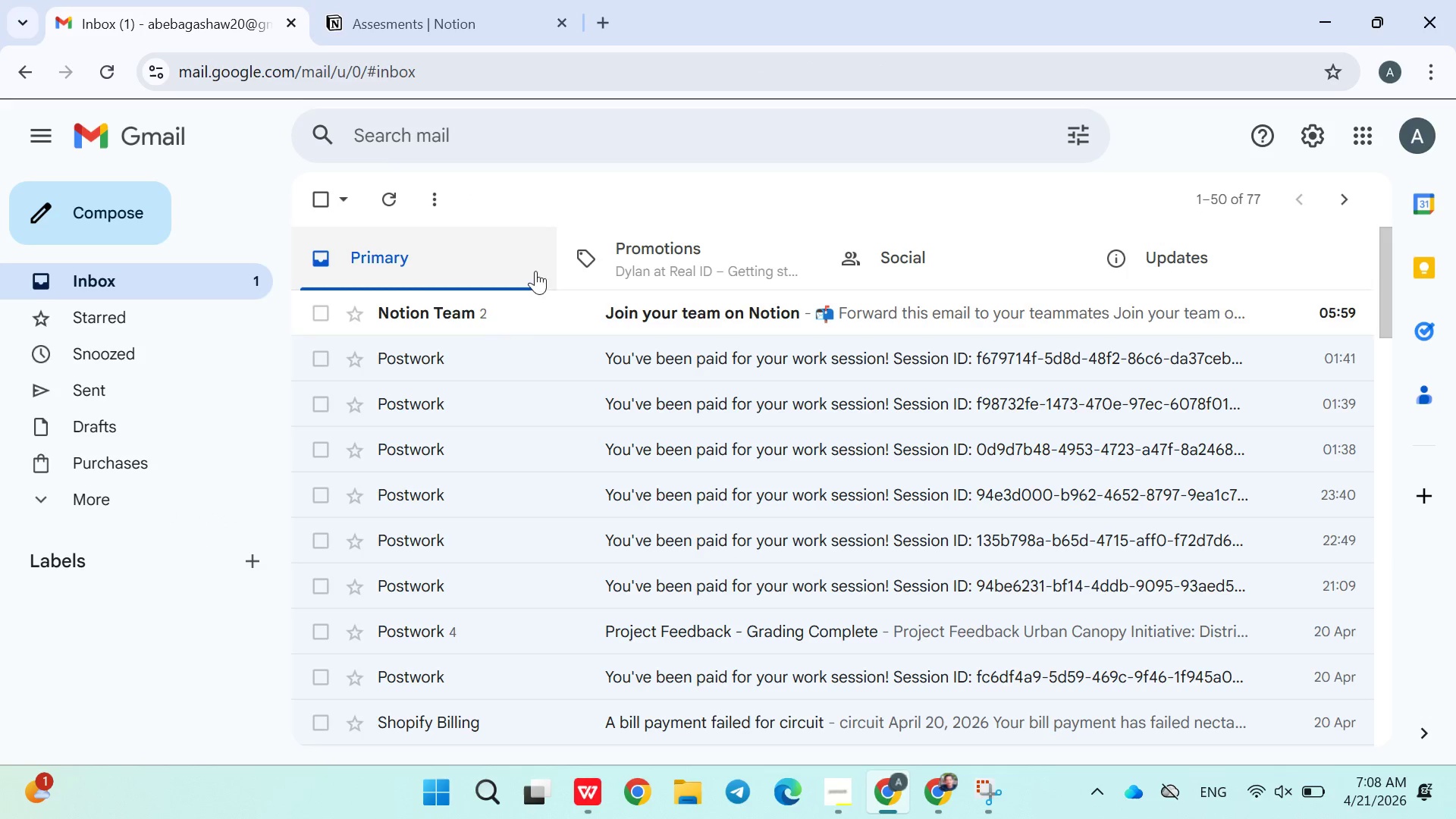 
left_click([537, 313])
 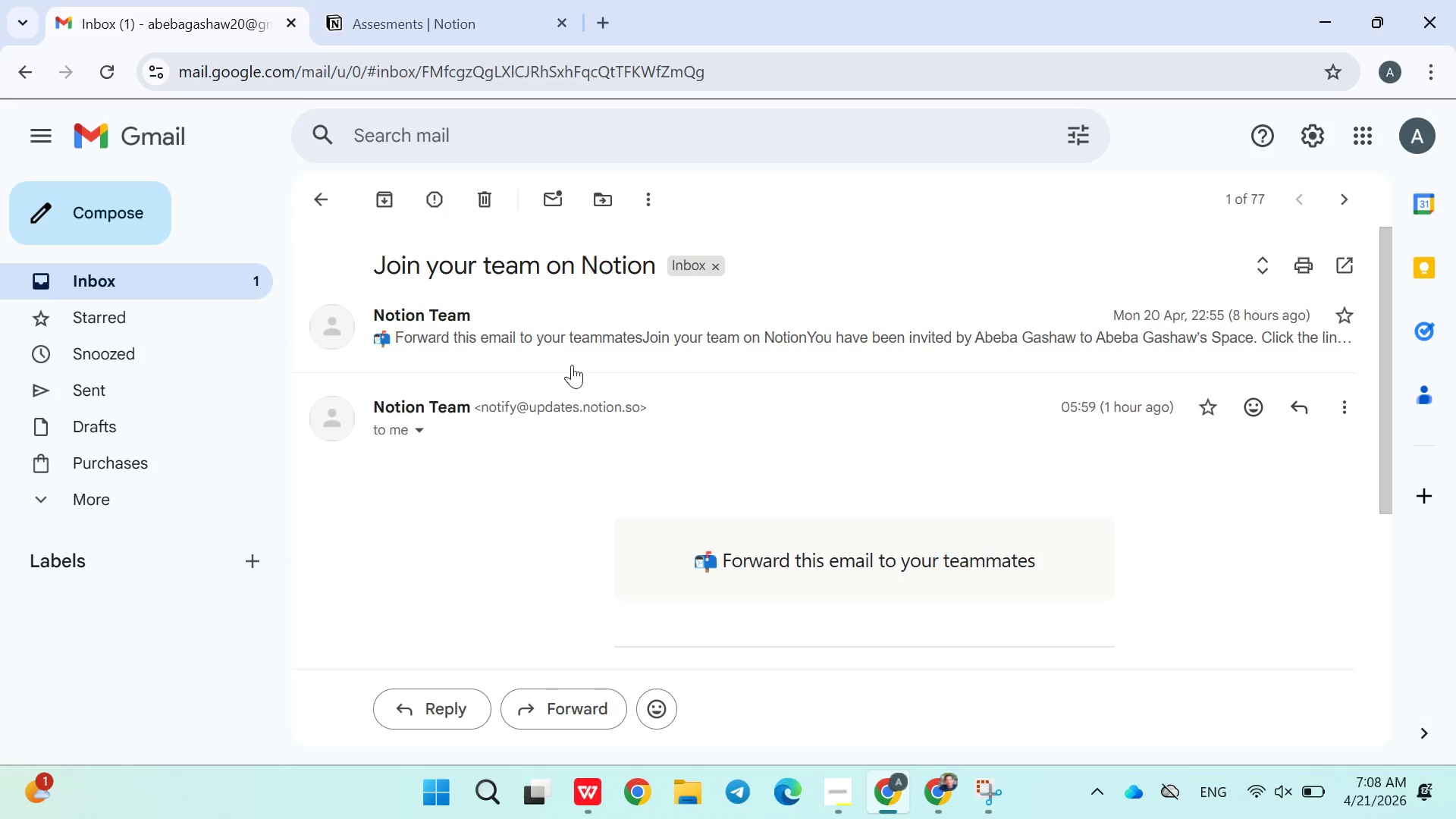 
mouse_move([585, 414])
 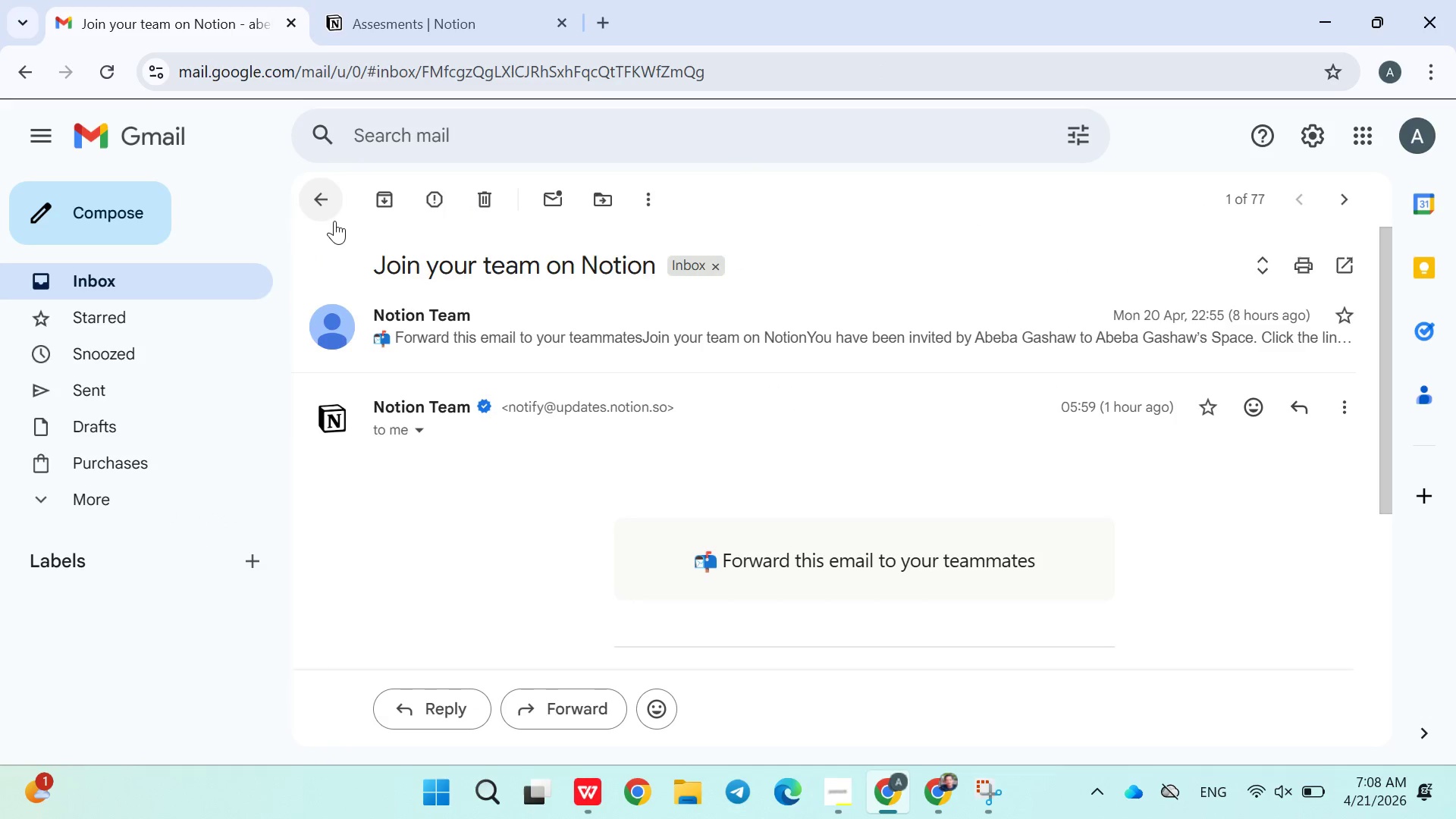 
left_click([334, 221])
 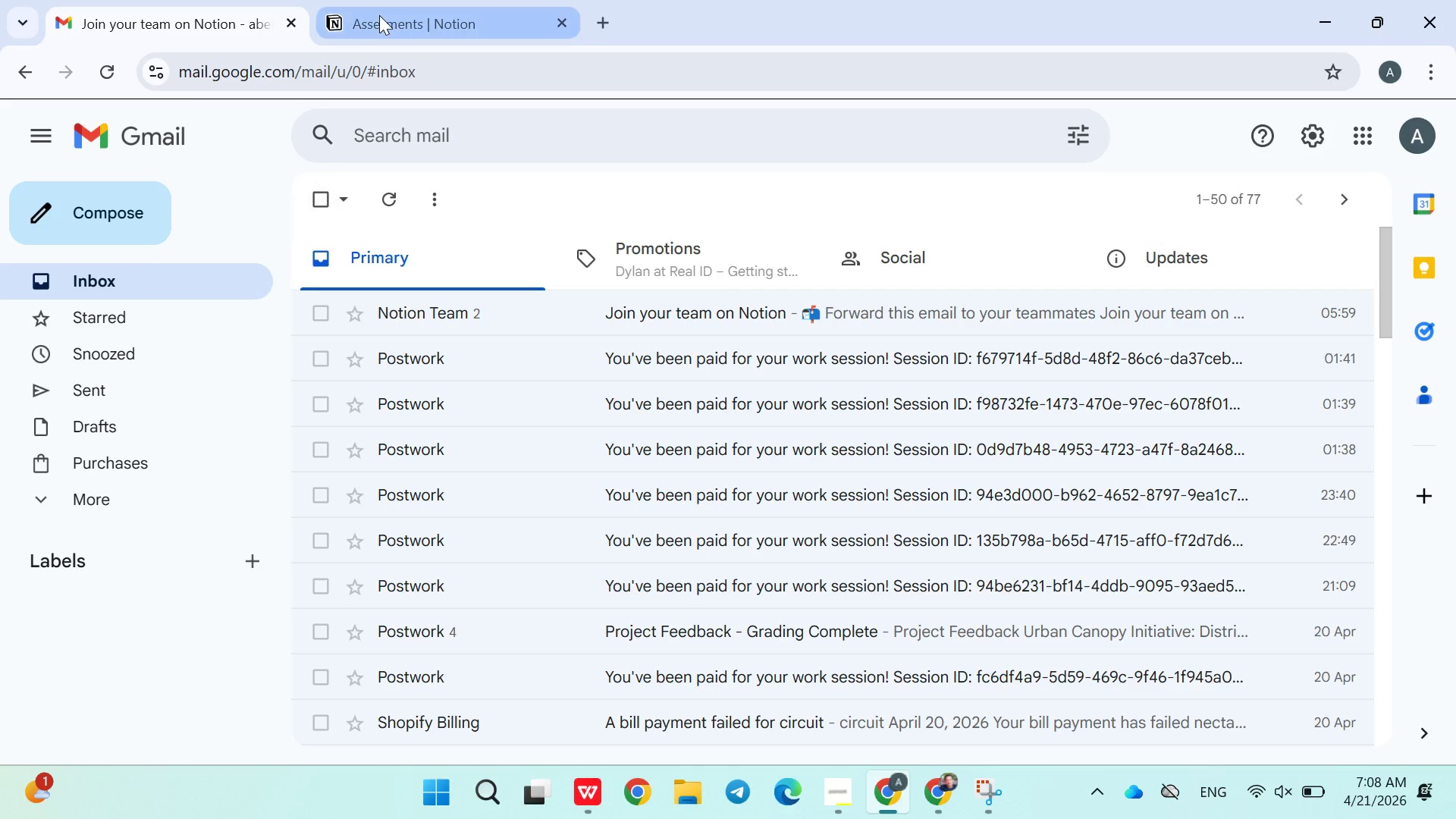 
left_click([382, 14])
 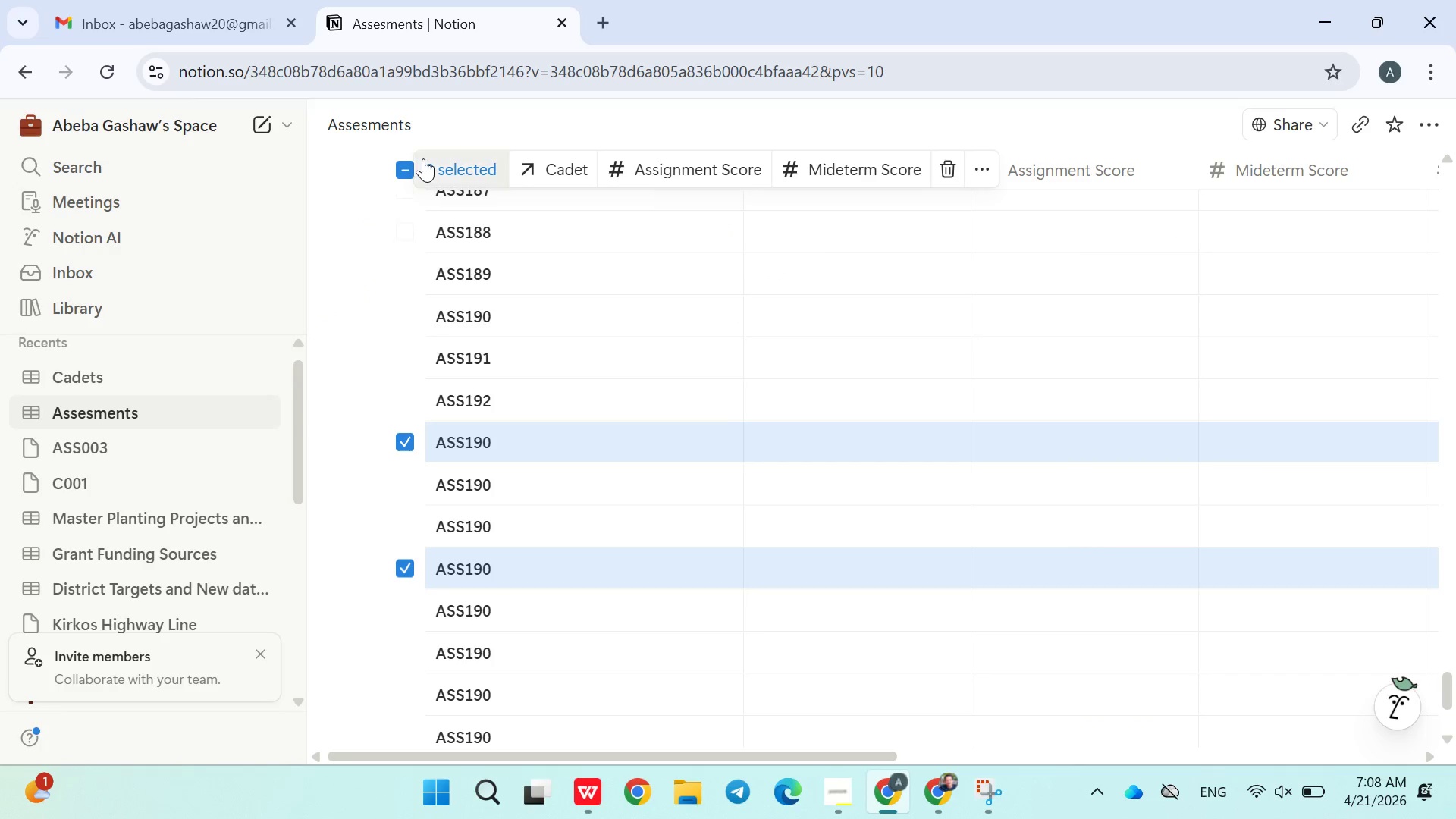 
left_click([406, 172])
 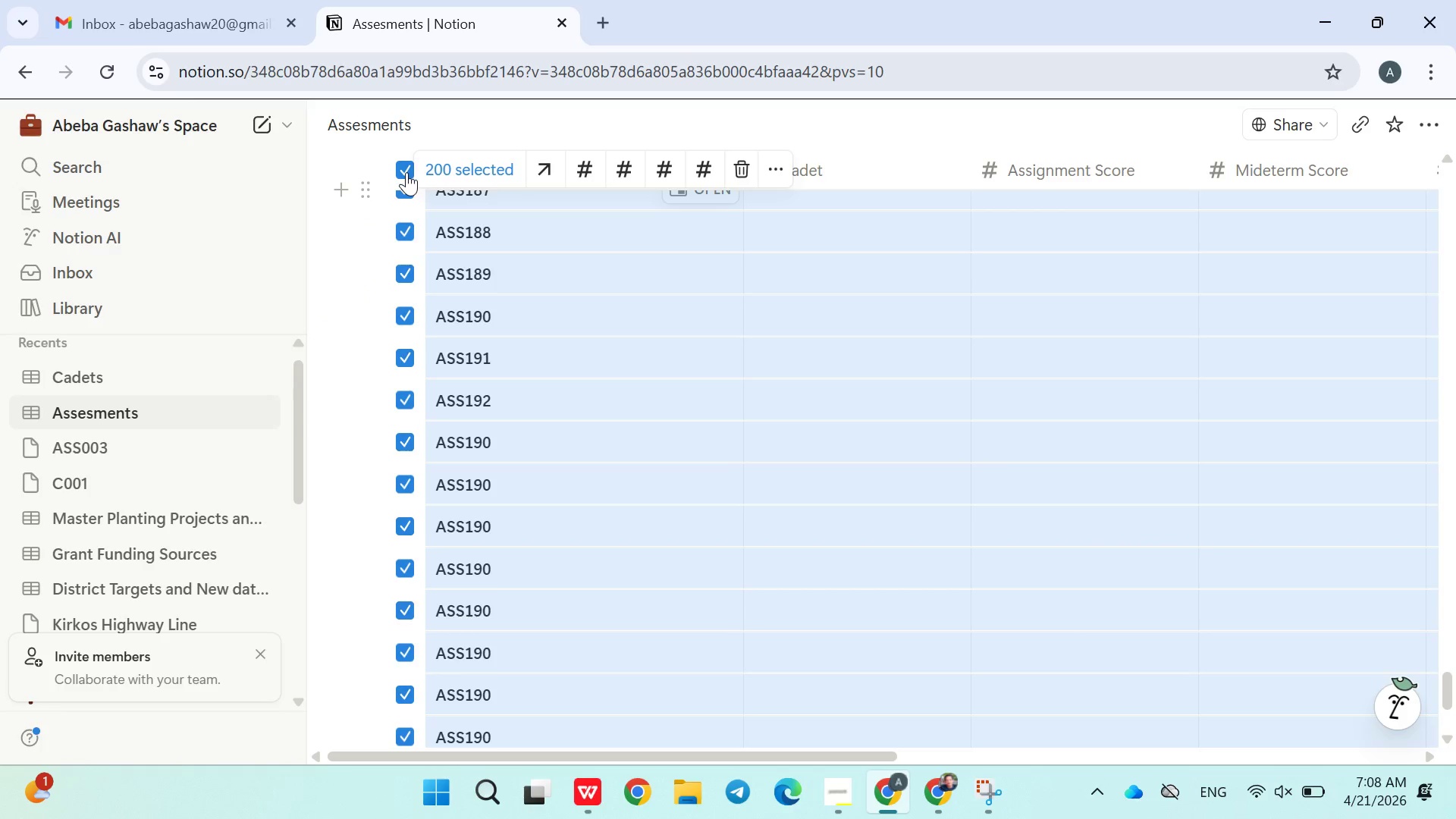 
left_click([406, 172])
 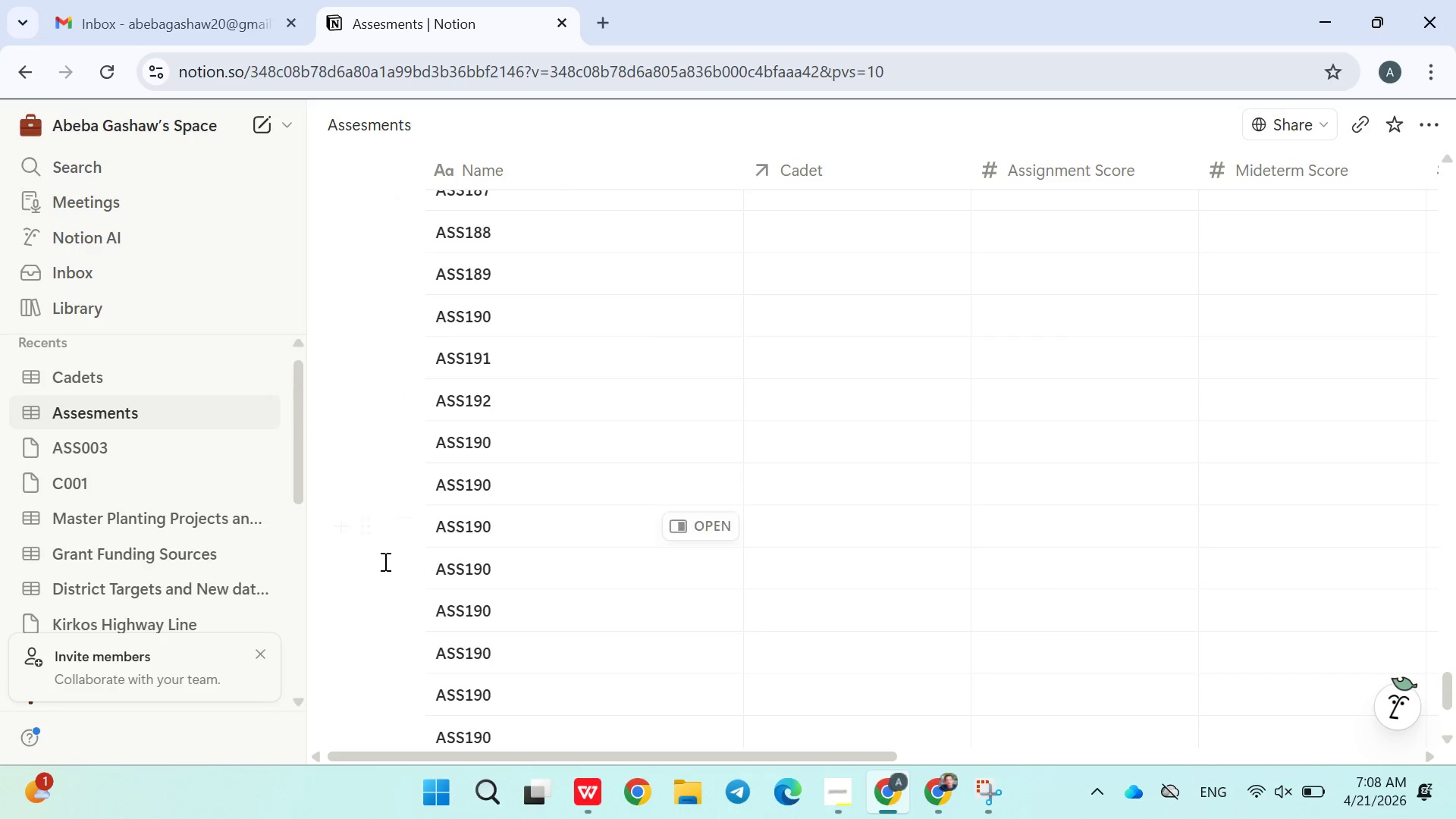 
left_click([384, 568])
 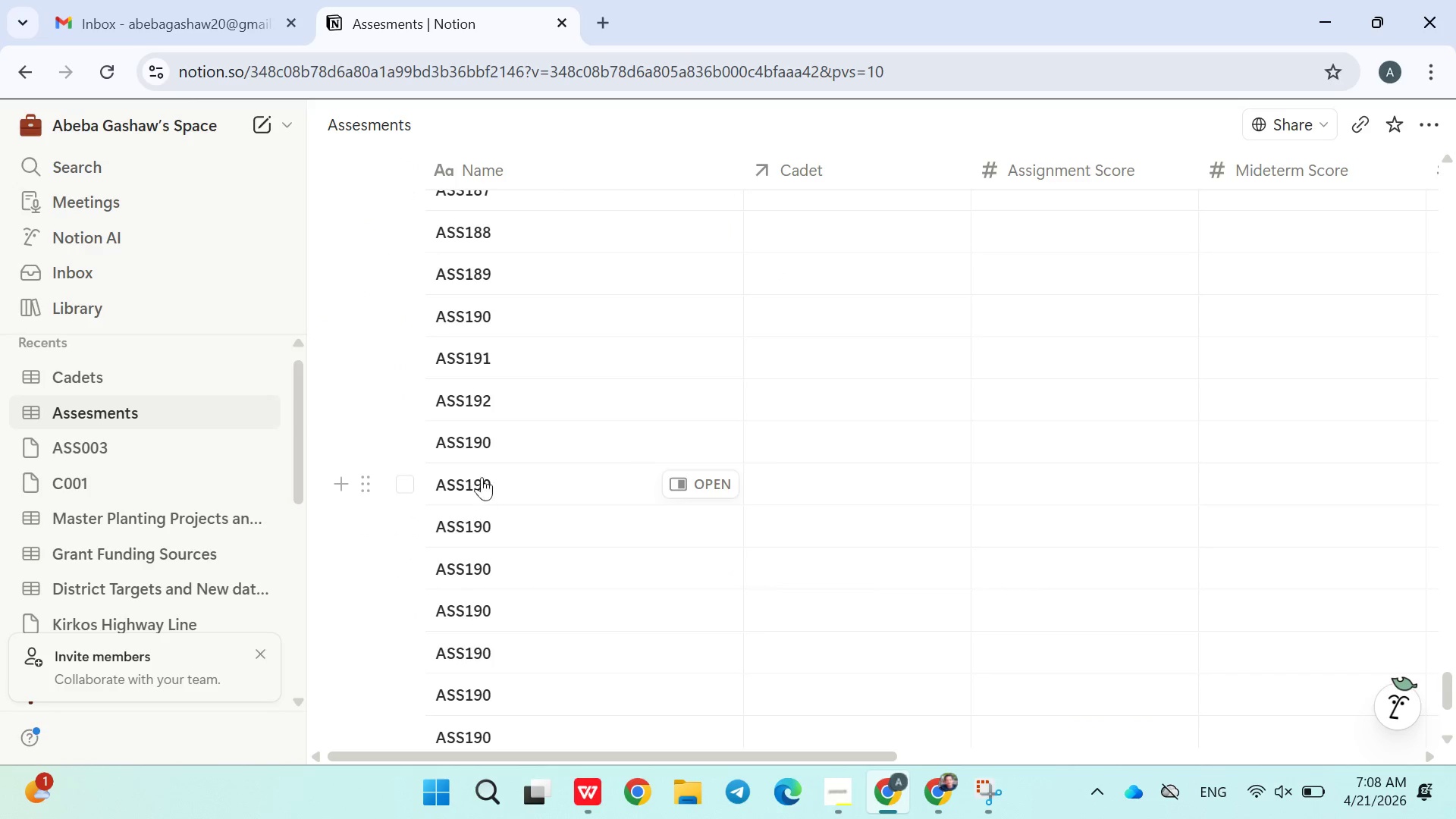 
double_click([480, 450])
 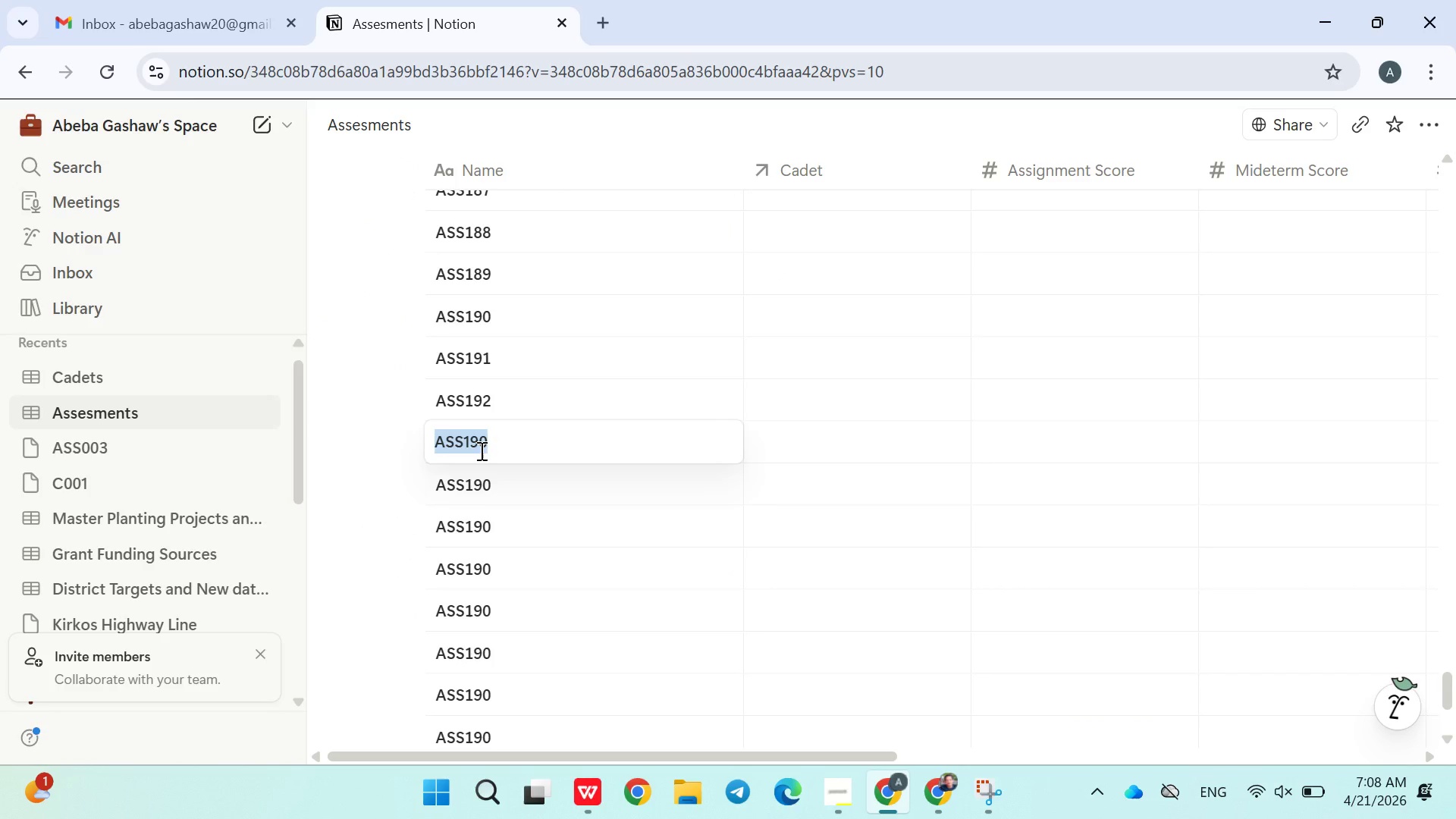 
key(ArrowRight)
 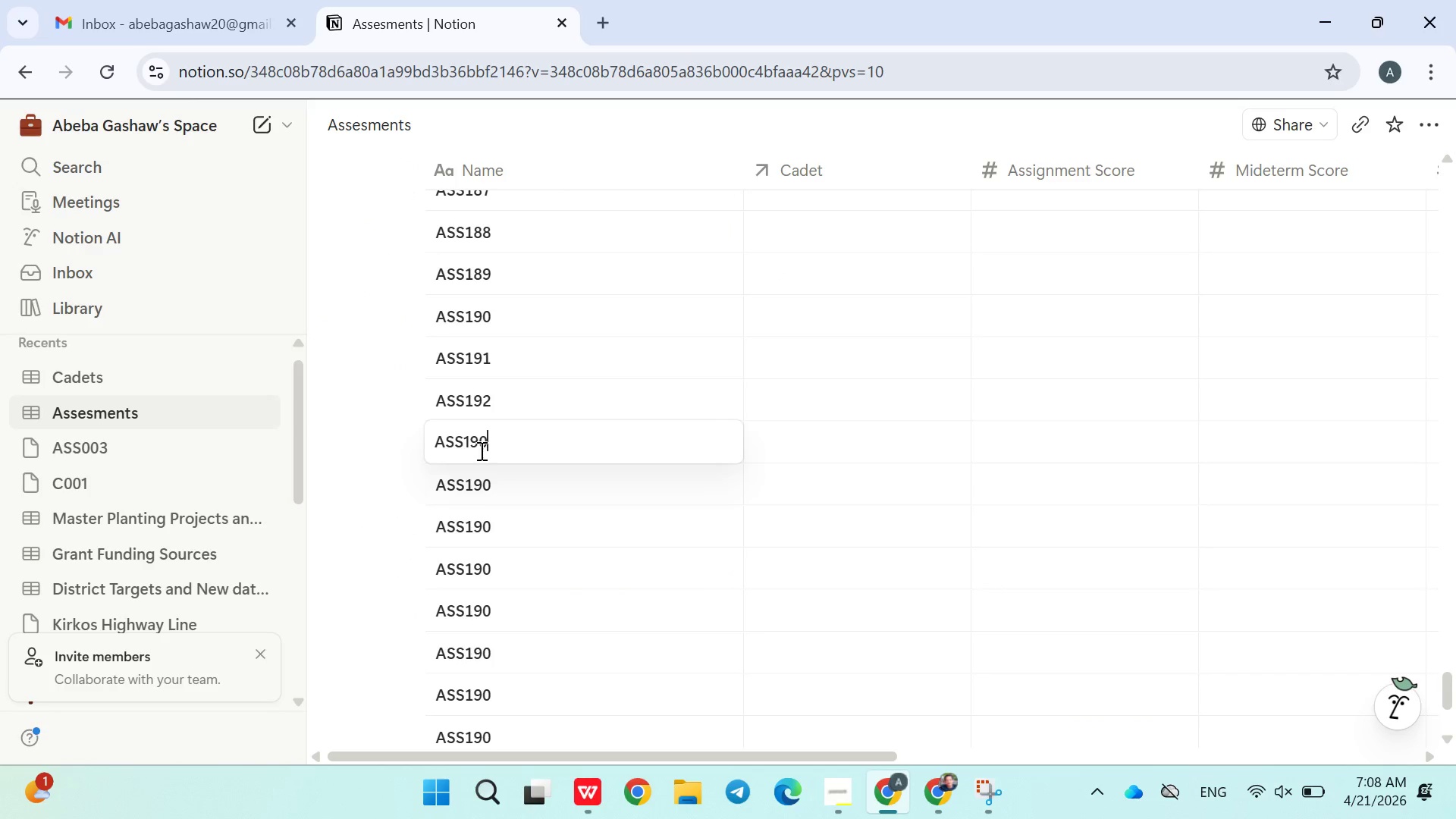 
key(ArrowRight)
 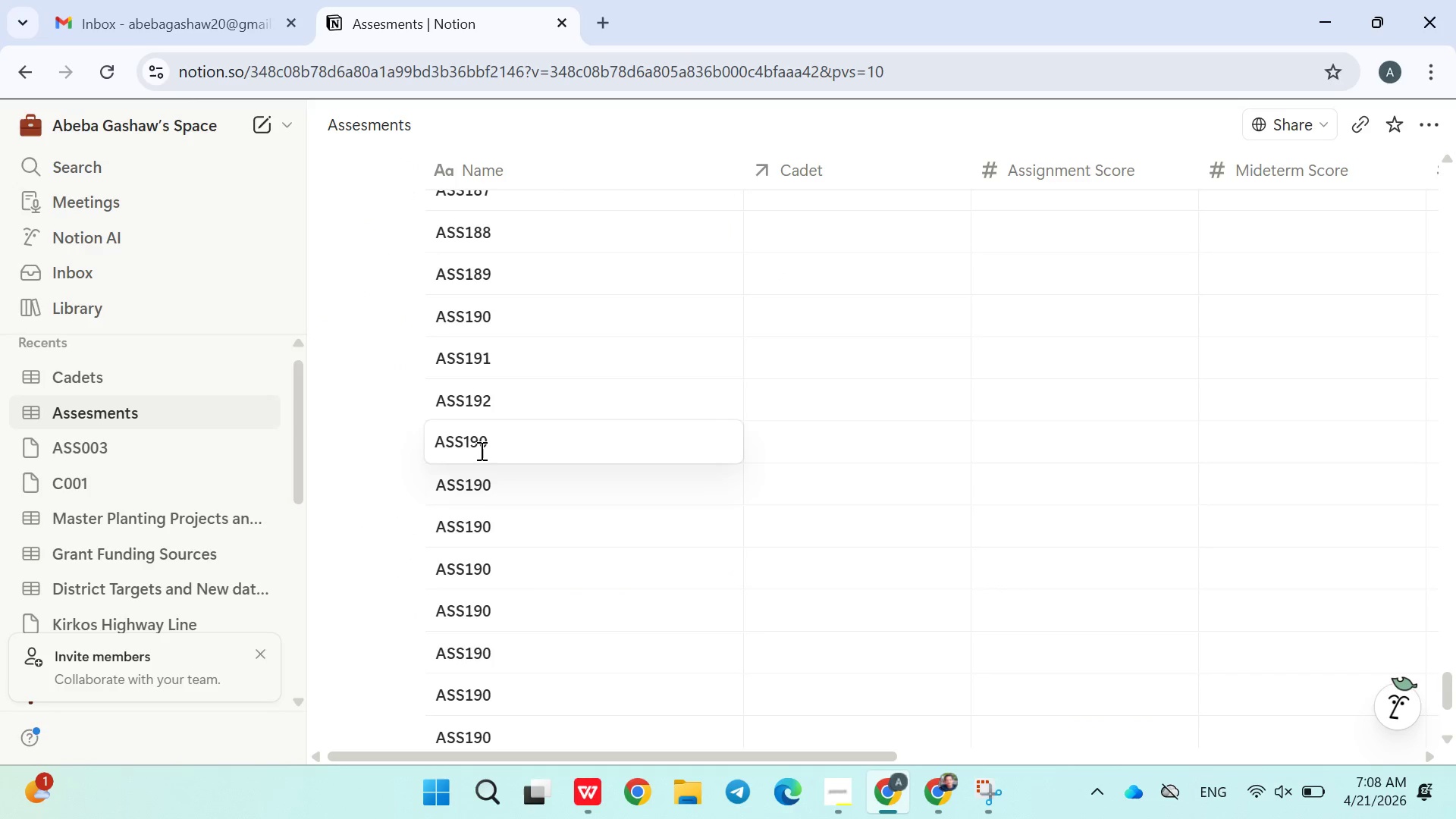 
key(Backspace)
 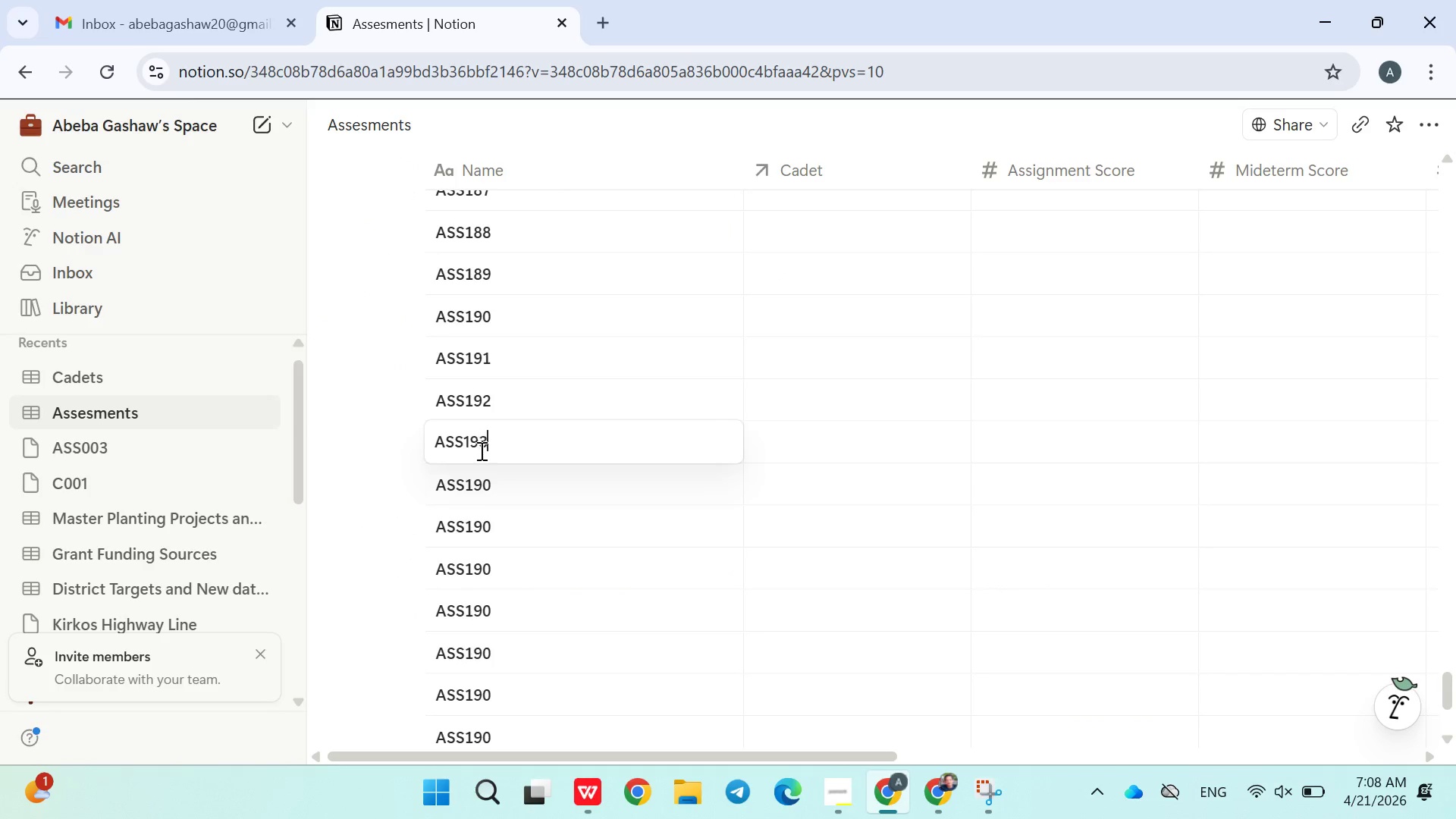 
key(3)
 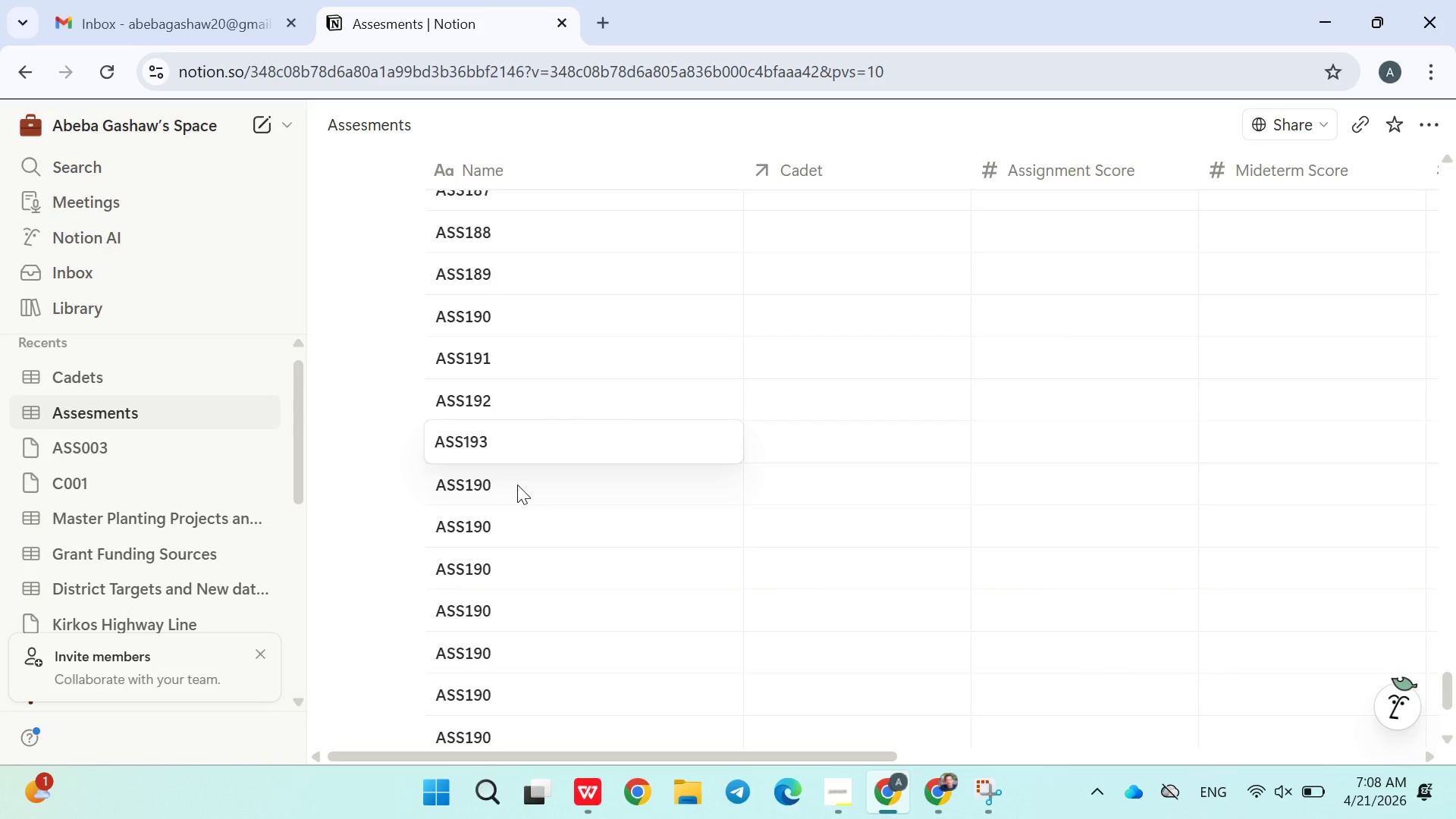 
right_click([517, 485])
 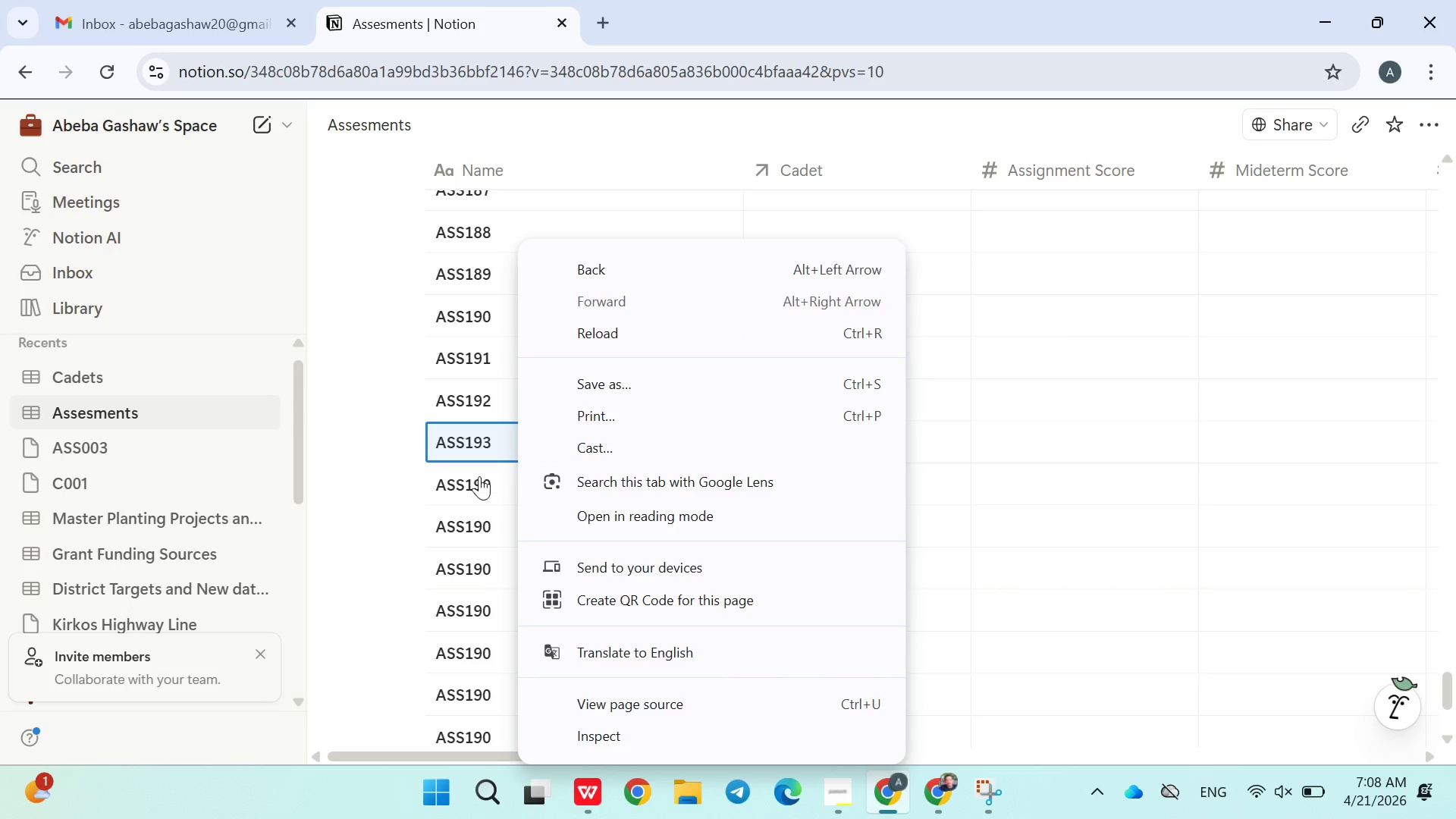 
double_click([479, 476])
 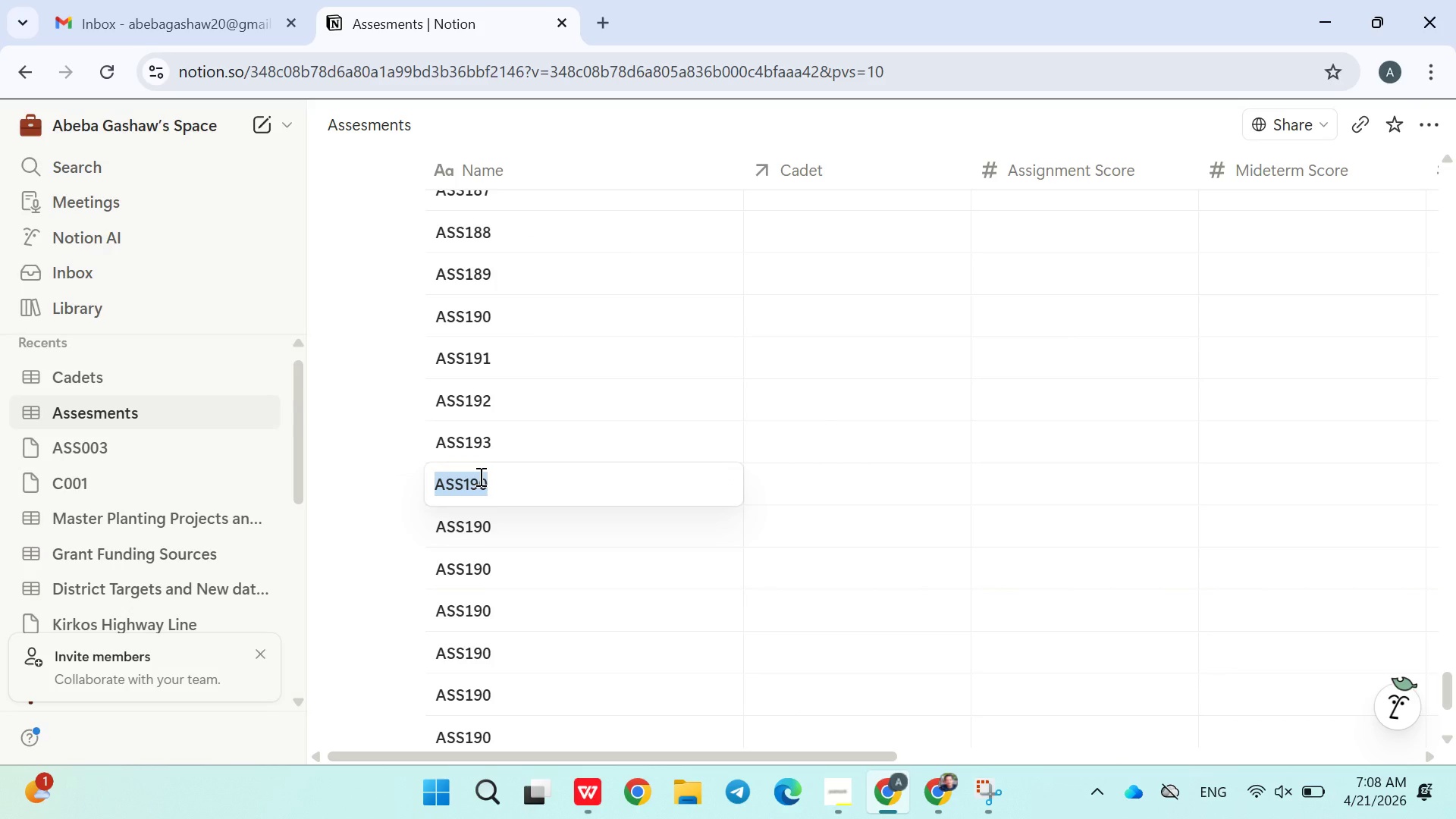 
key(ArrowRight)
 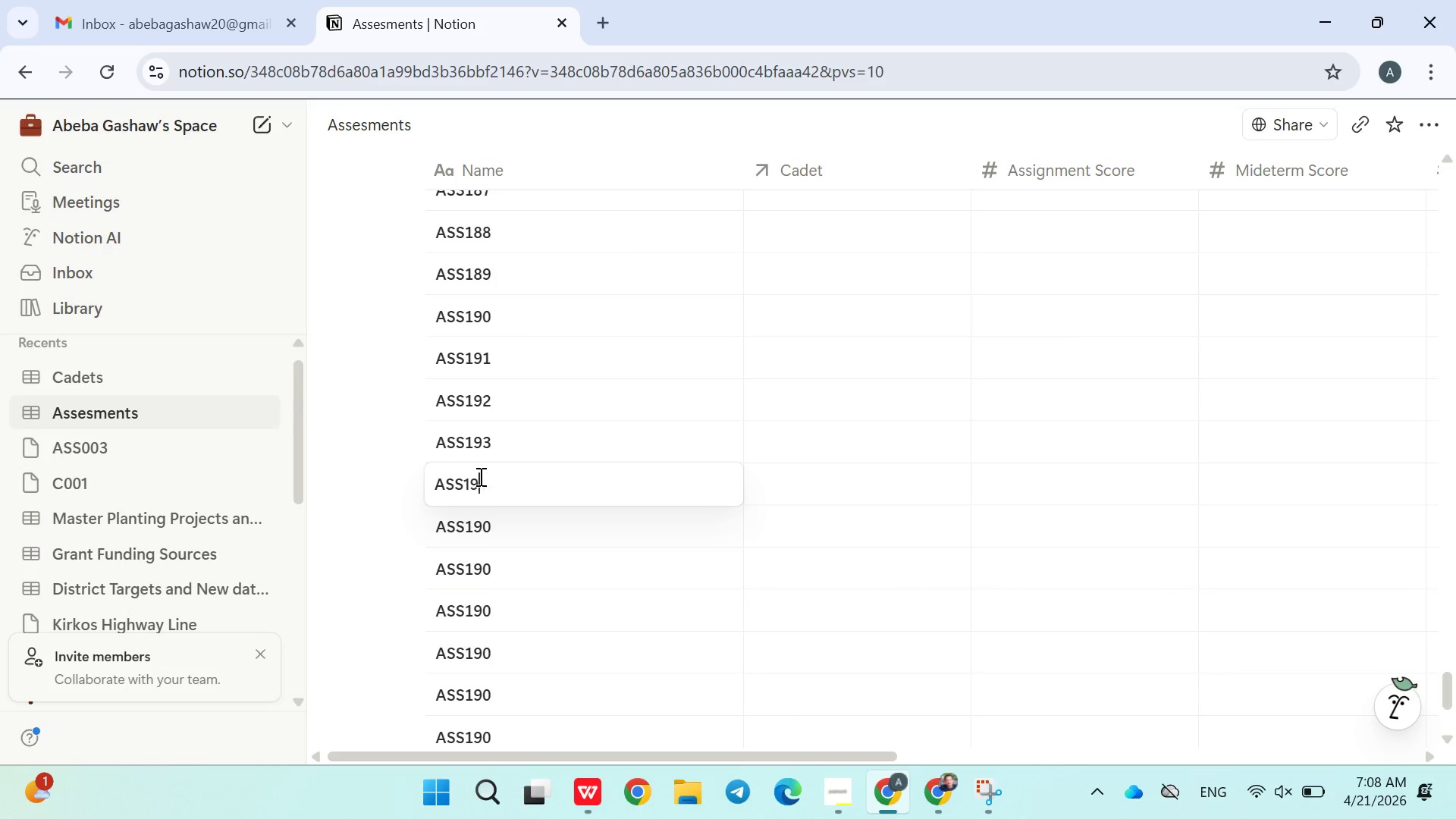 
key(Backspace)
 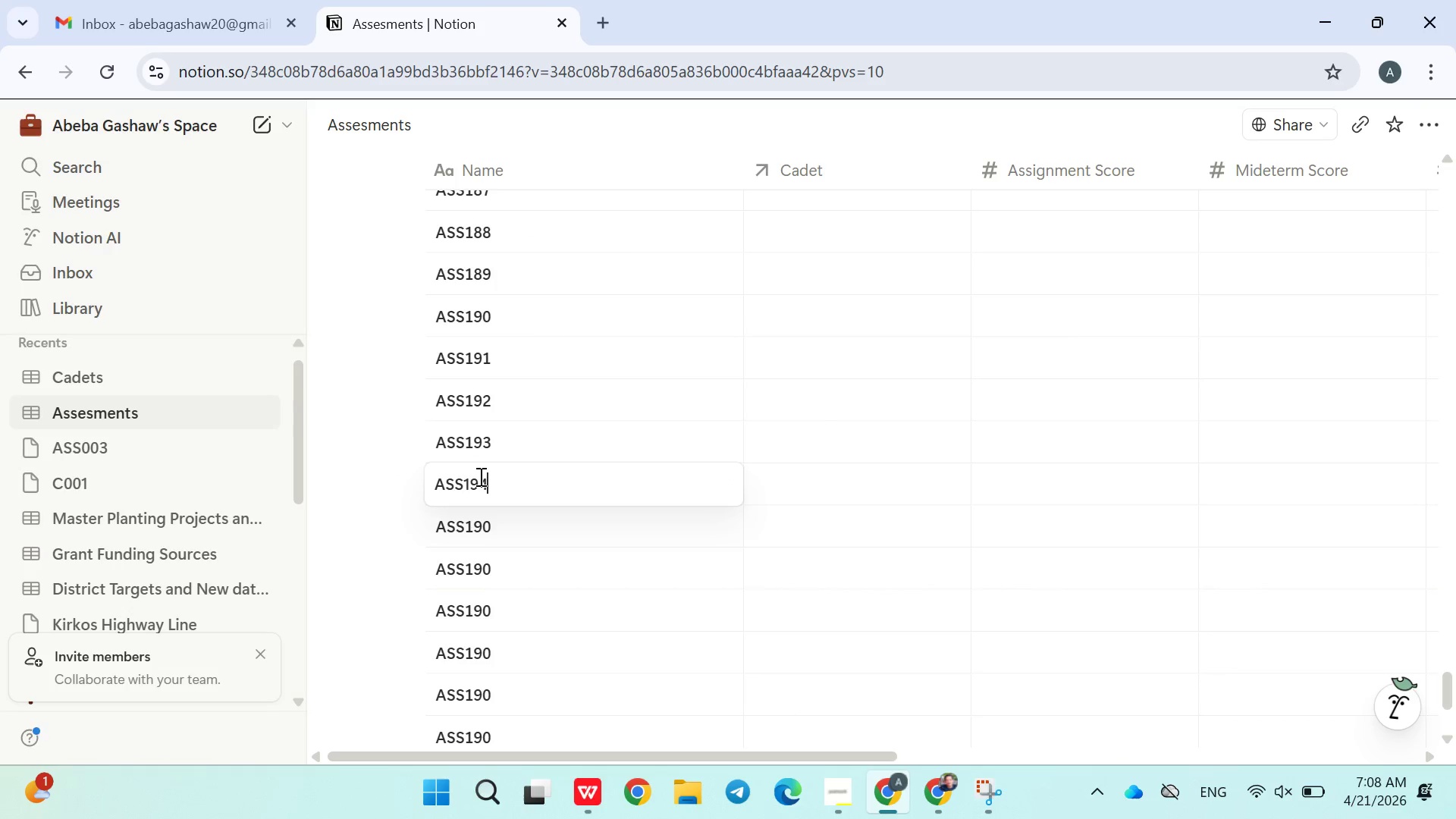 
key(4)
 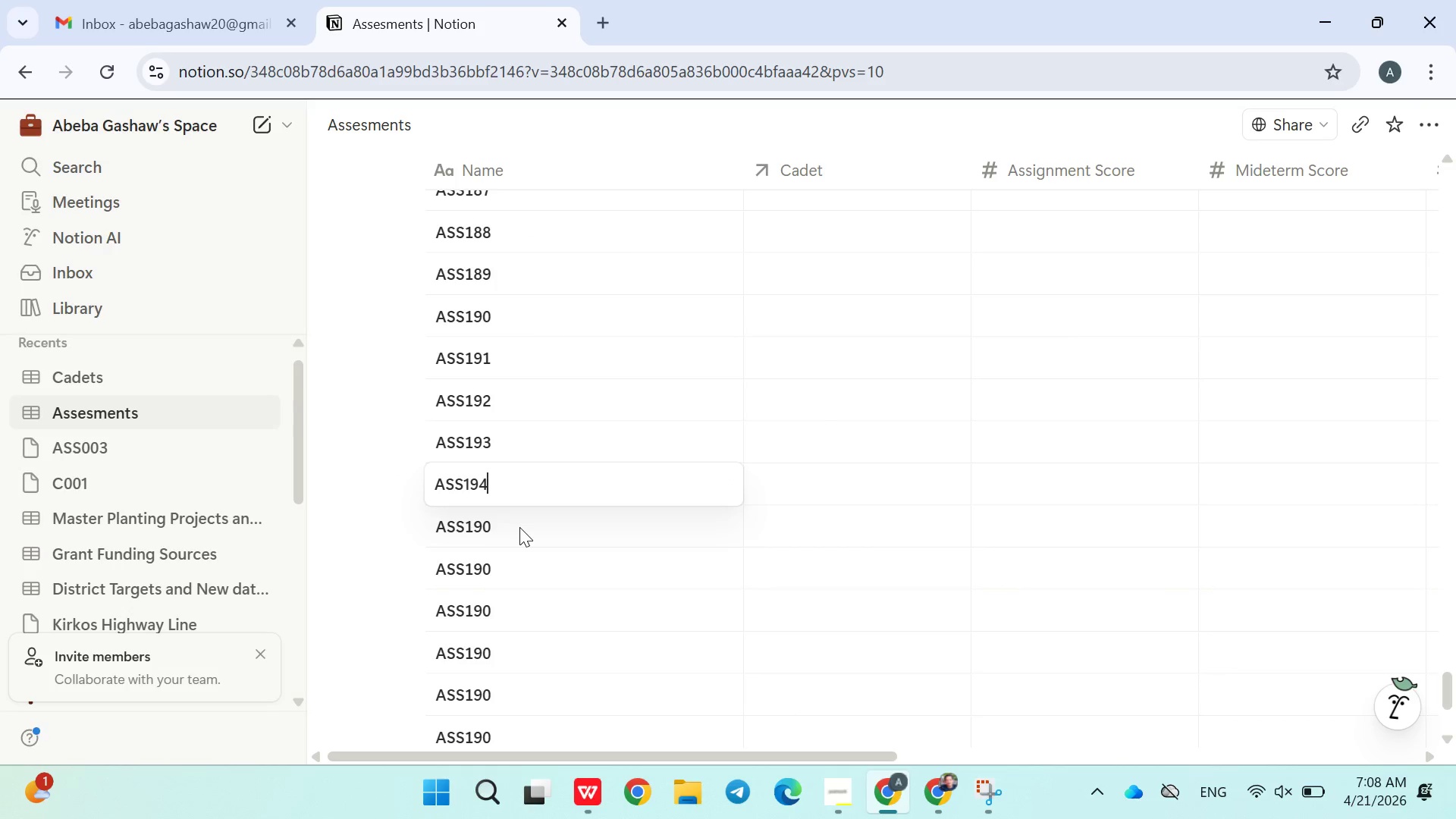 
double_click([519, 527])
 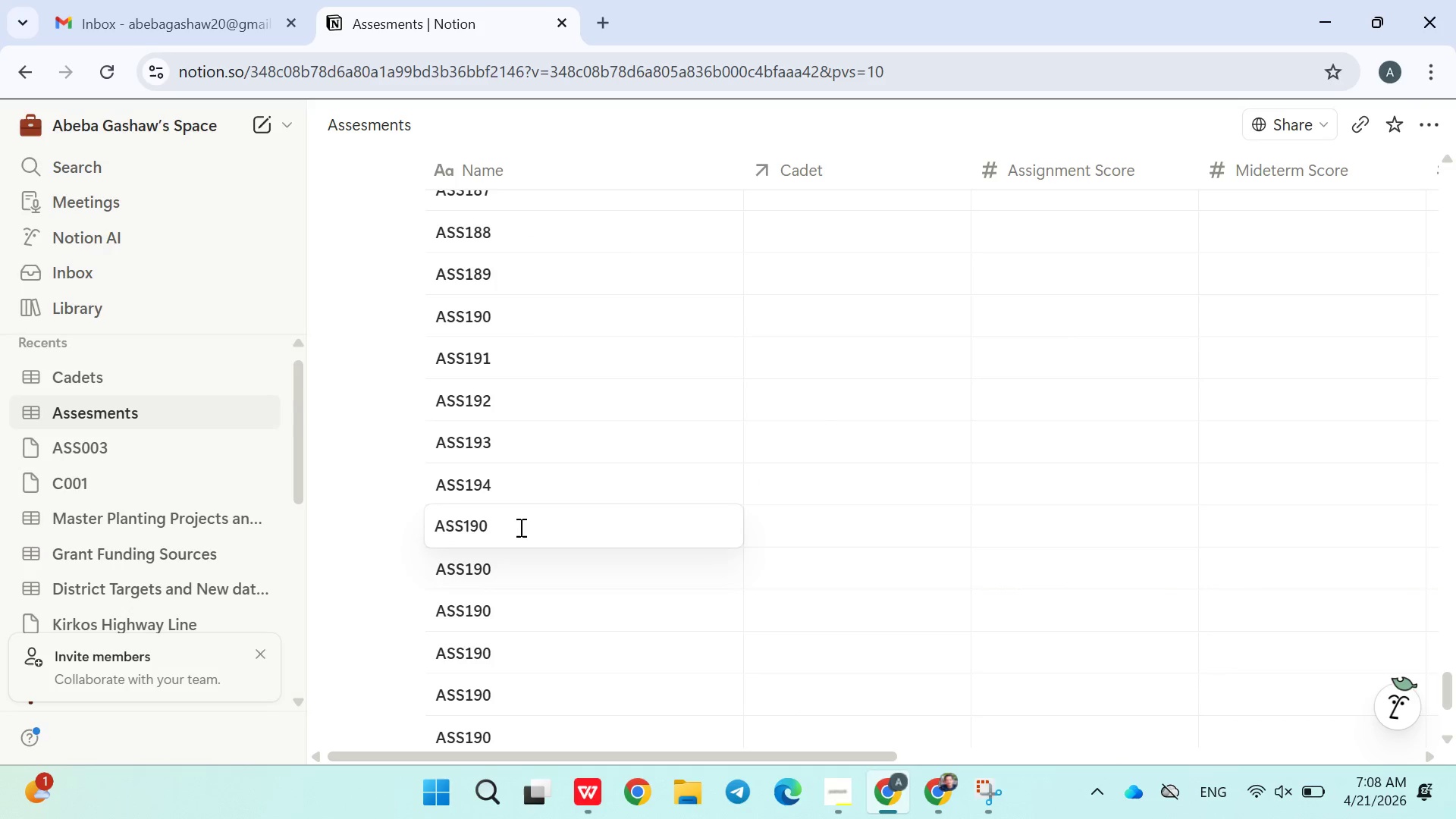 
key(Backspace)
 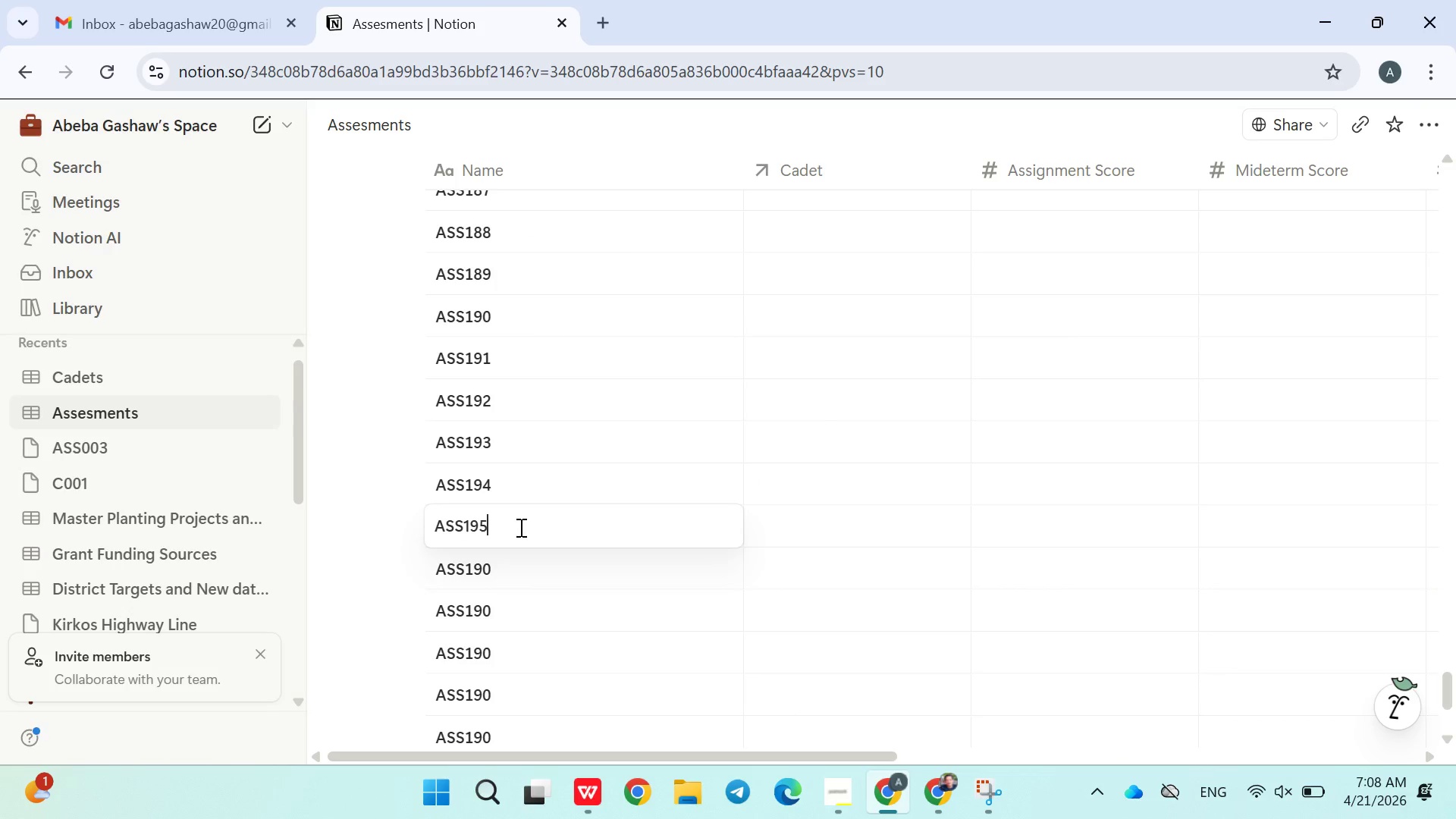 
key(5)
 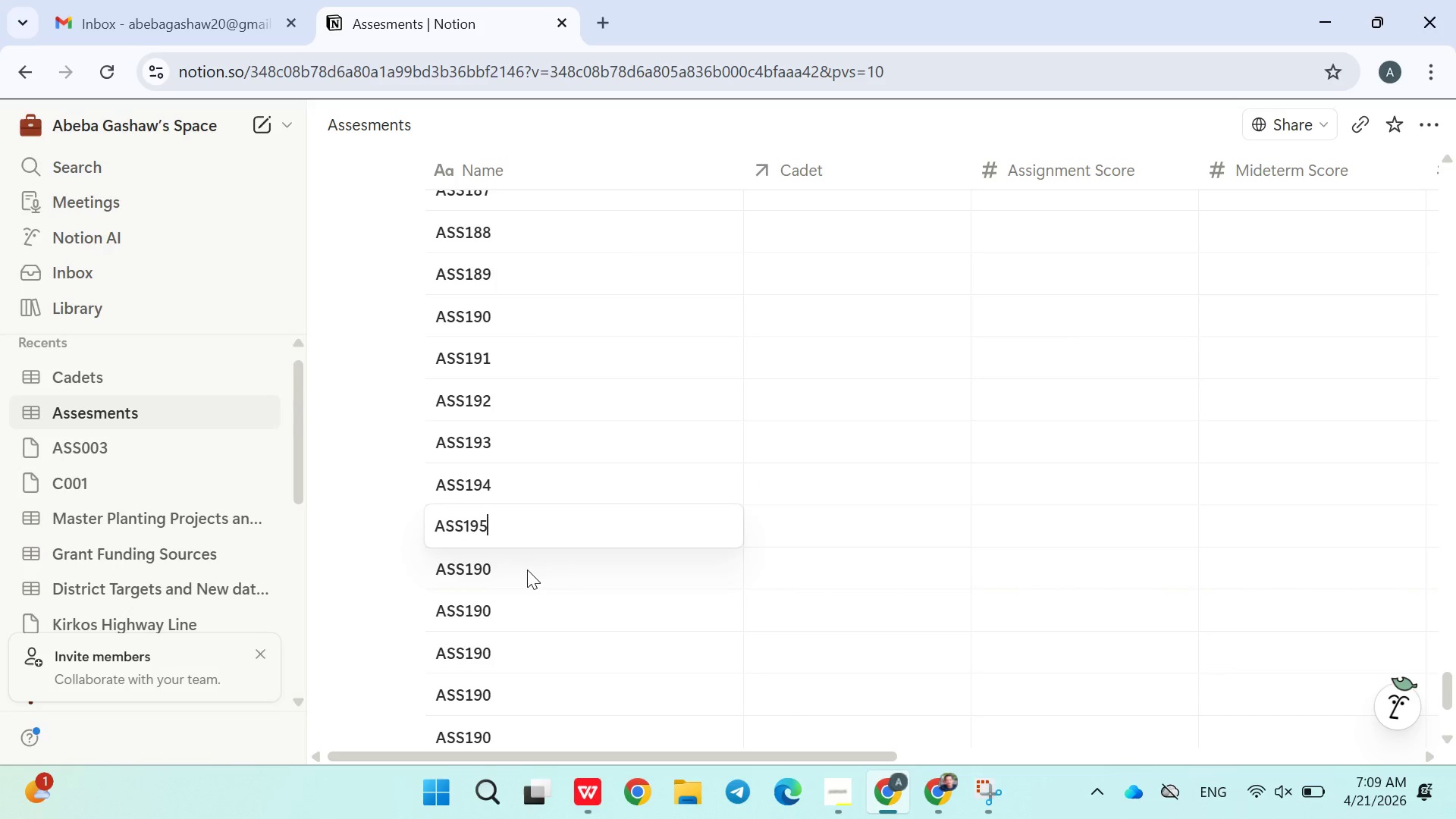 
double_click([527, 570])
 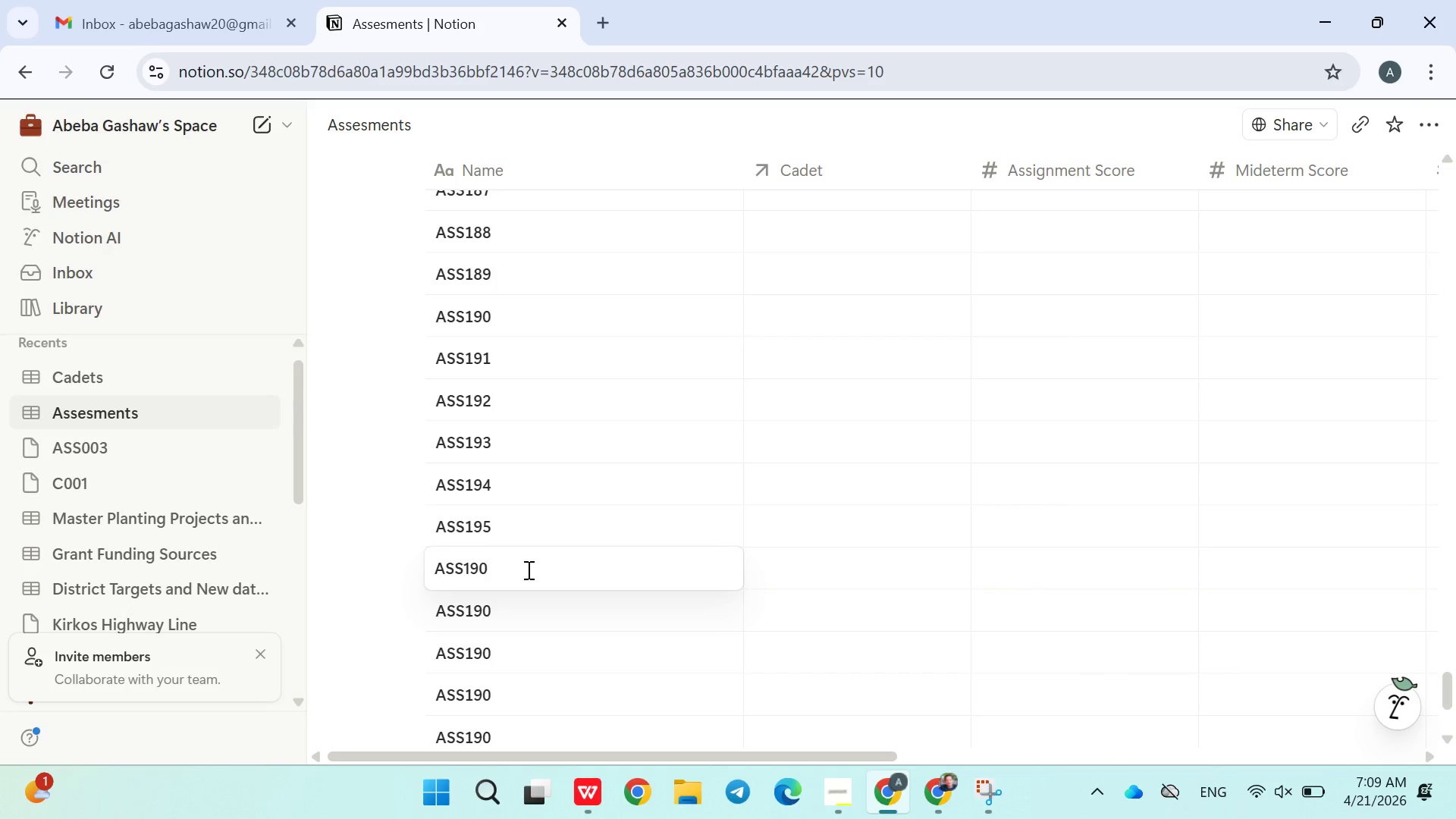 
key(Backspace)
 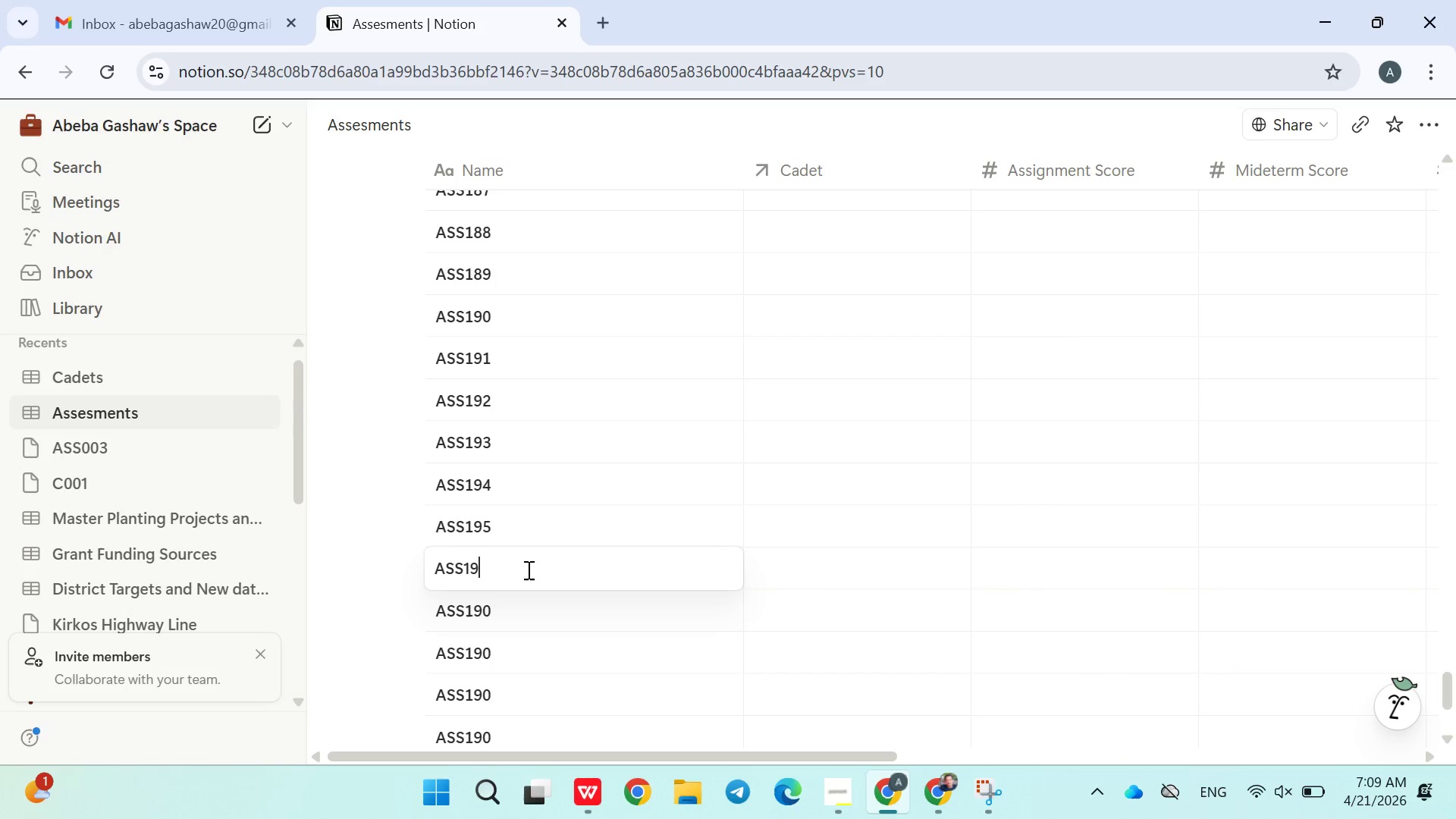 
key(6)
 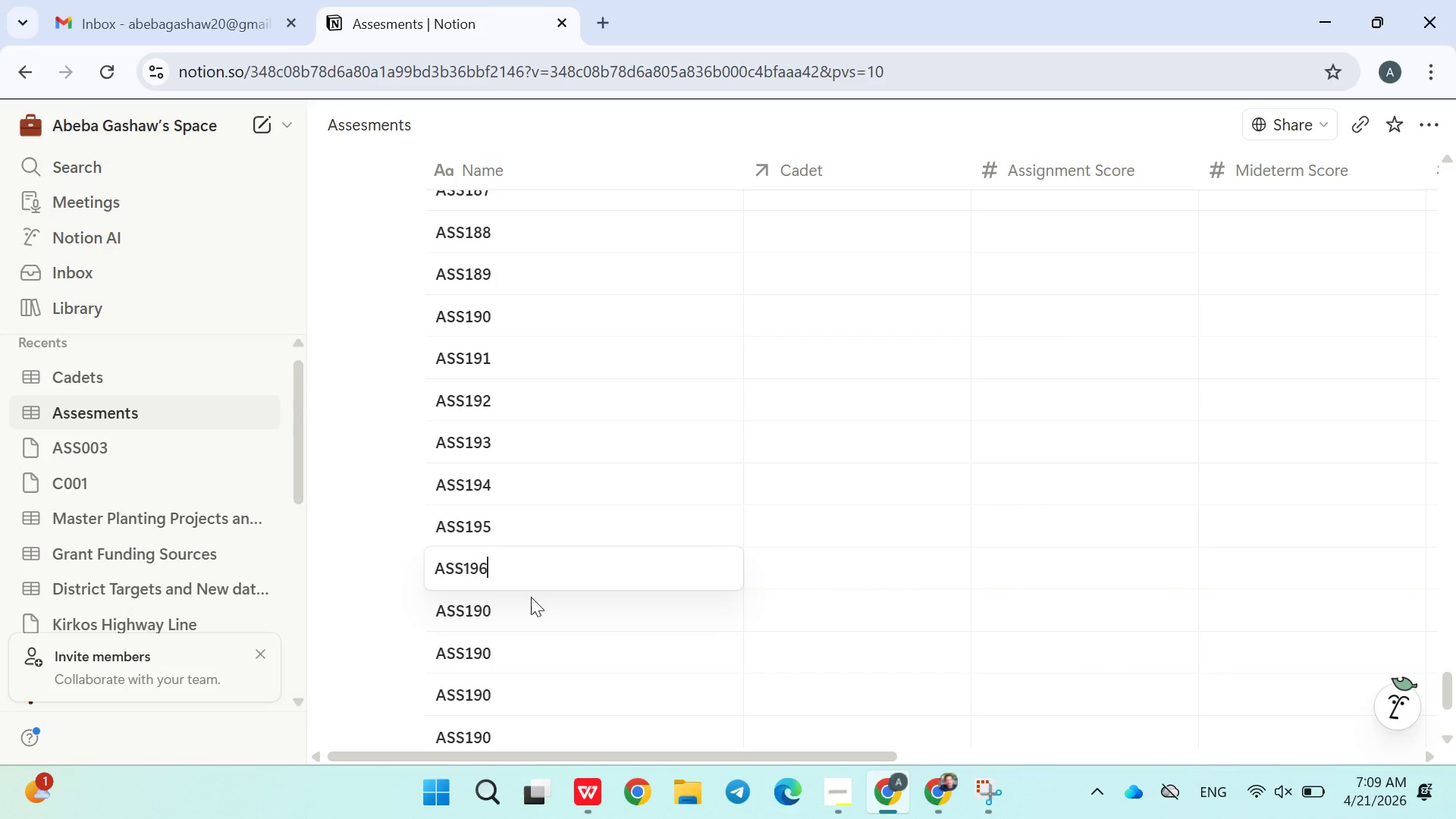 
double_click([531, 609])
 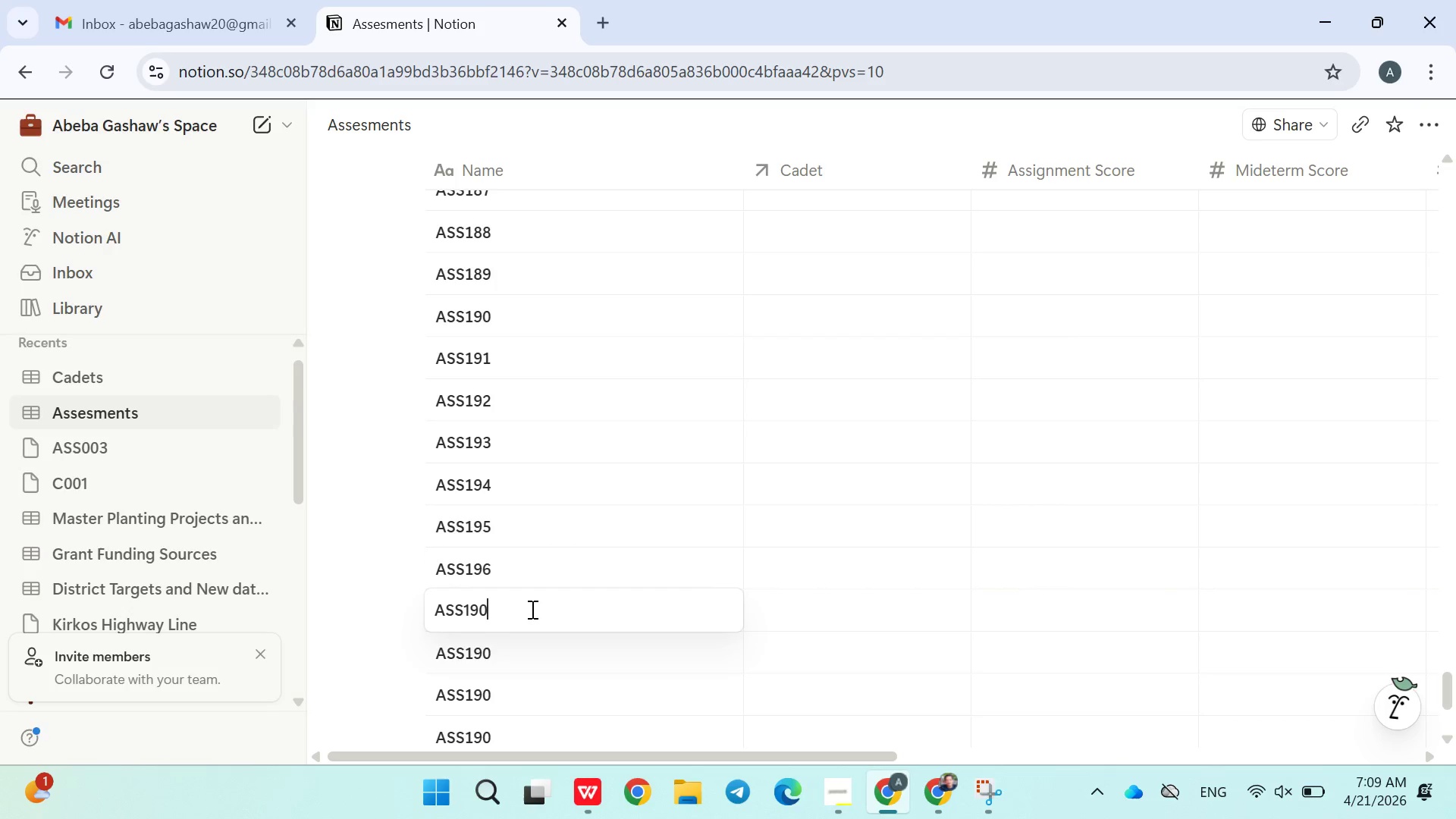 
key(Backspace)
 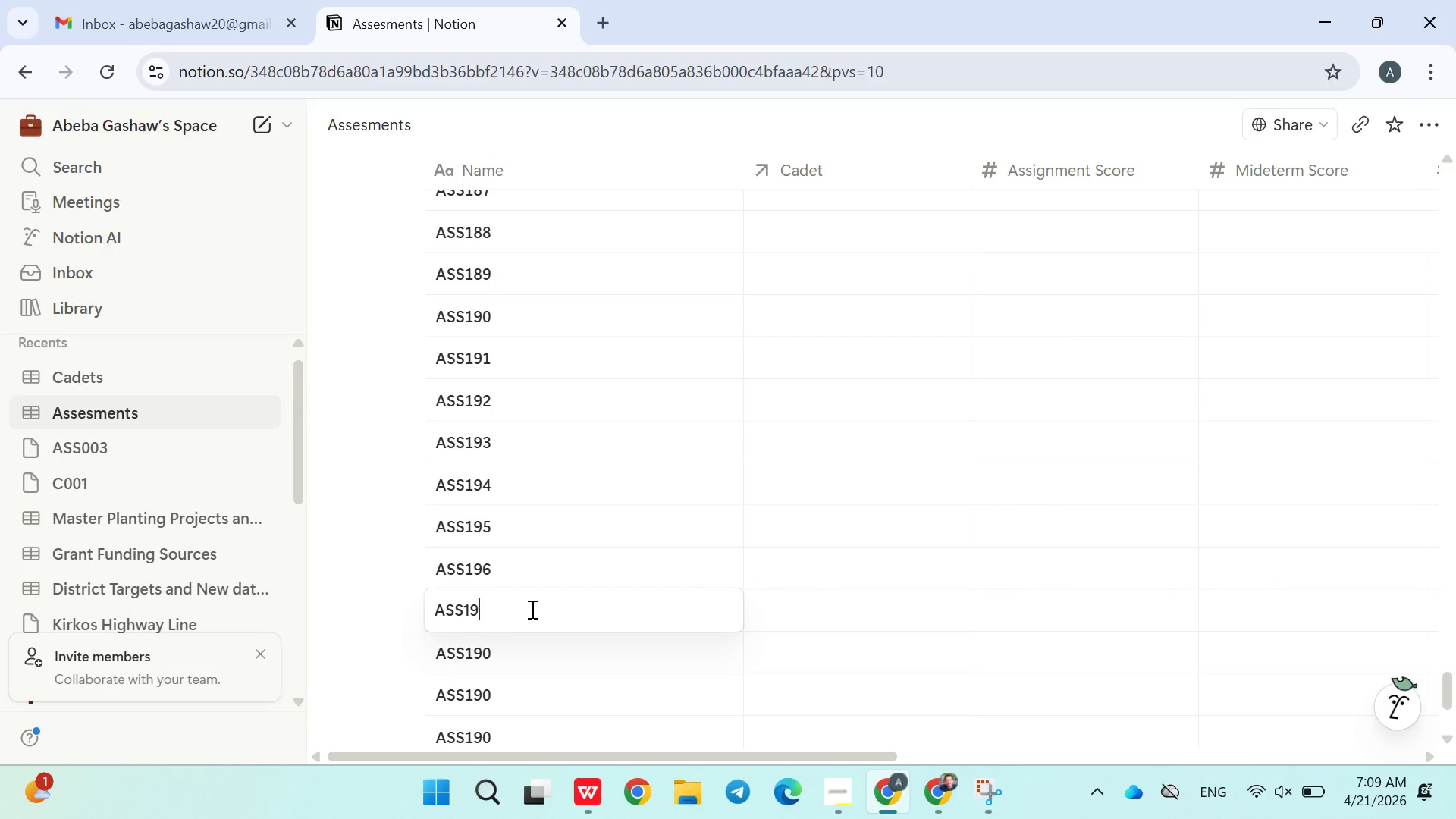 
key(7)
 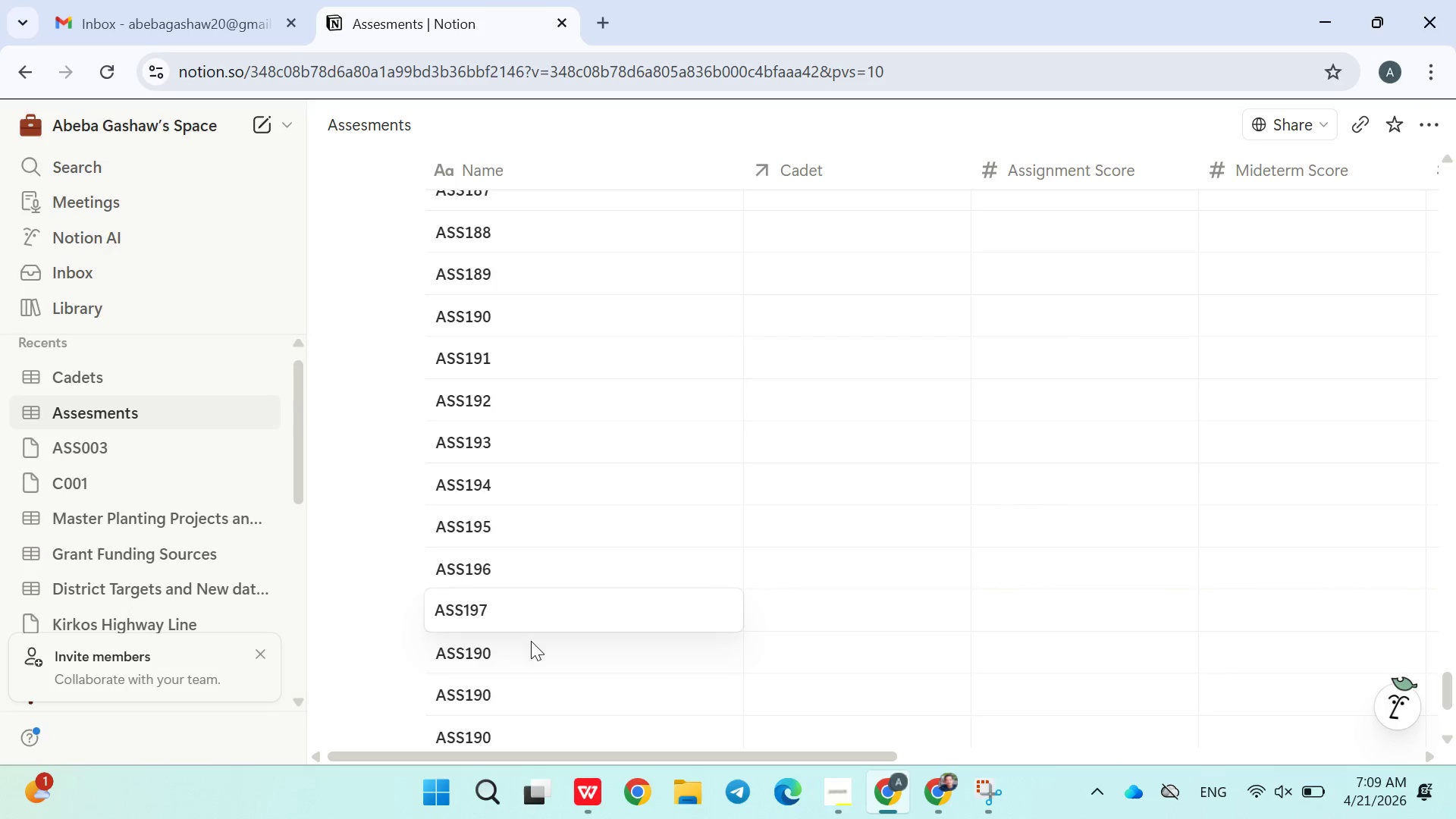 
double_click([531, 661])
 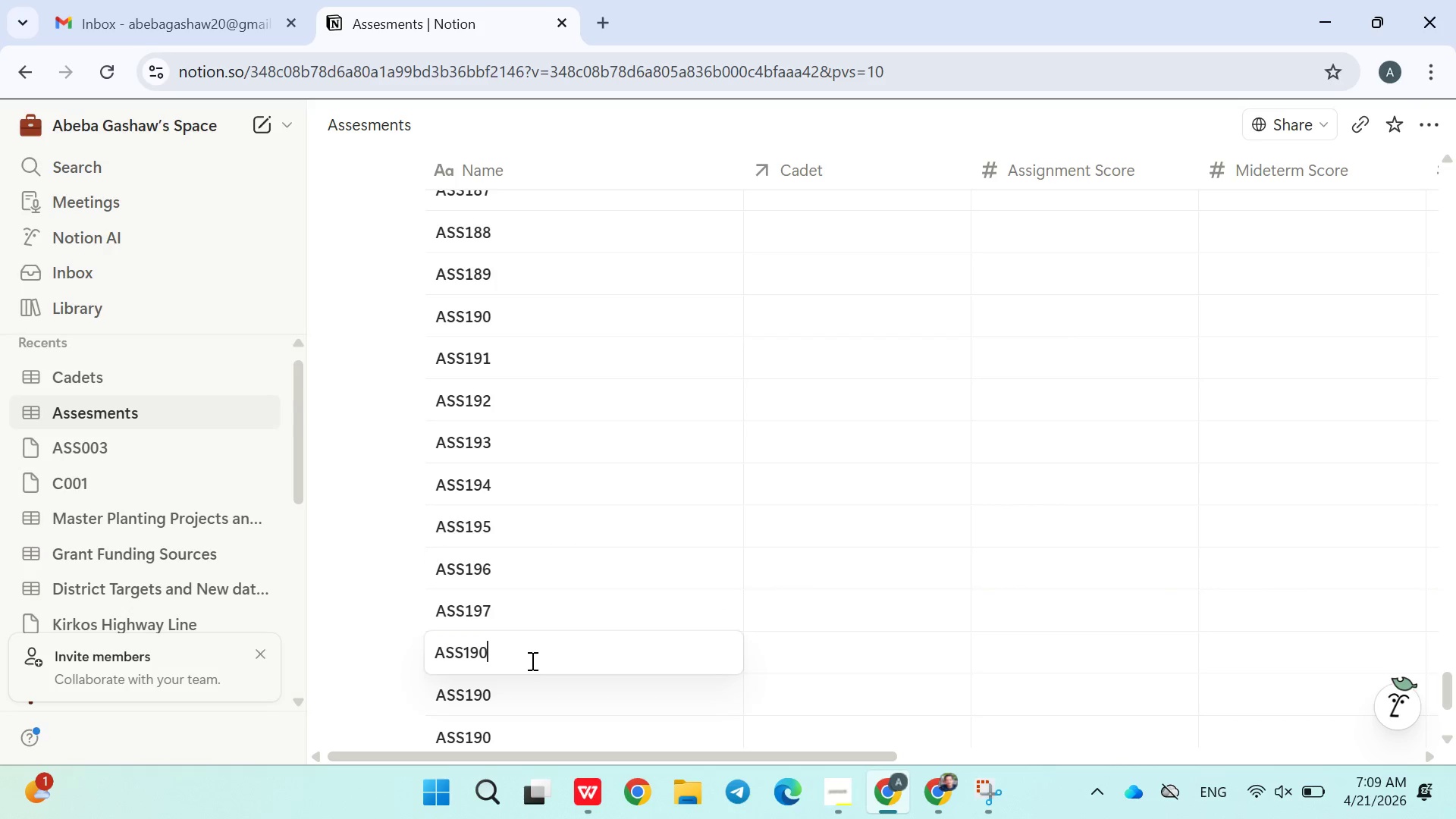 
key(Backspace)
 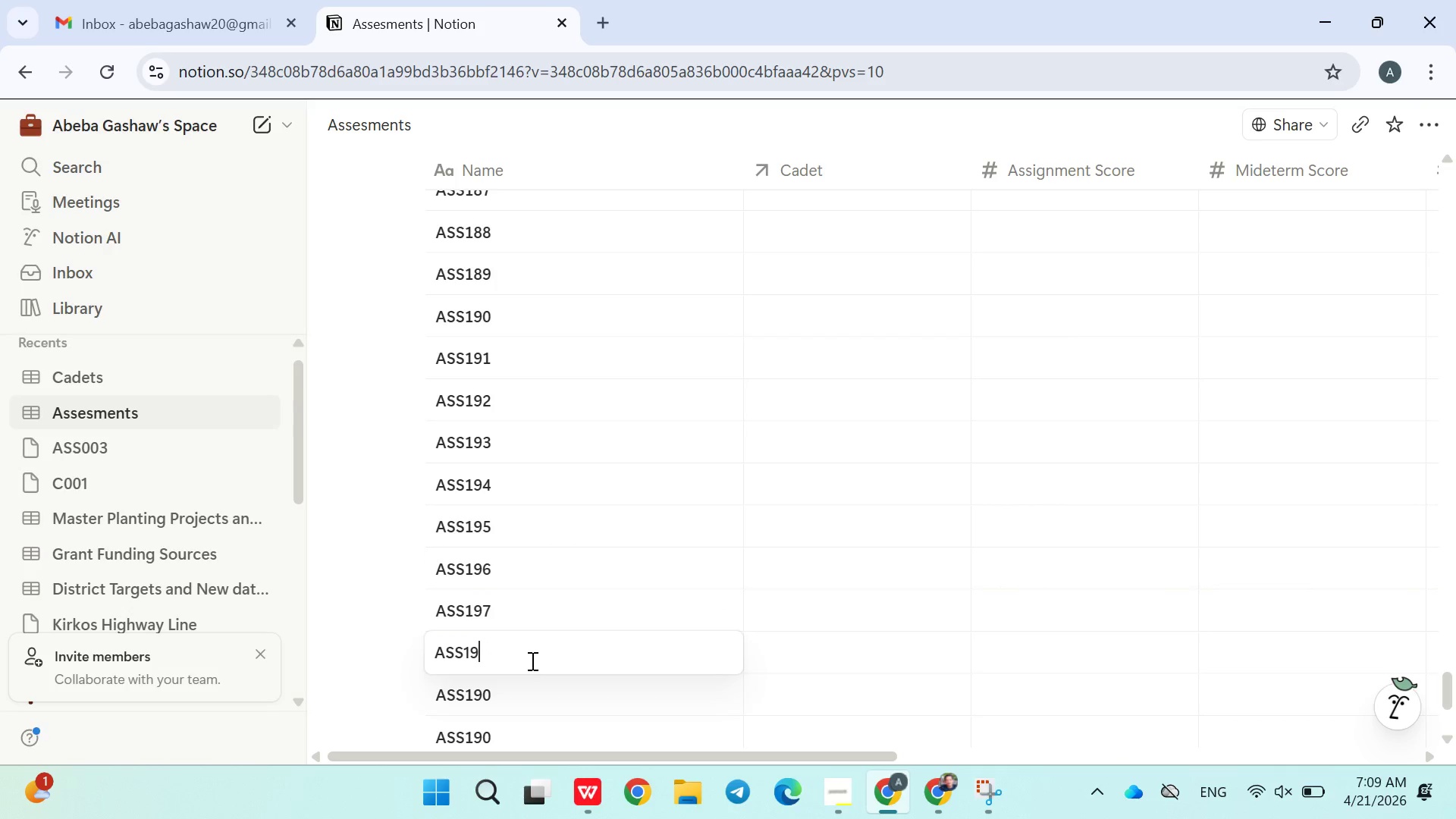 
key(8)
 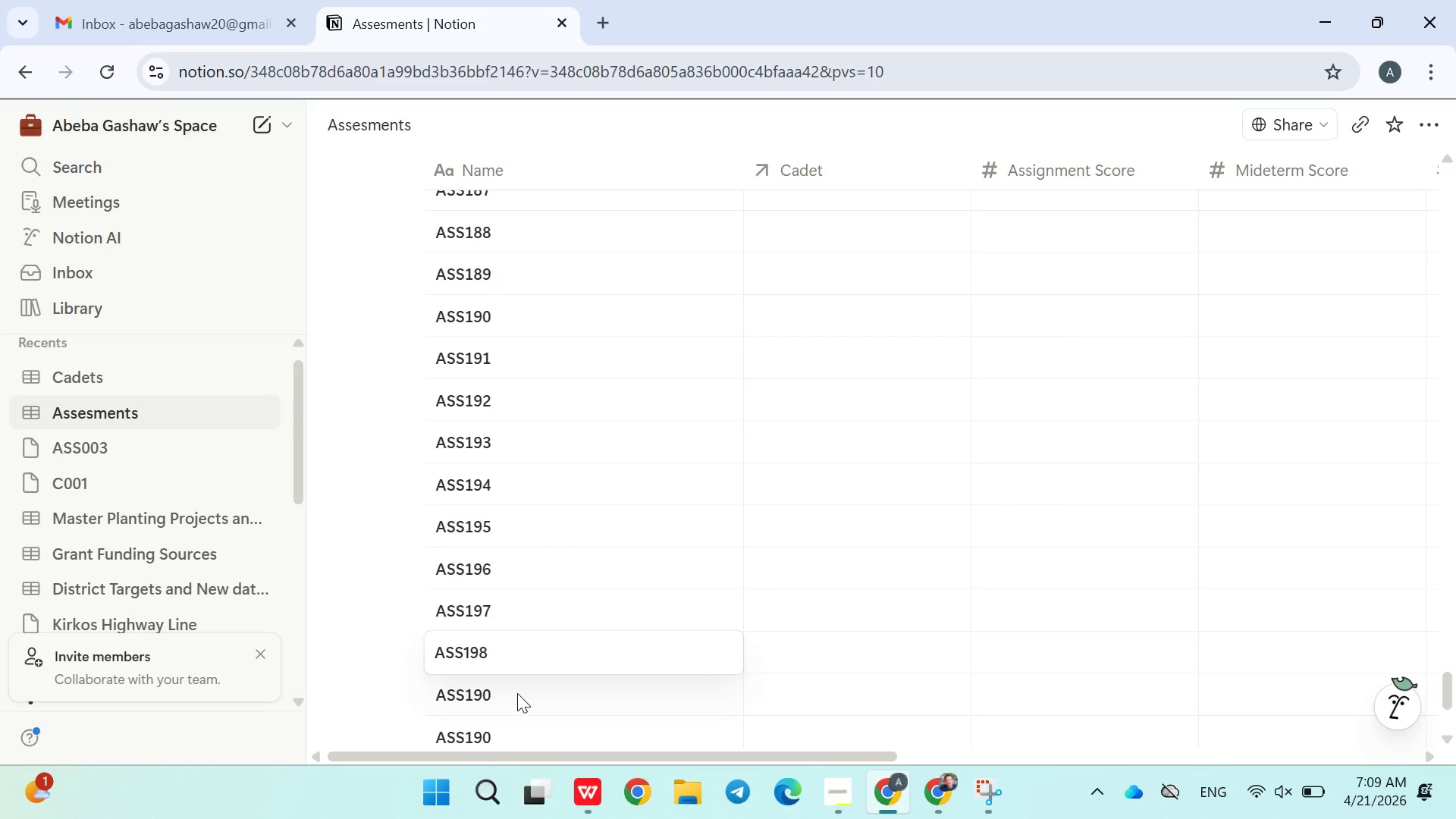 
double_click([517, 693])
 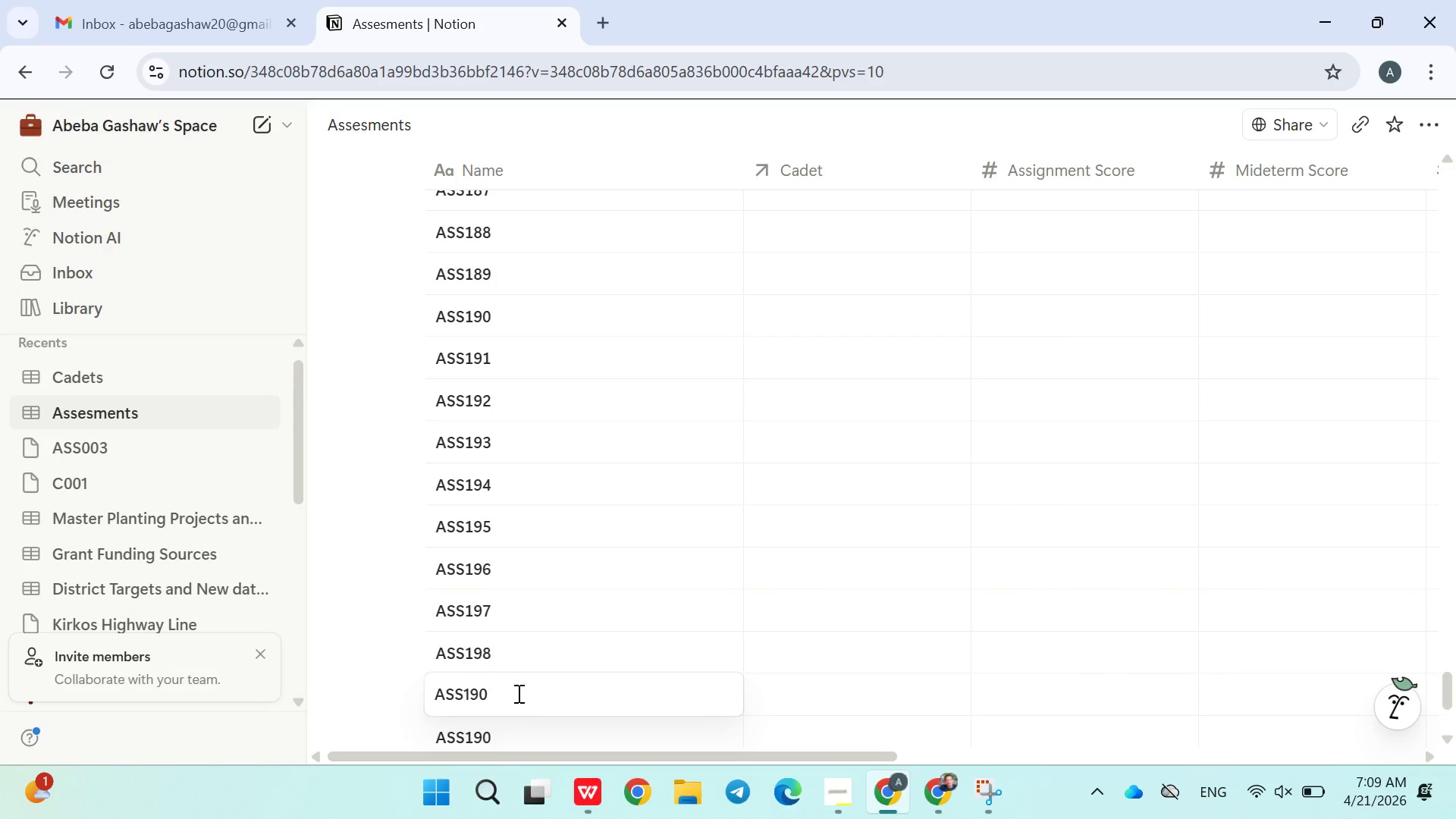 
key(Backspace)
 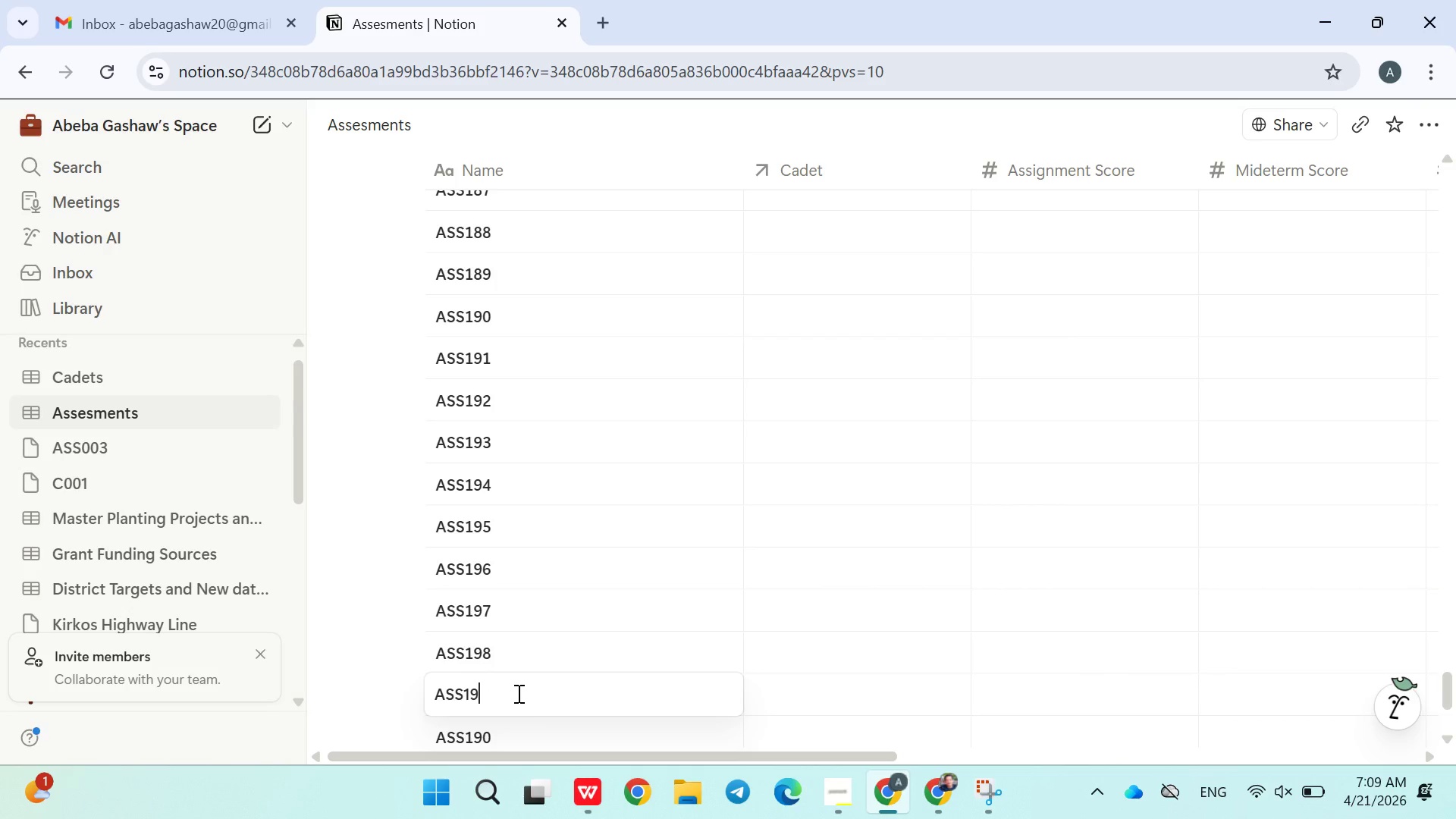 
key(9)
 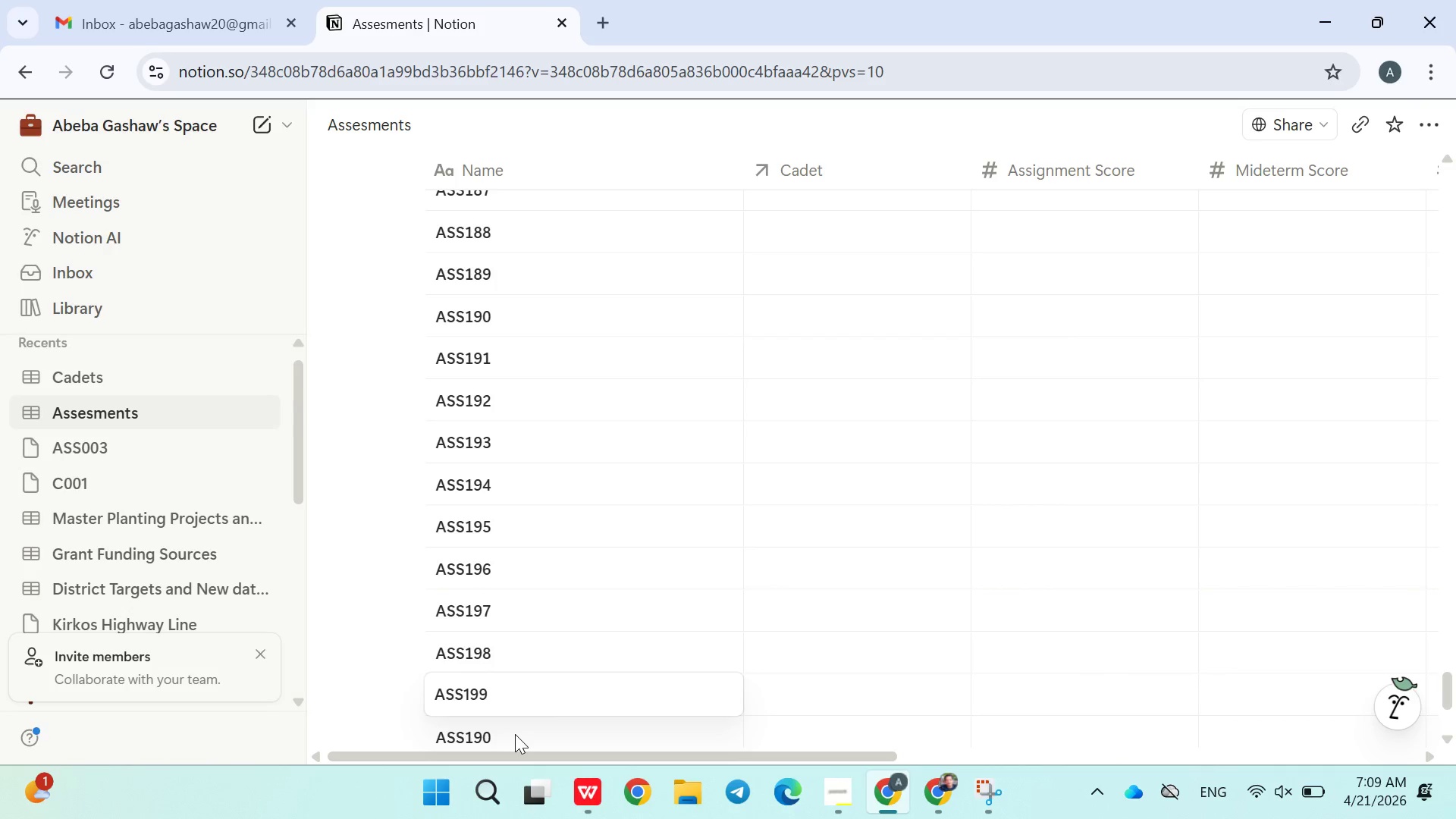 
double_click([515, 734])
 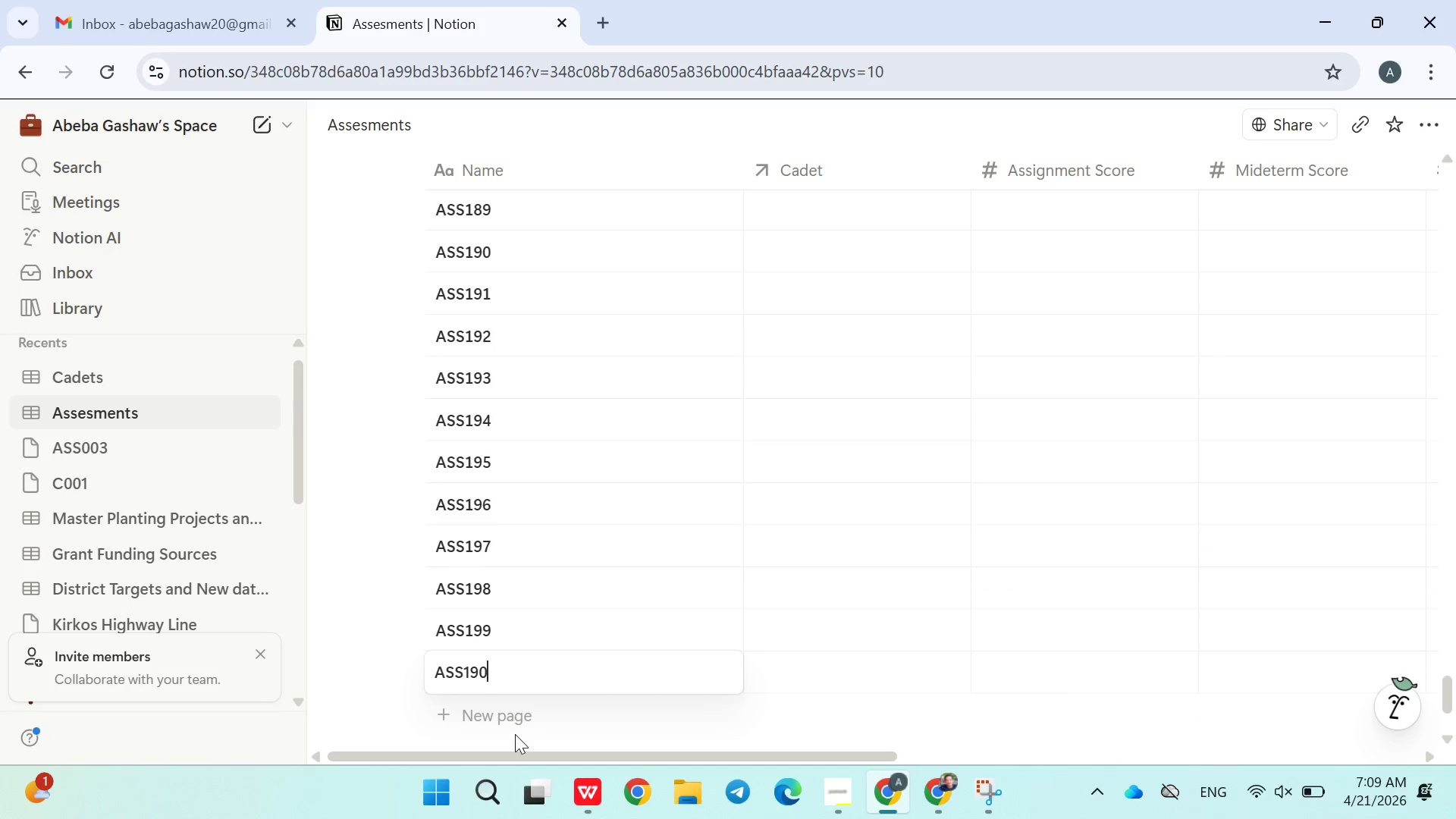 
key(Backspace)
key(Backspace)
key(Backspace)
type(200)
 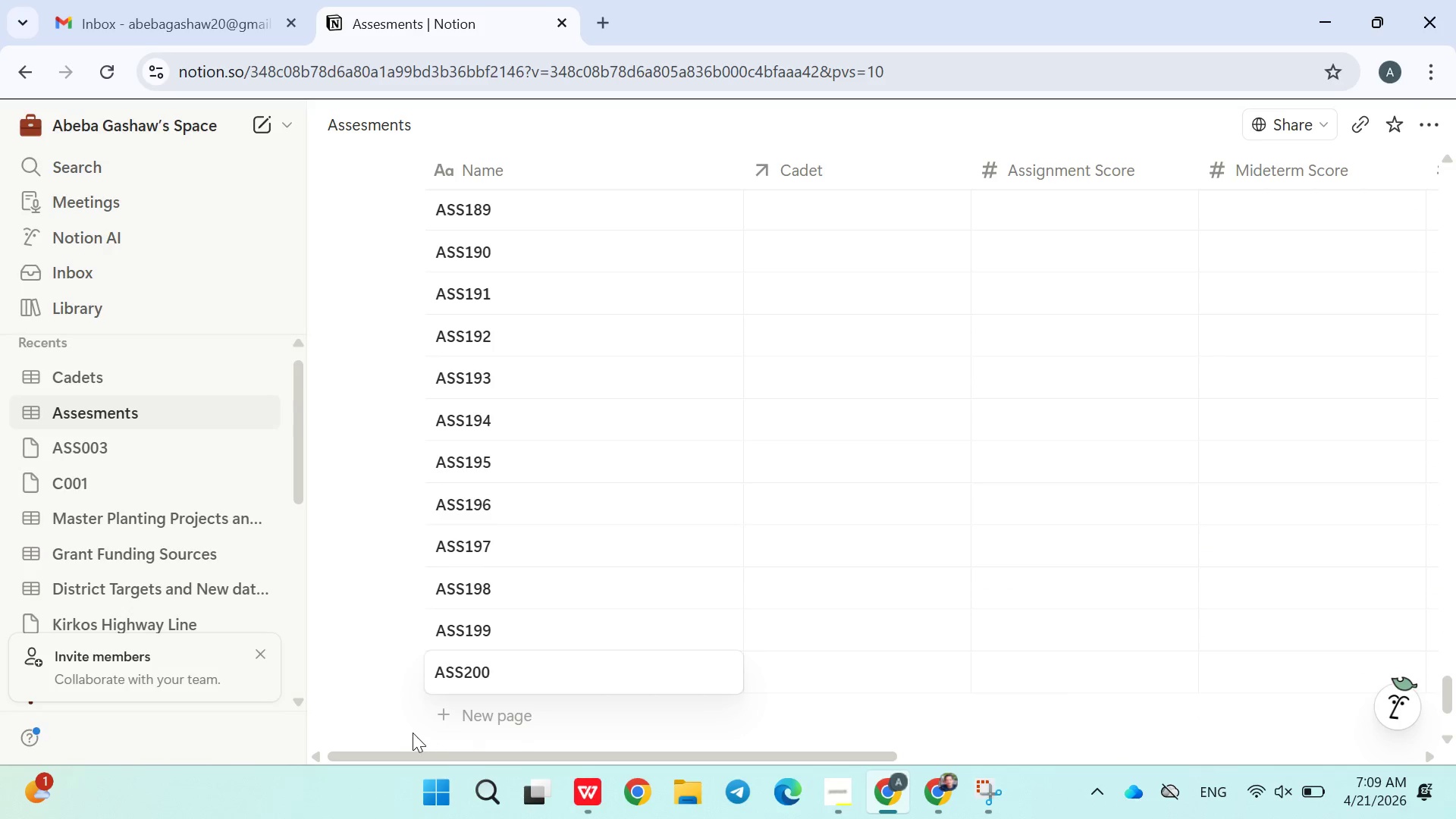 
left_click([410, 732])
 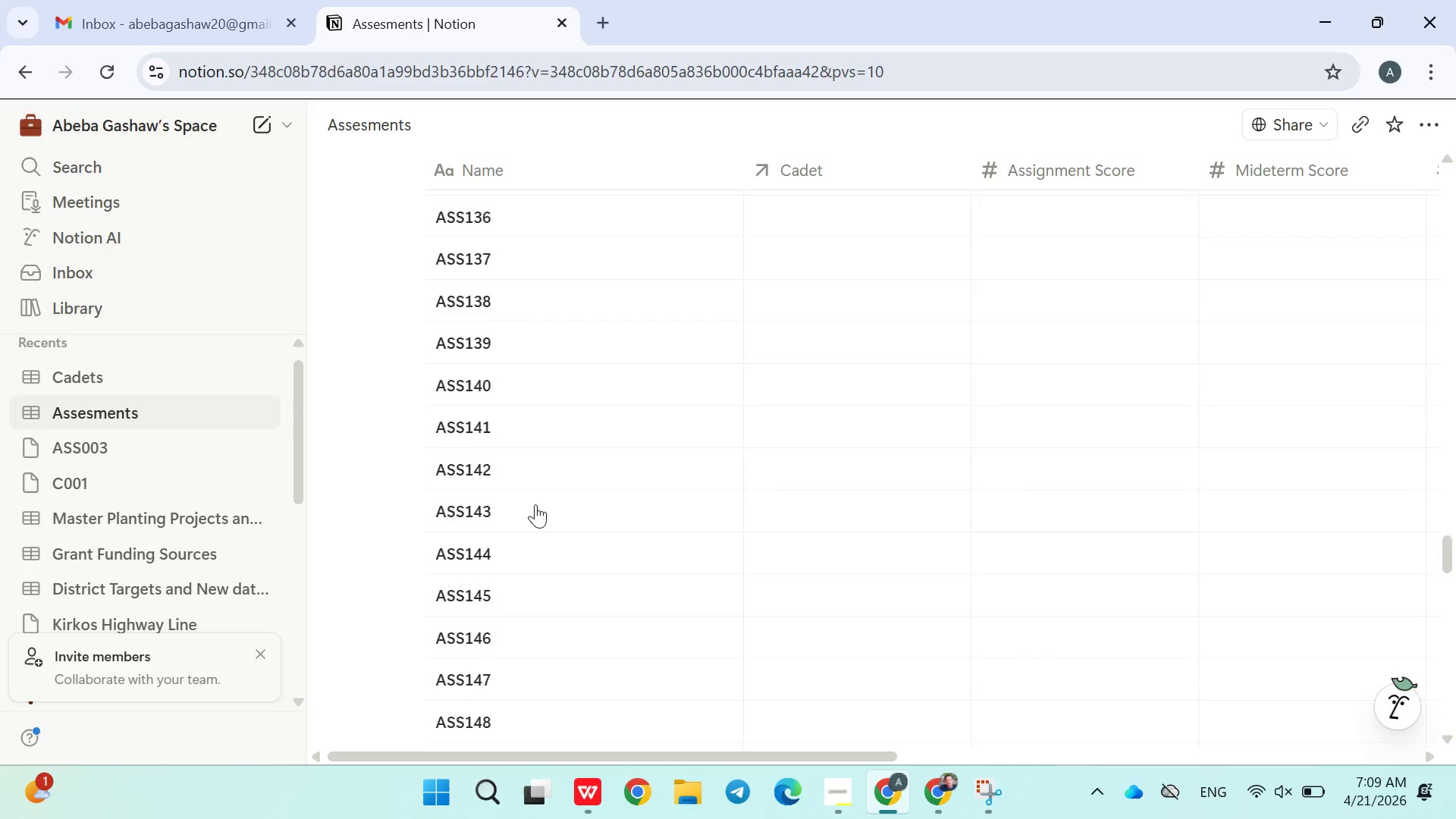 
wait(8.42)
 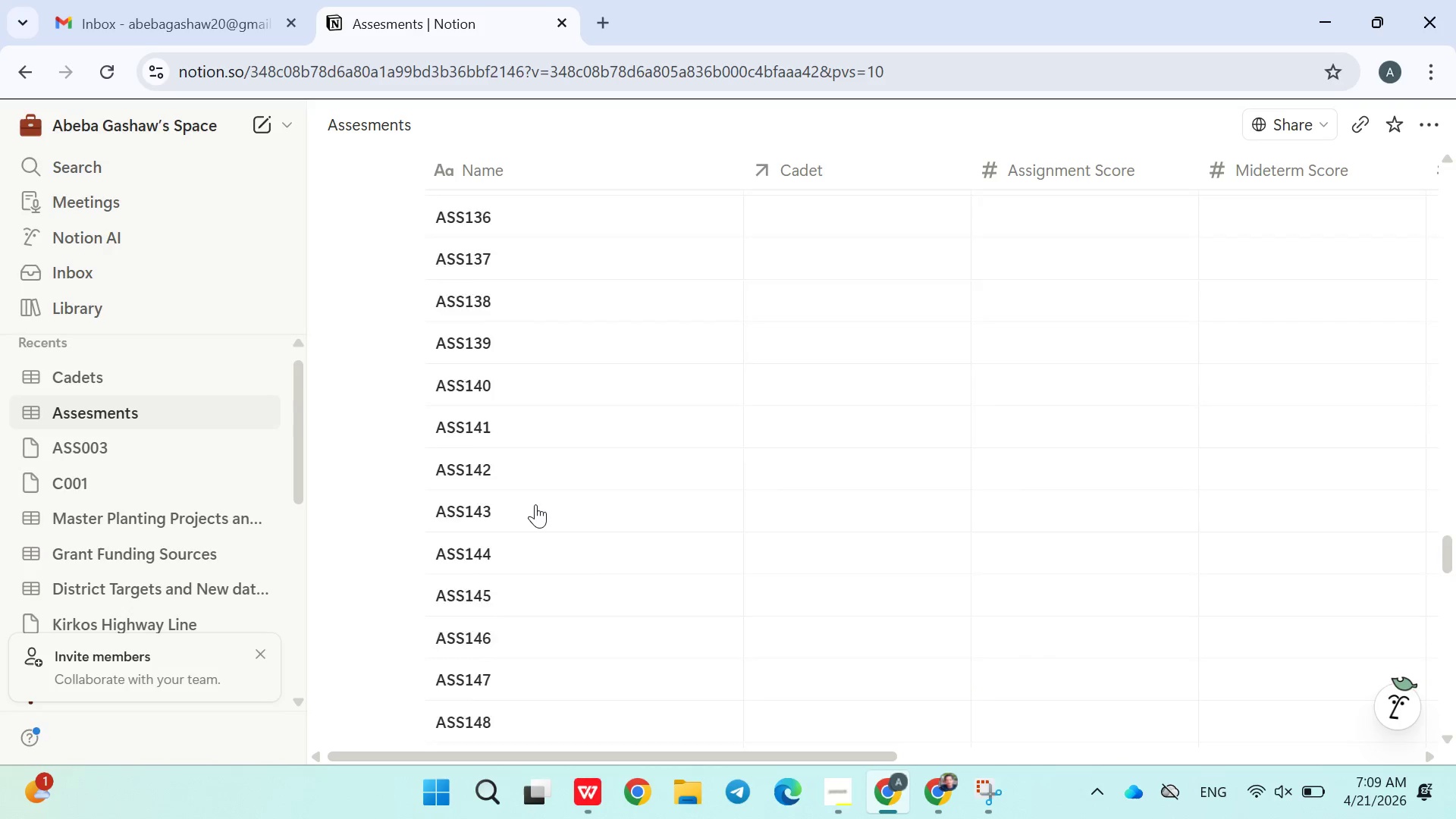 
left_click([782, 467])
 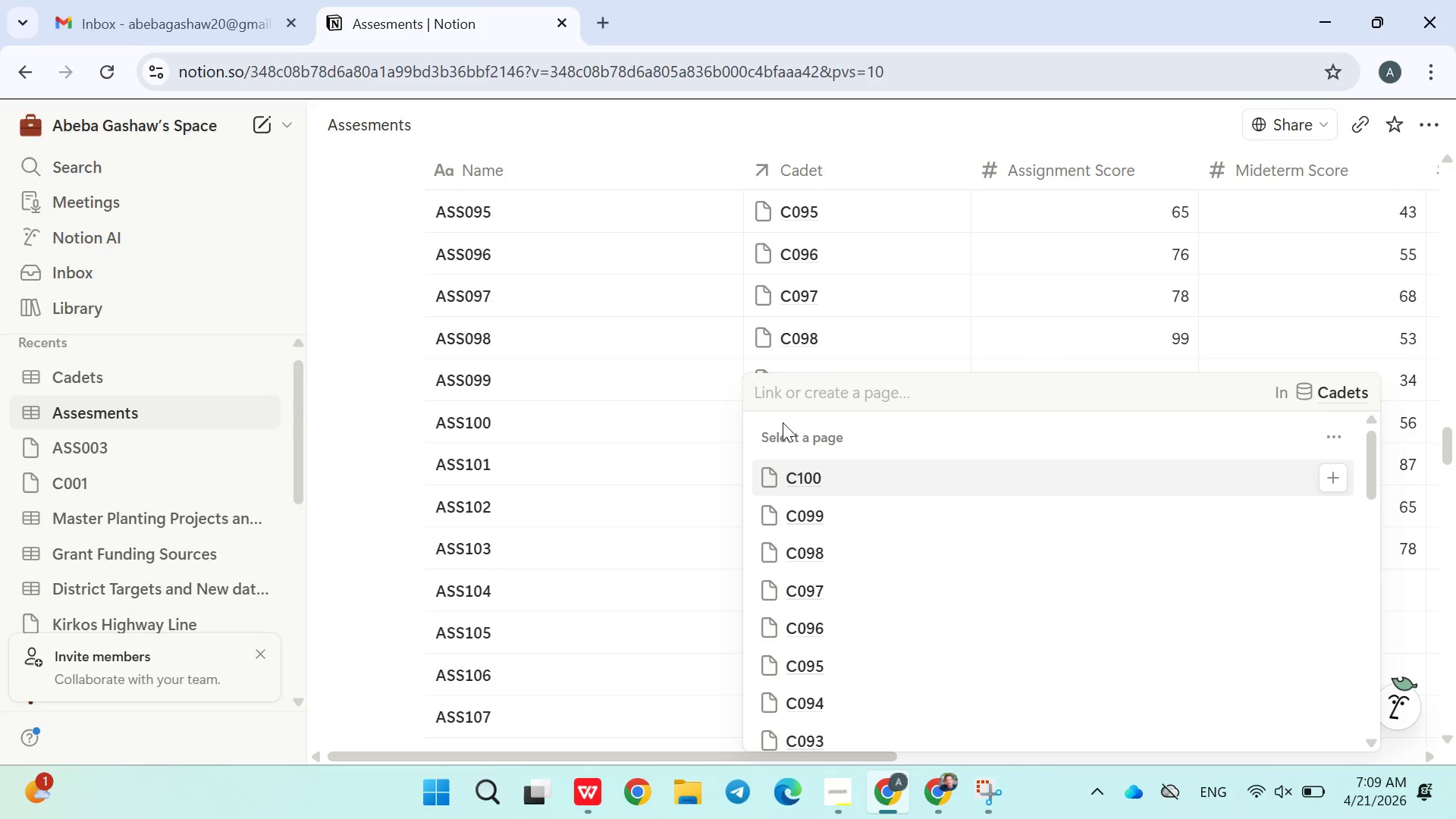 
type(C101)
 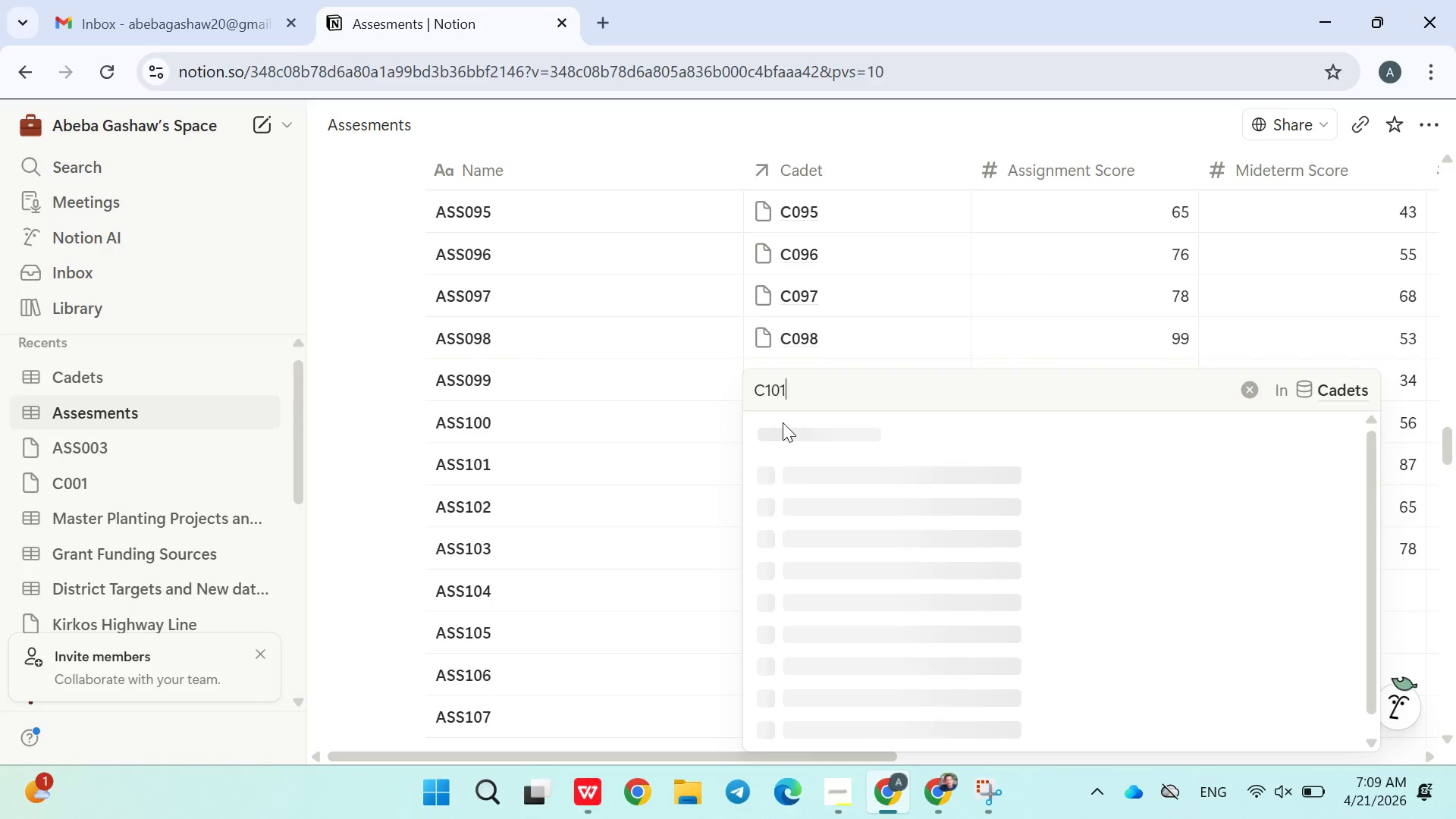 
left_click([820, 429])
 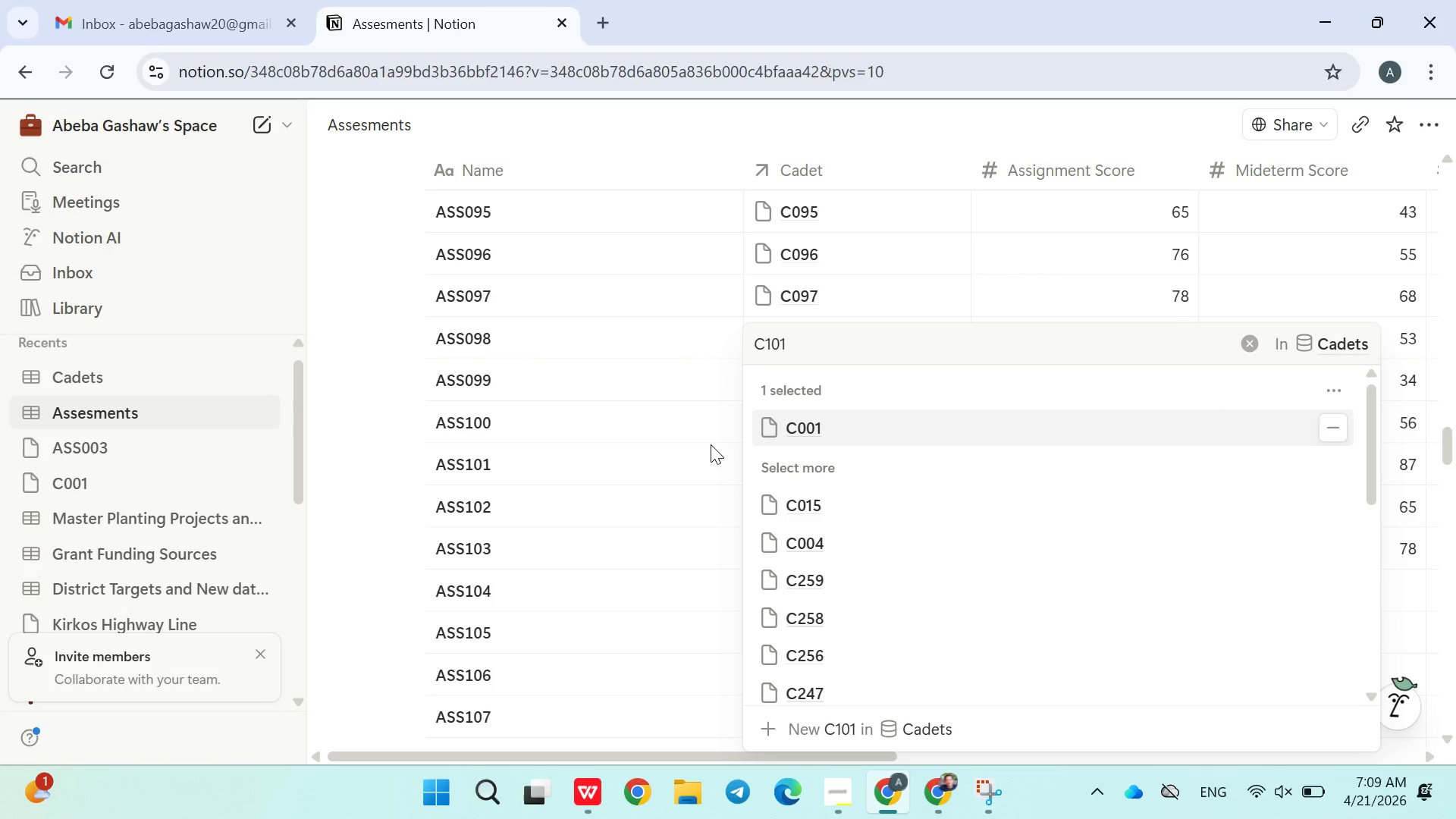 
left_click([709, 444])
 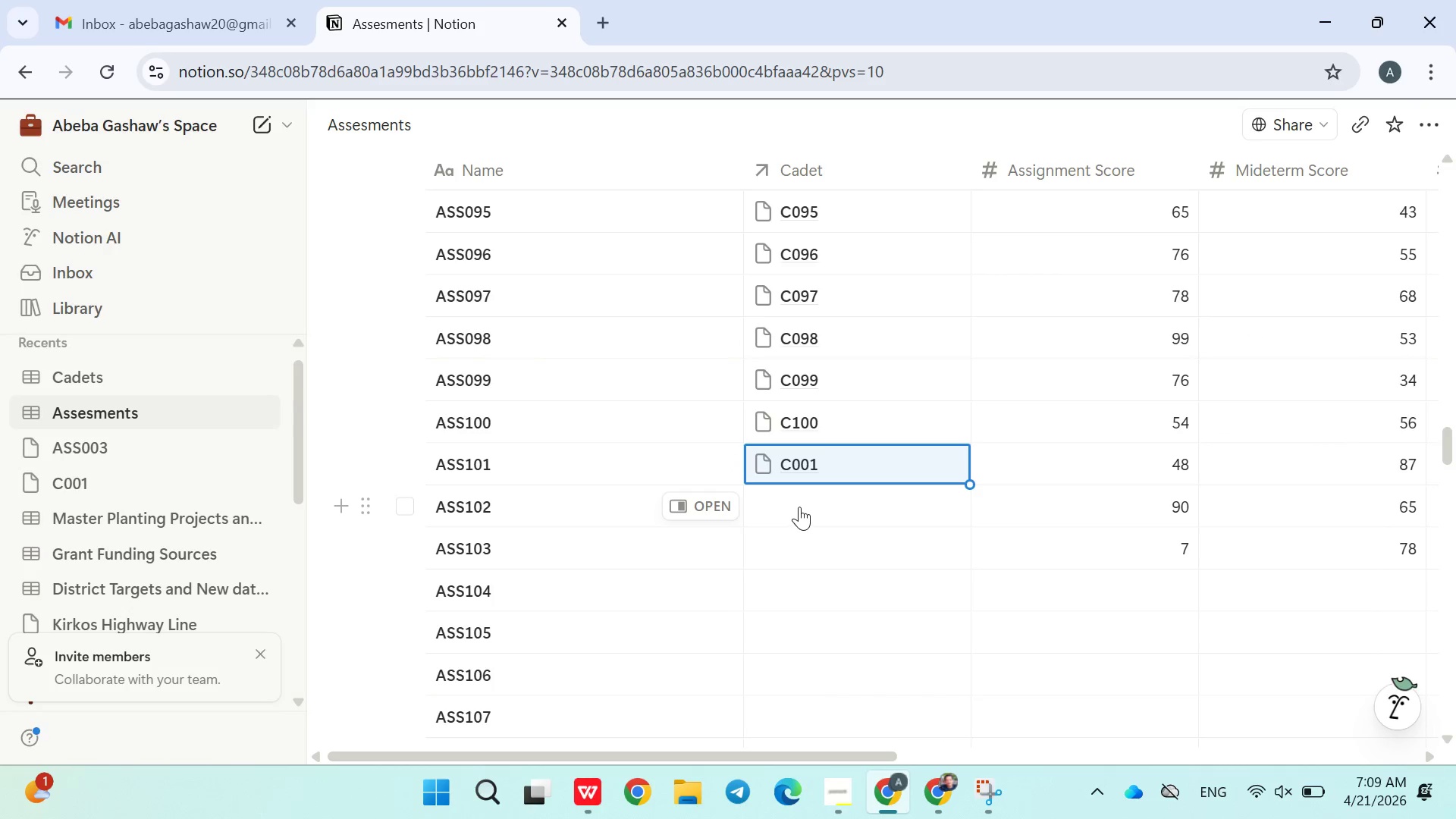 
left_click([799, 507])
 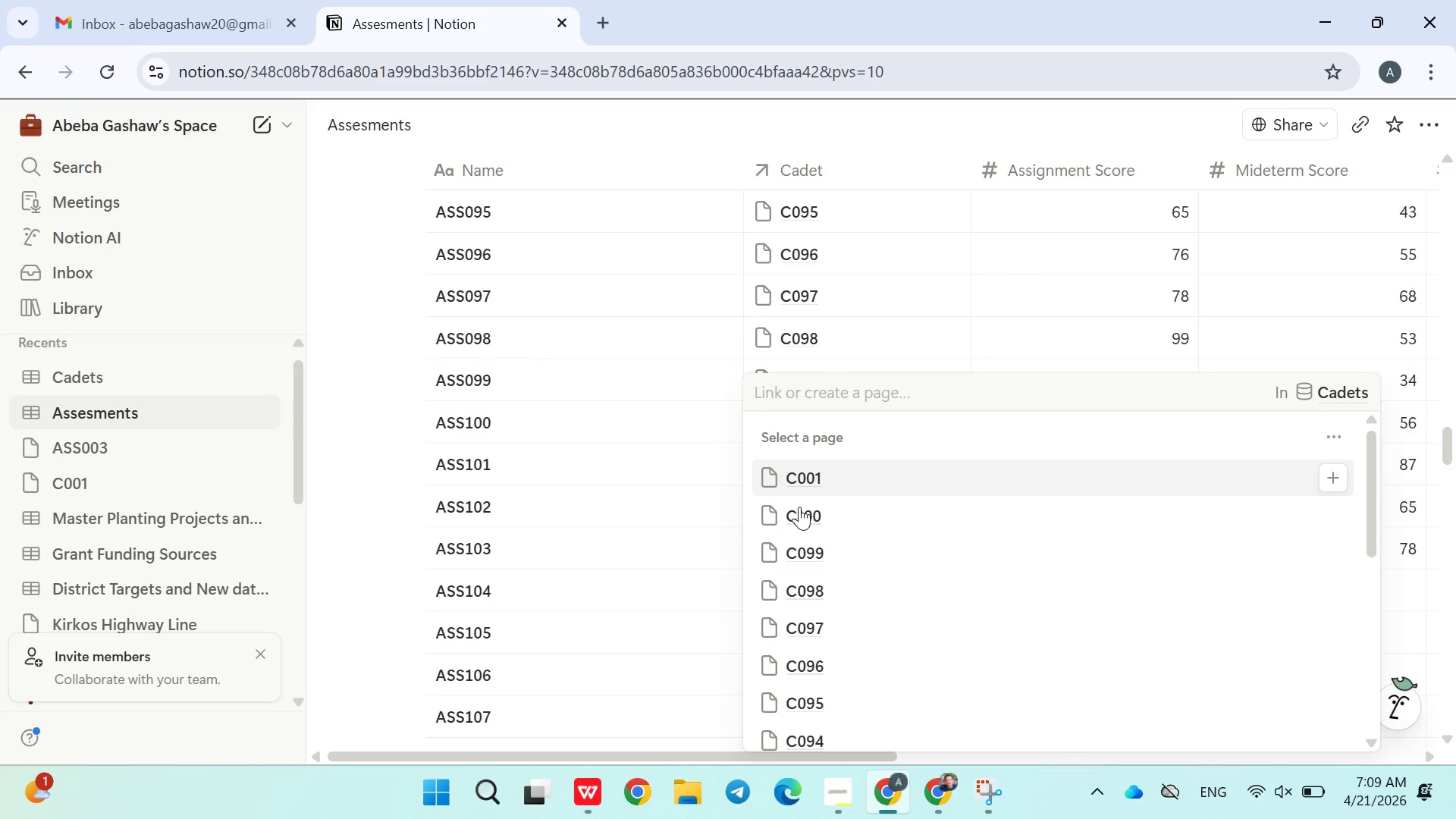 
type(C102)
 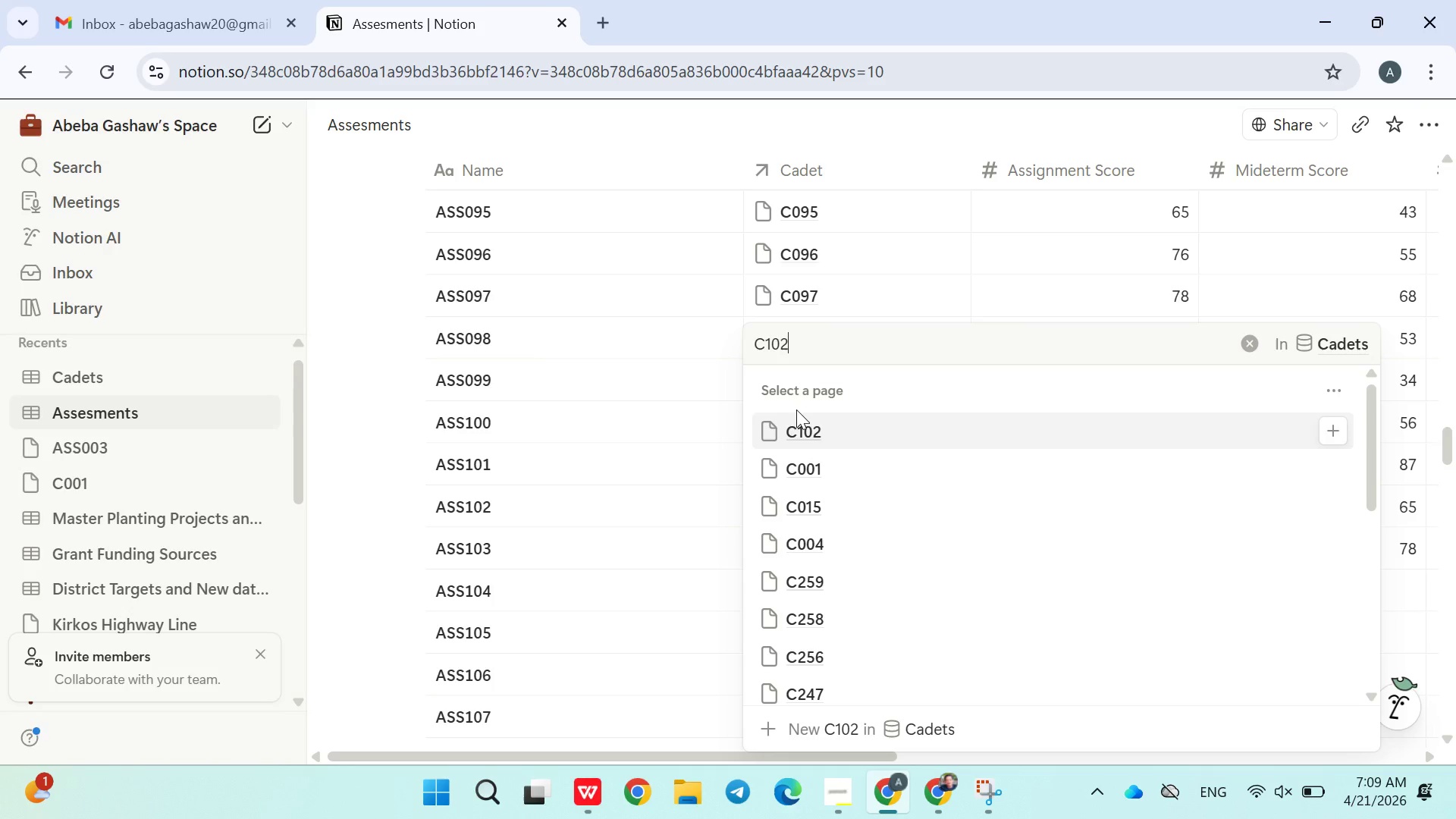 
left_click([799, 422])
 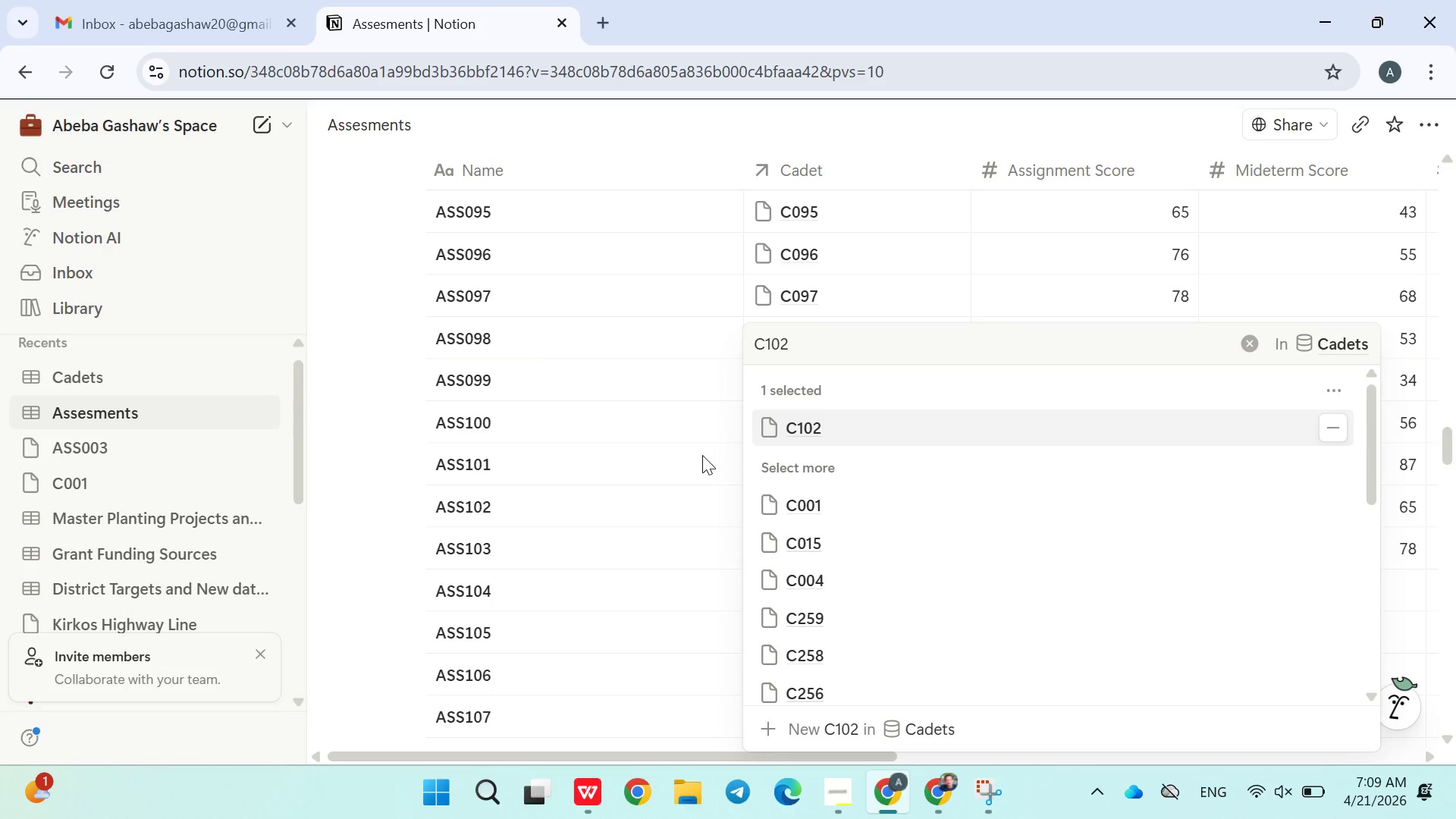 
left_click([701, 455])
 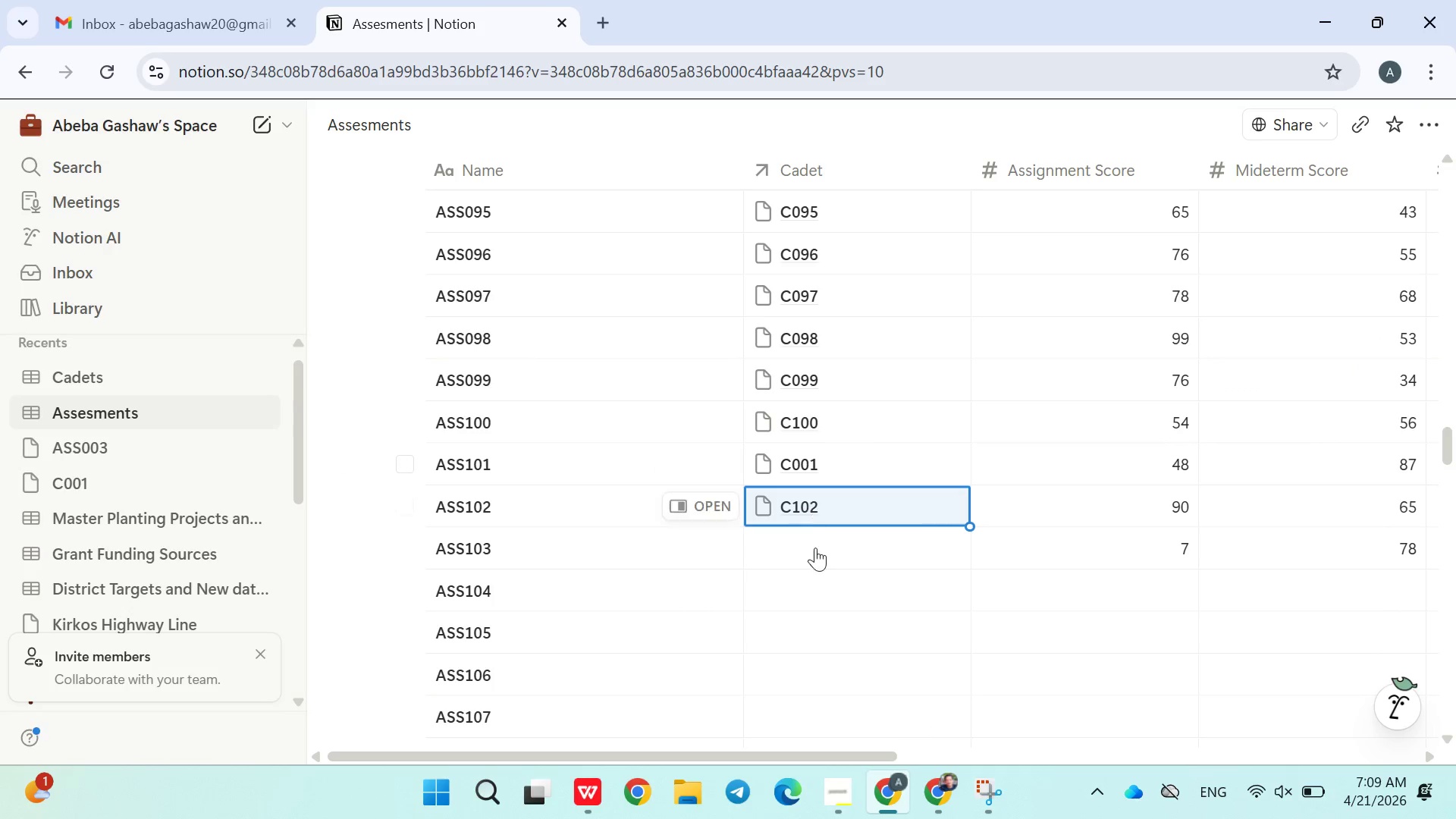 
left_click([815, 551])
 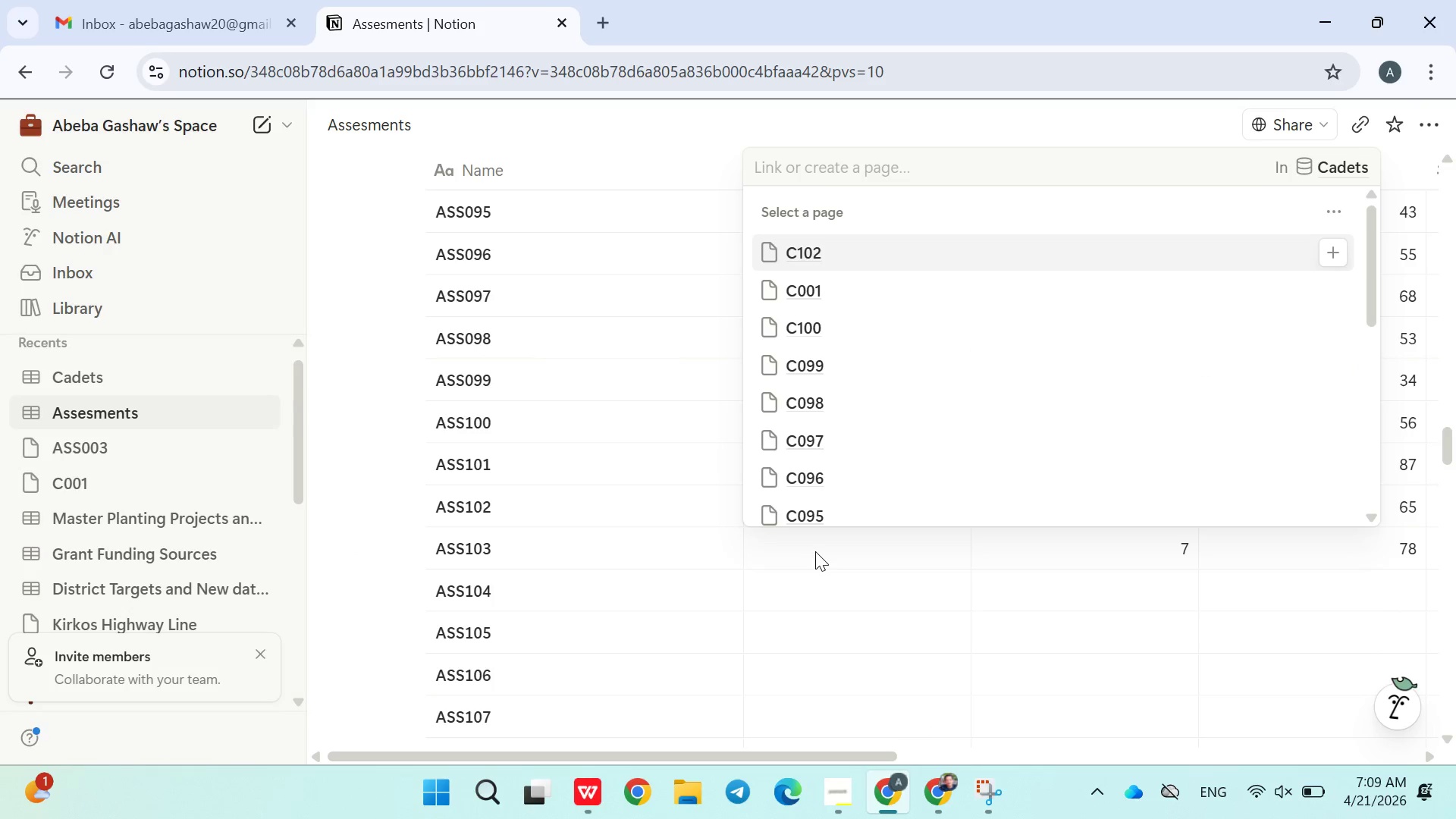 
type(C103)
 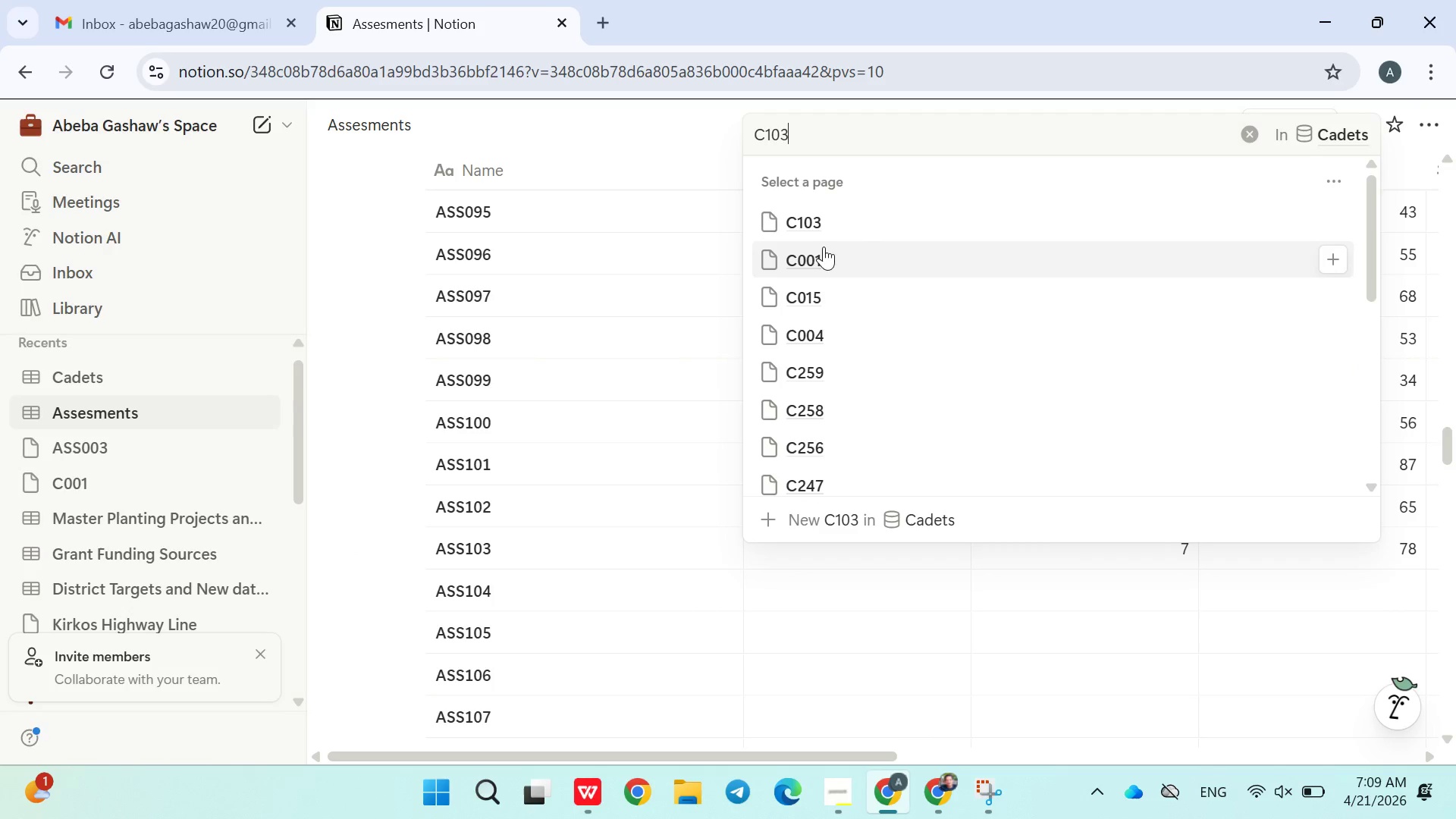 
left_click([824, 232])
 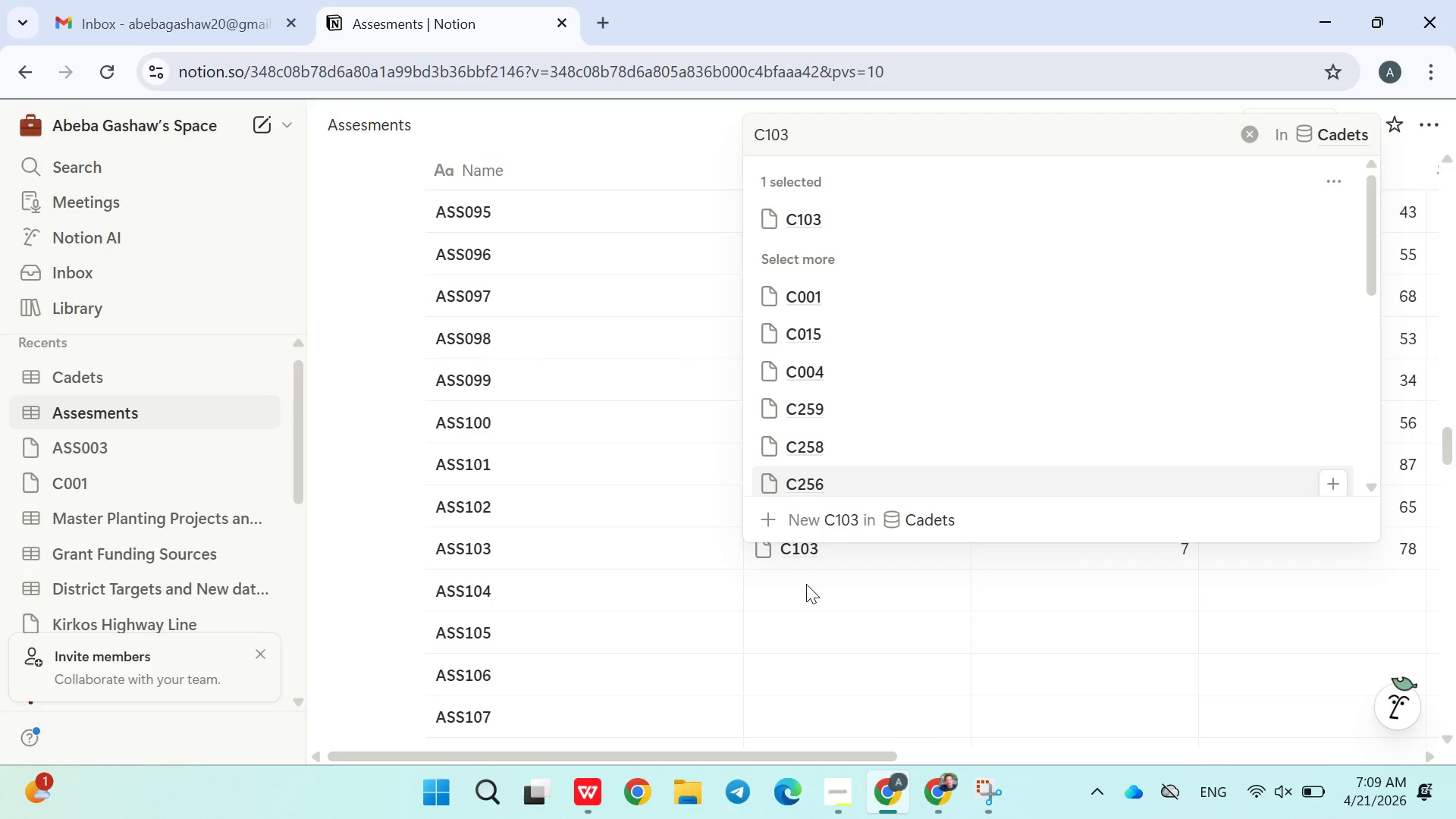 
left_click([806, 584])
 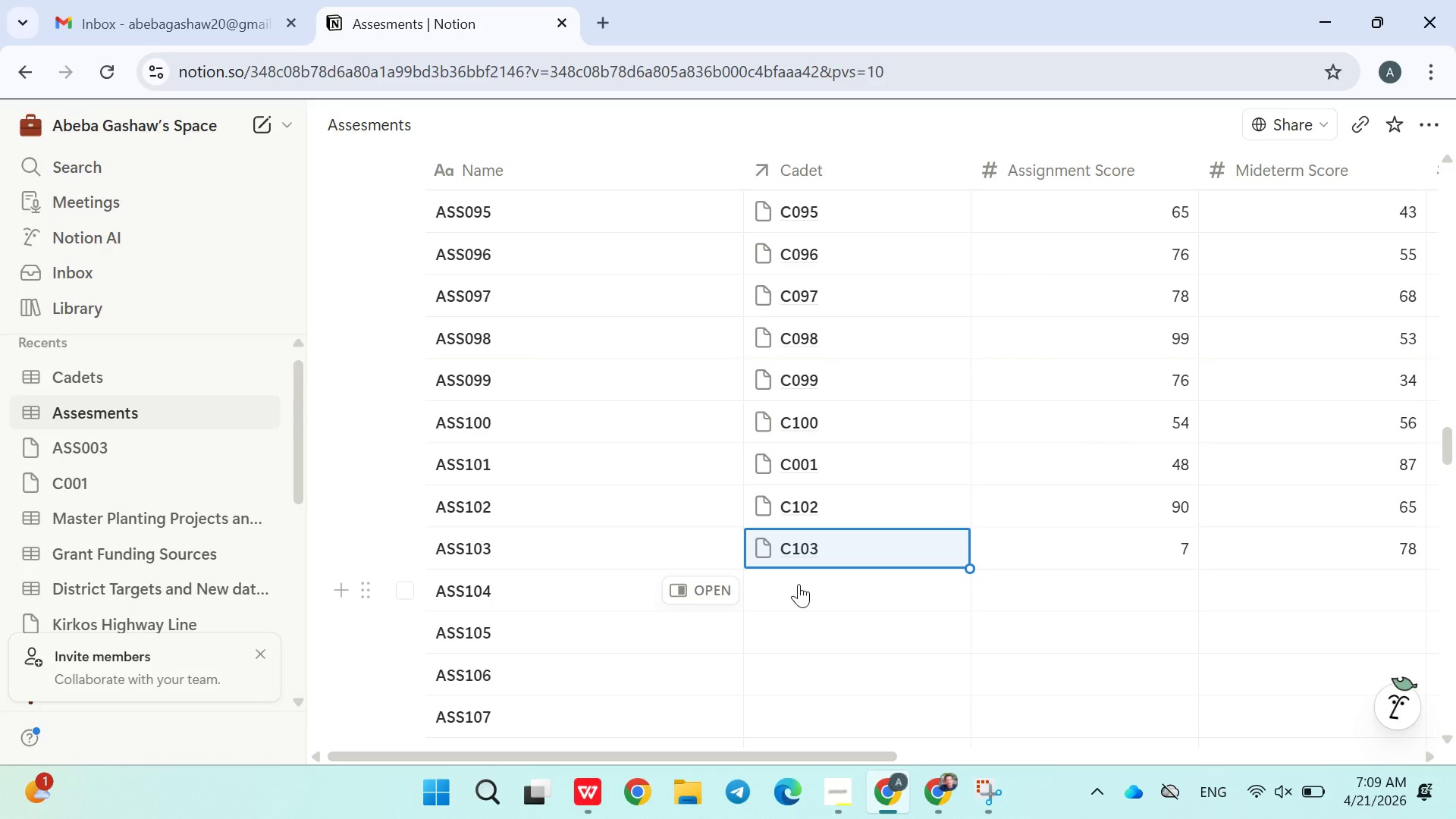 
left_click([799, 584])
 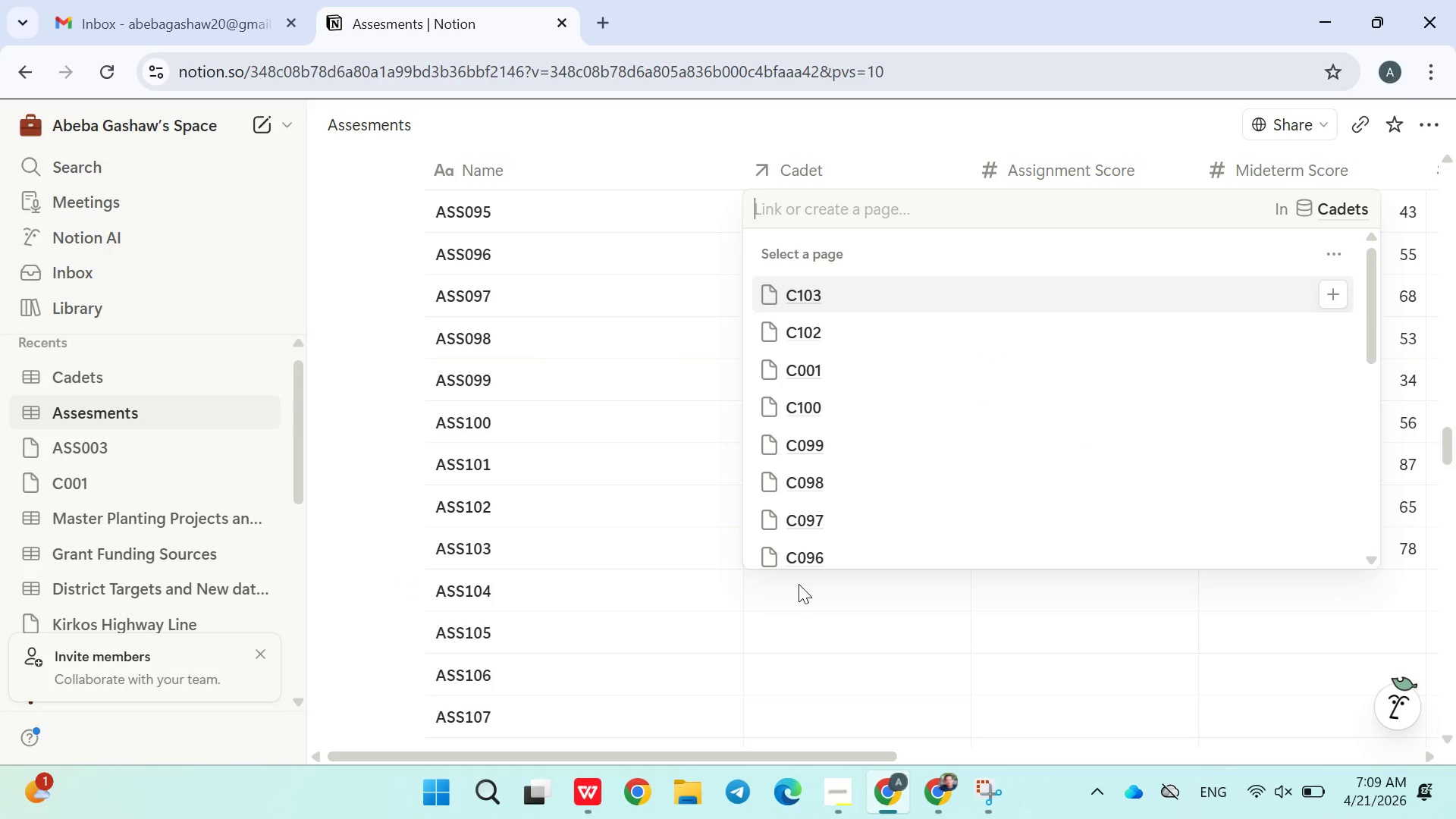 
hold_key(key=ShiftLeft, duration=0.53)
 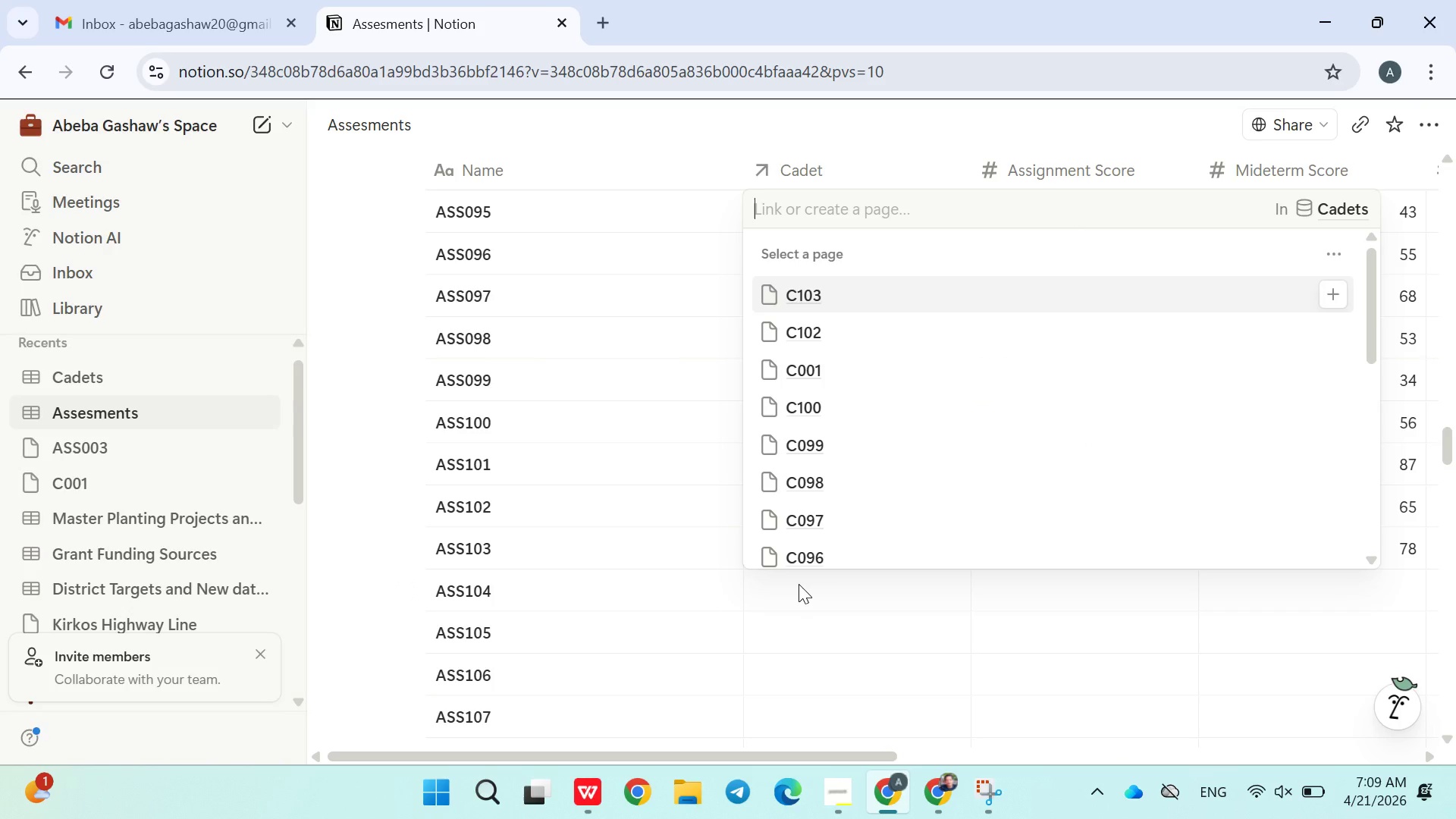 
type(C104)
 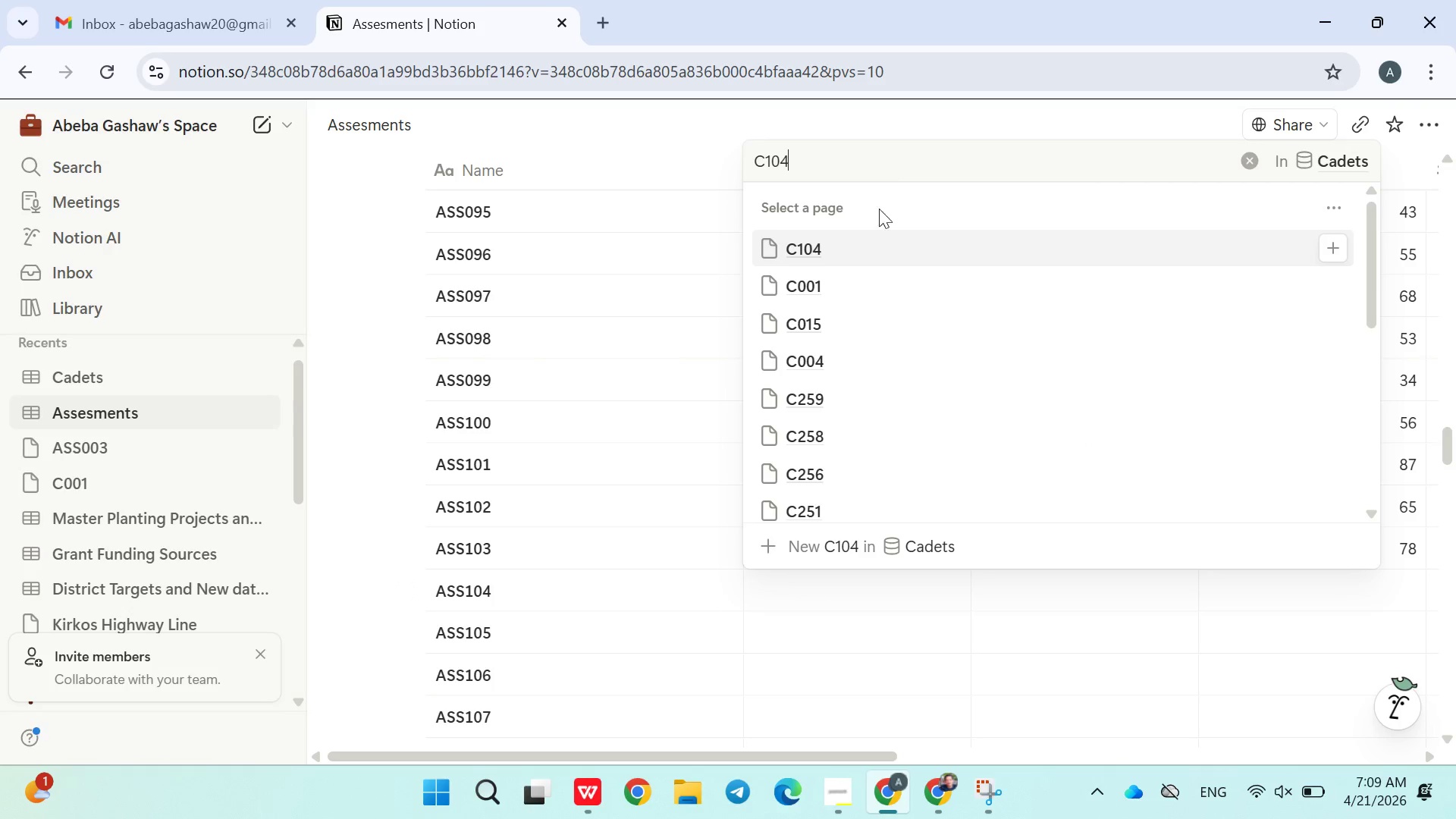 
left_click([837, 243])
 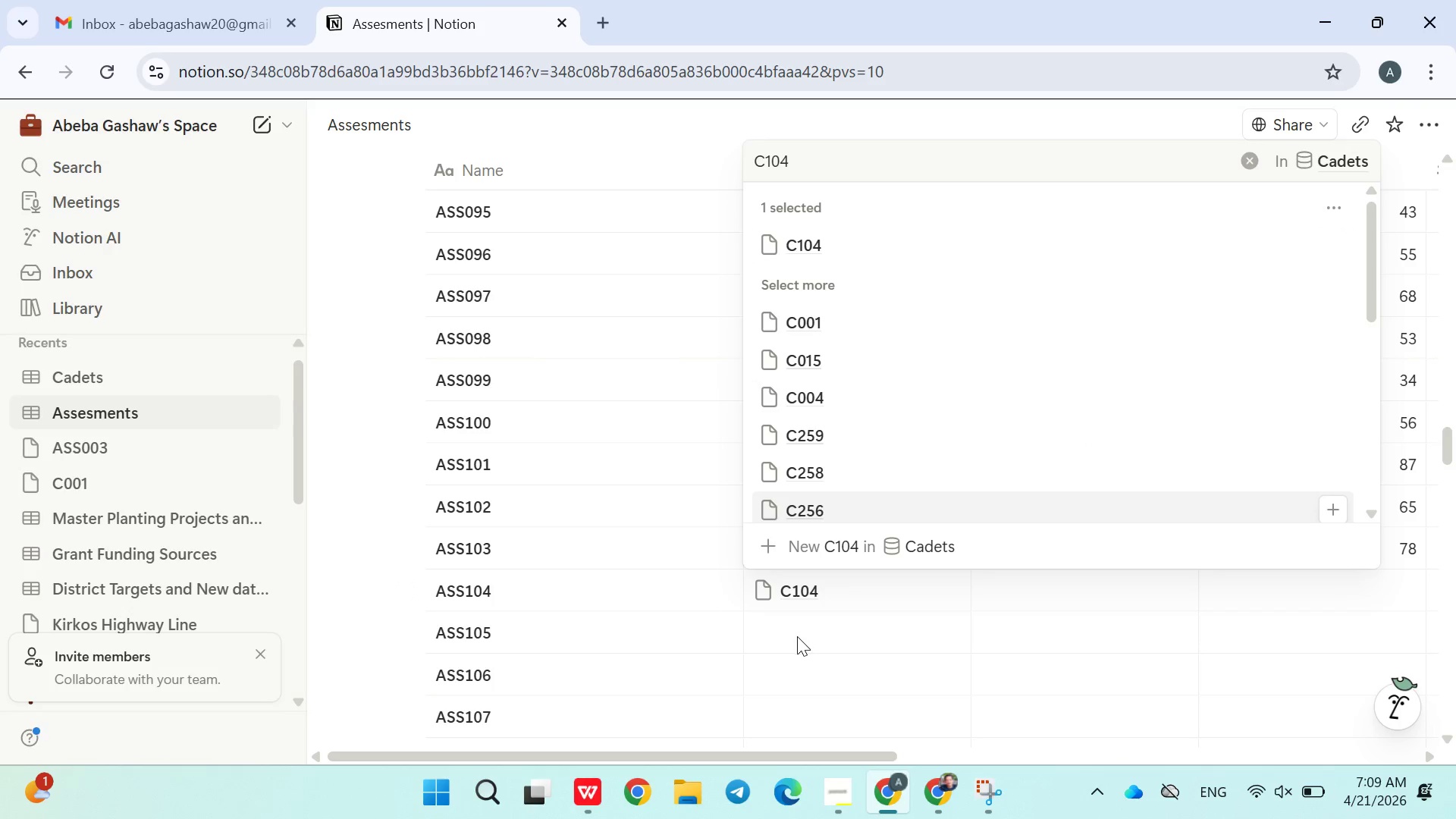 
left_click([797, 636])
 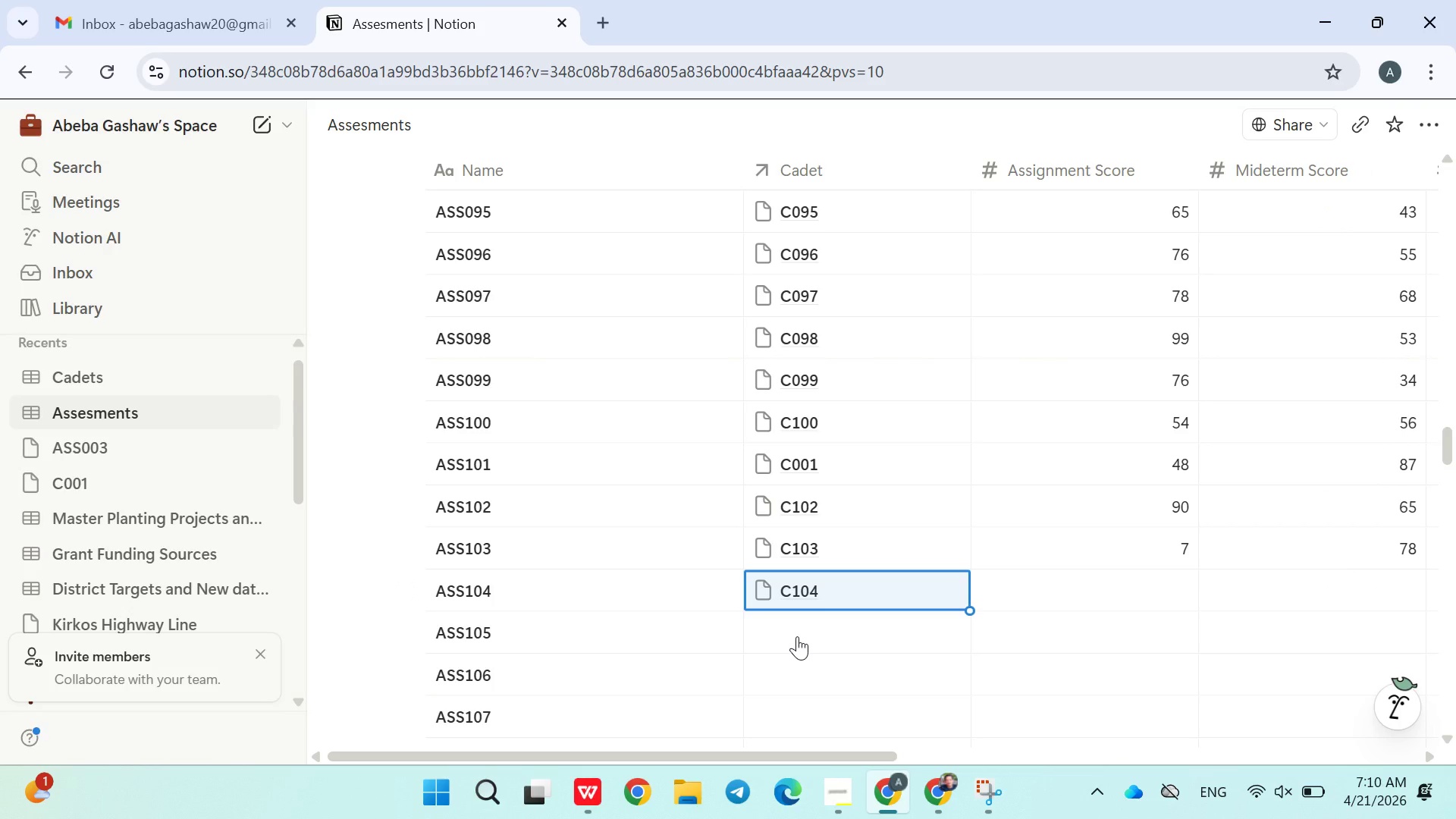 
left_click([797, 636])
 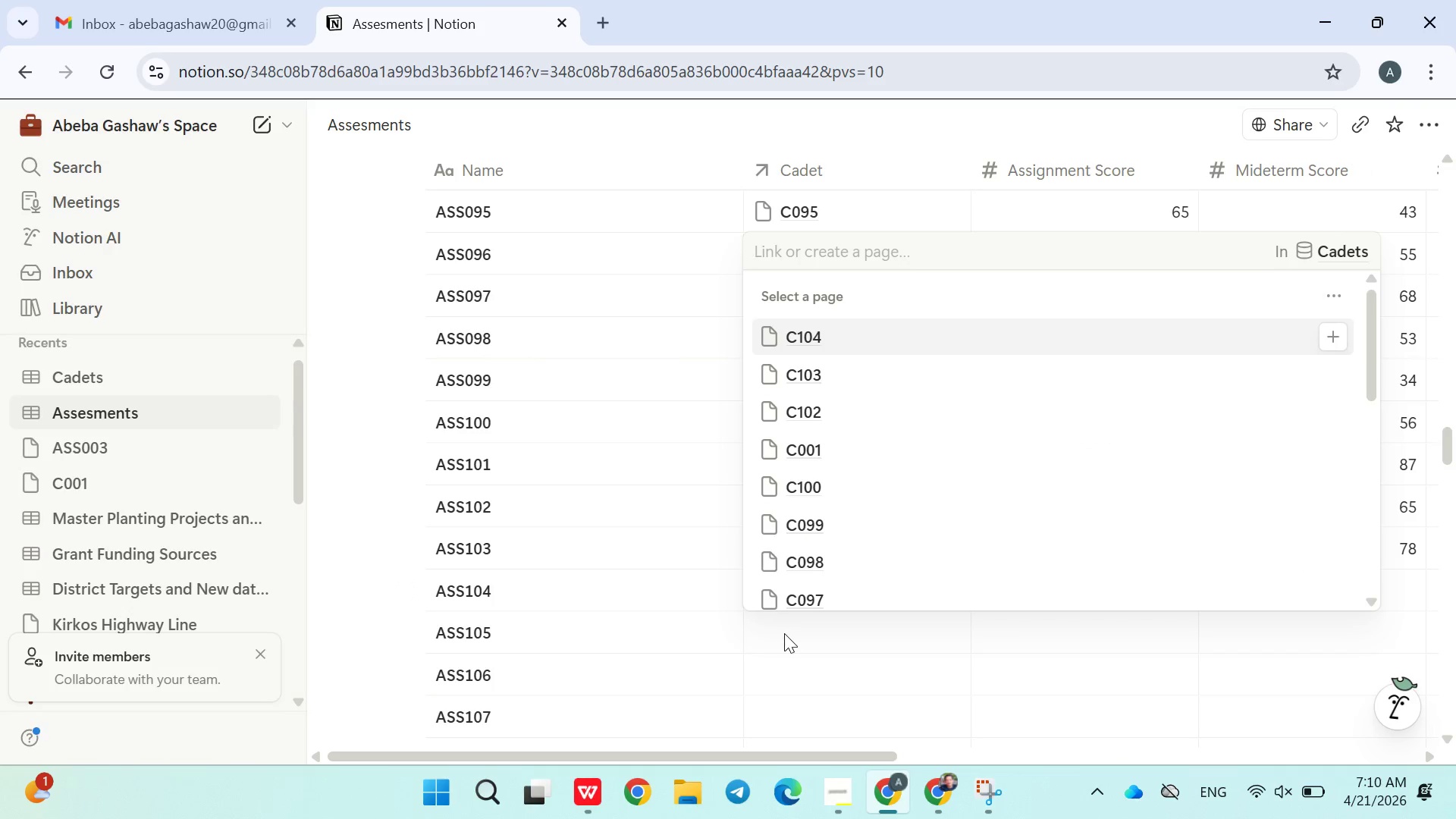 
type(C10)
 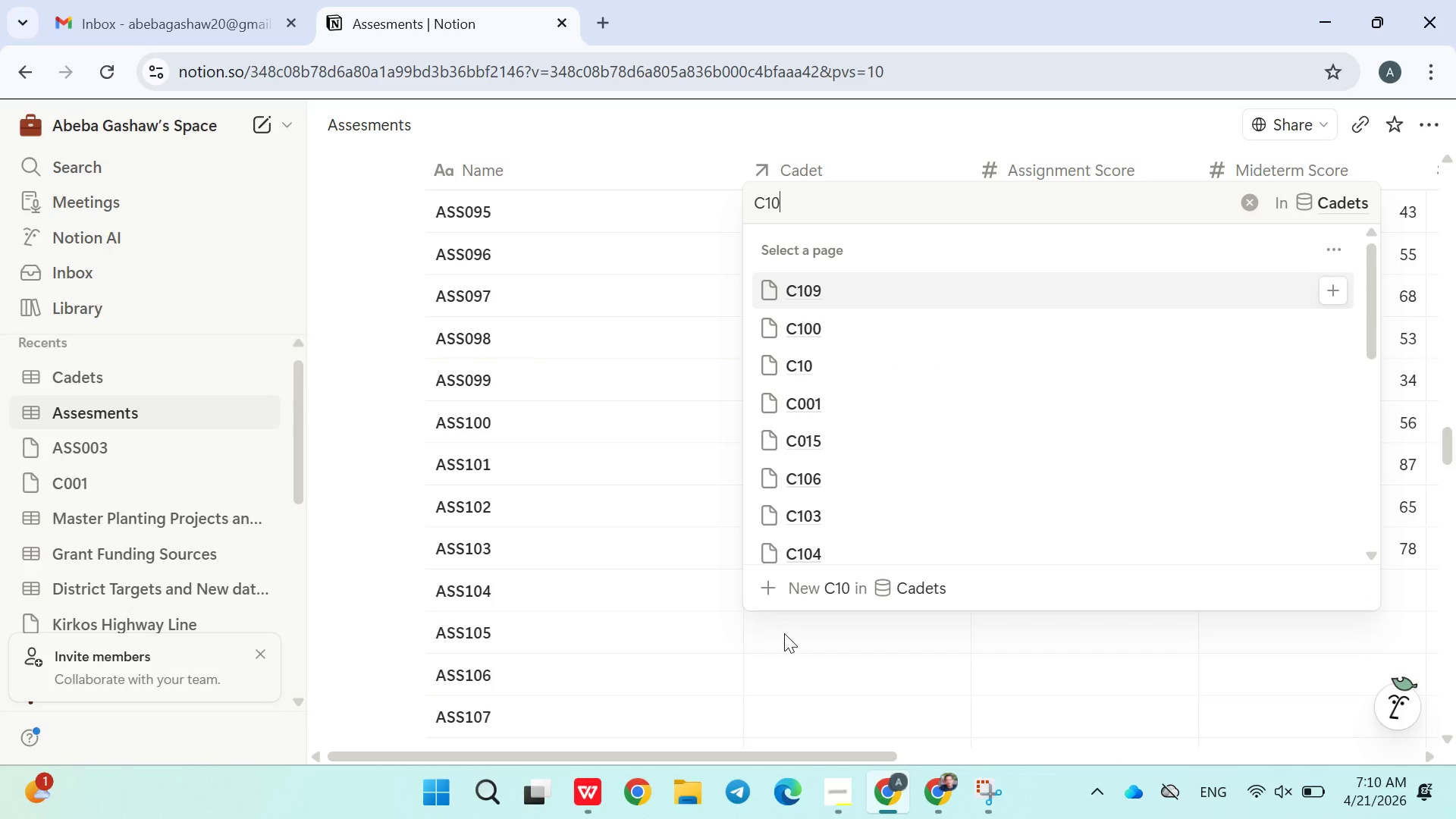 
key(5)
 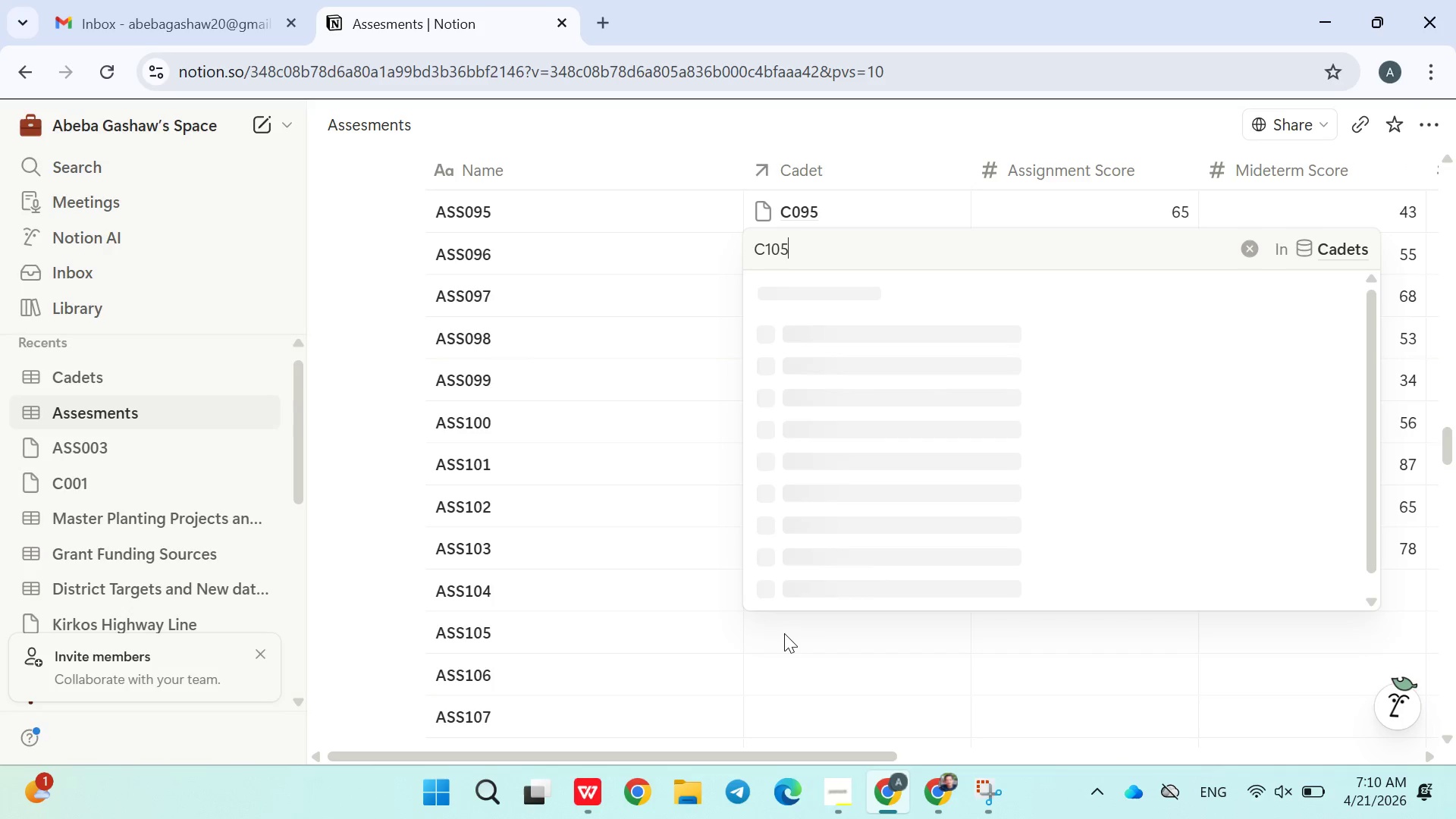 
key(Enter)
 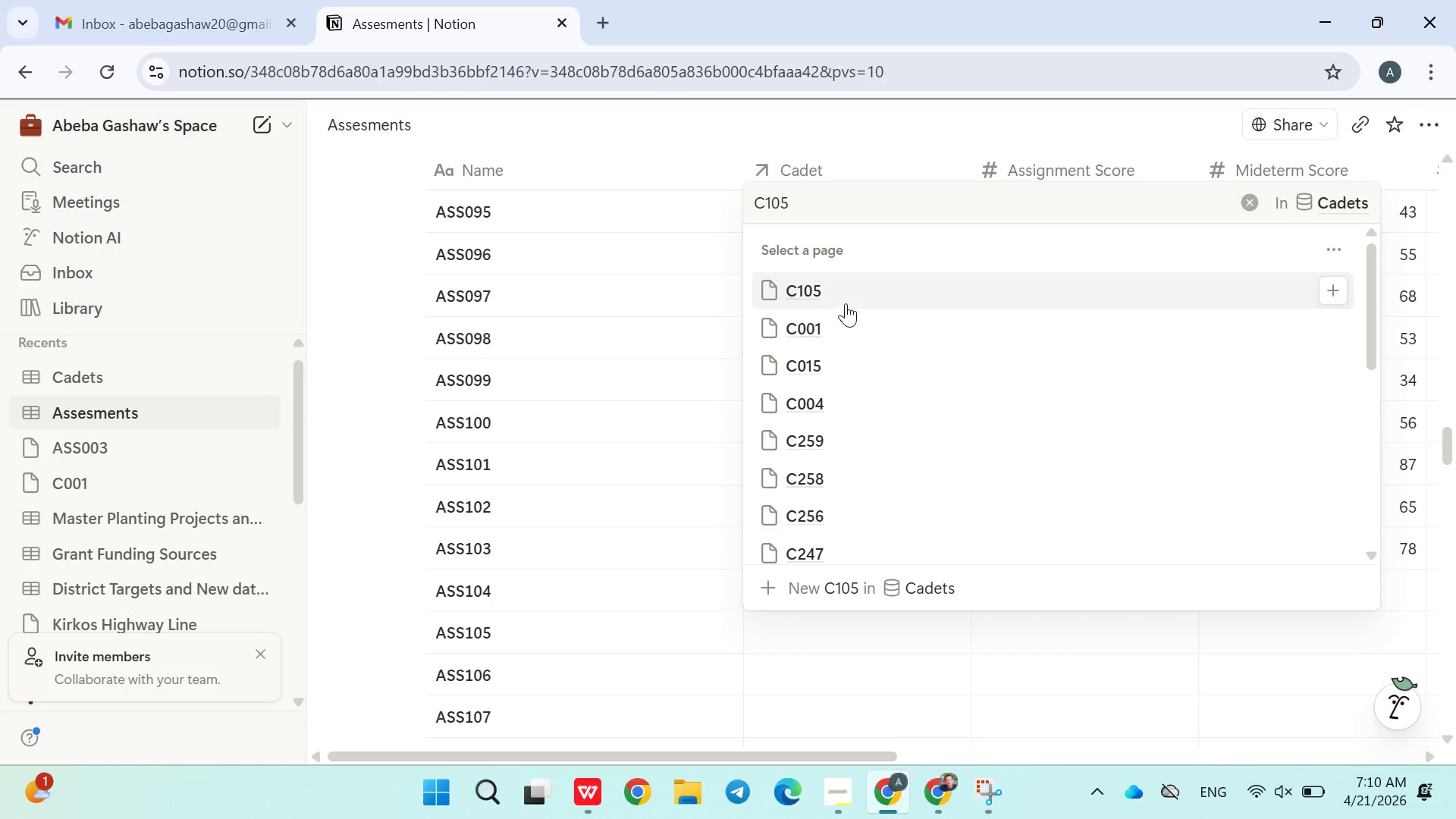 
left_click([846, 302])
 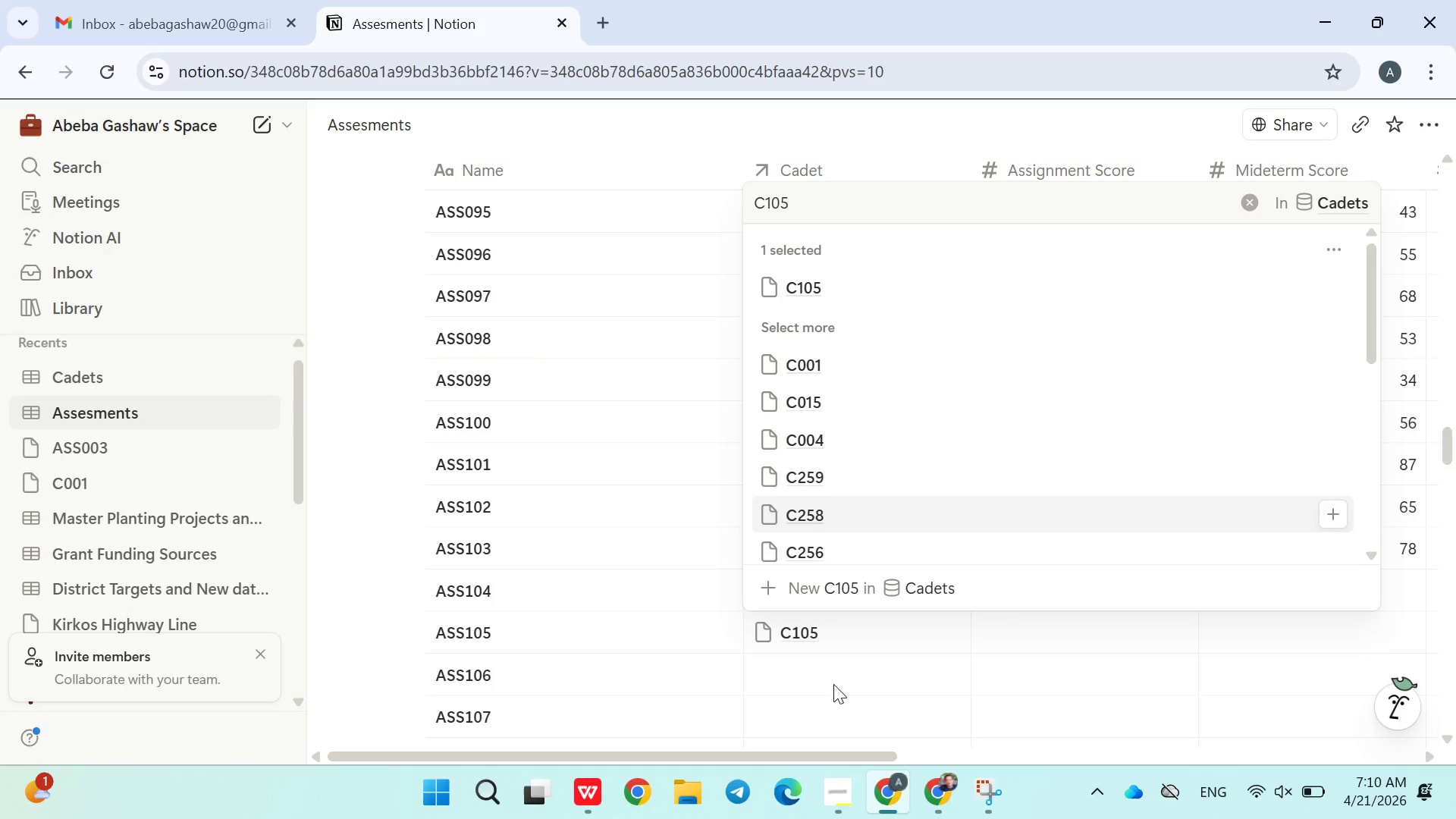 
left_click([833, 684])
 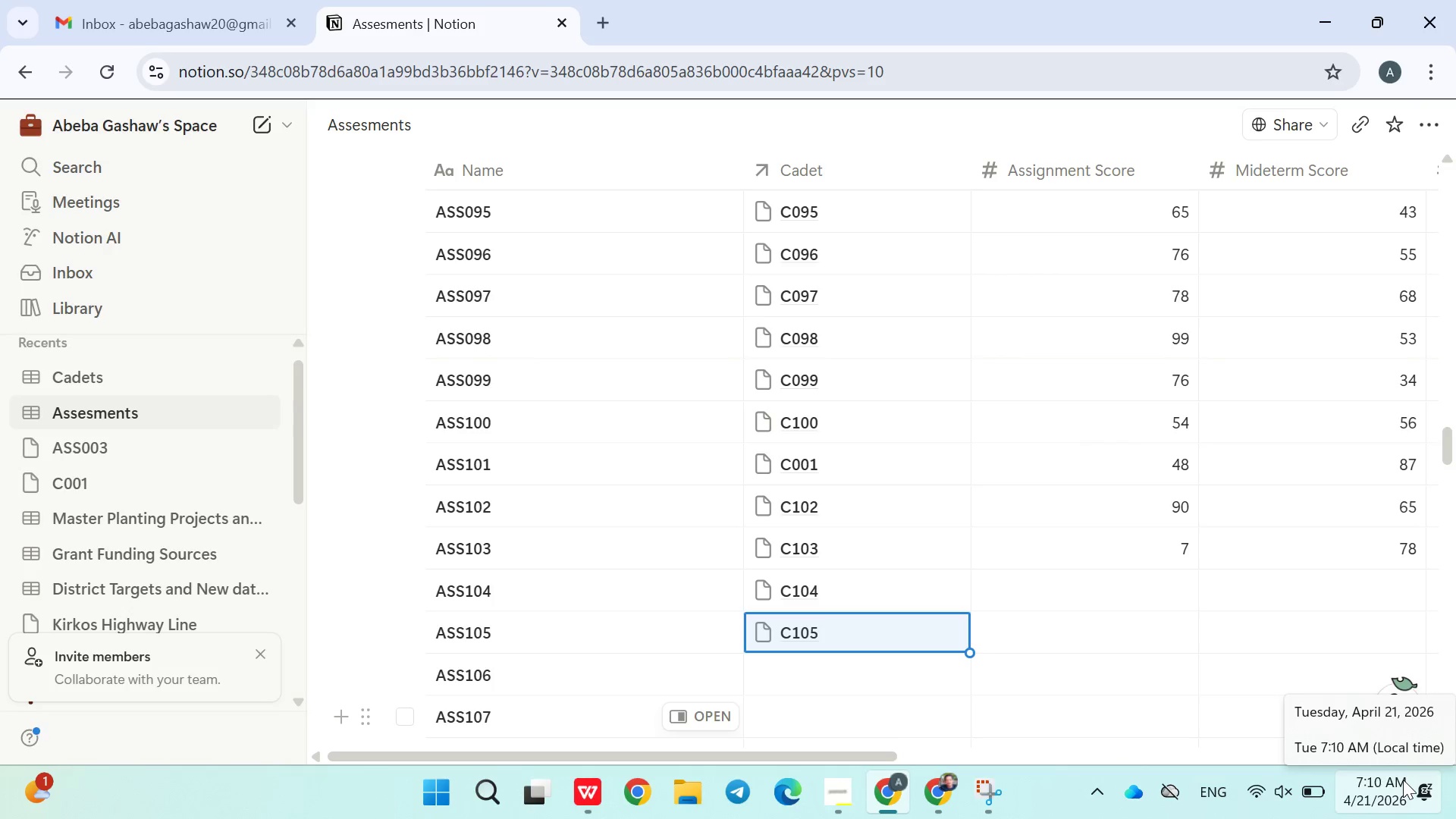 
wait(27.55)
 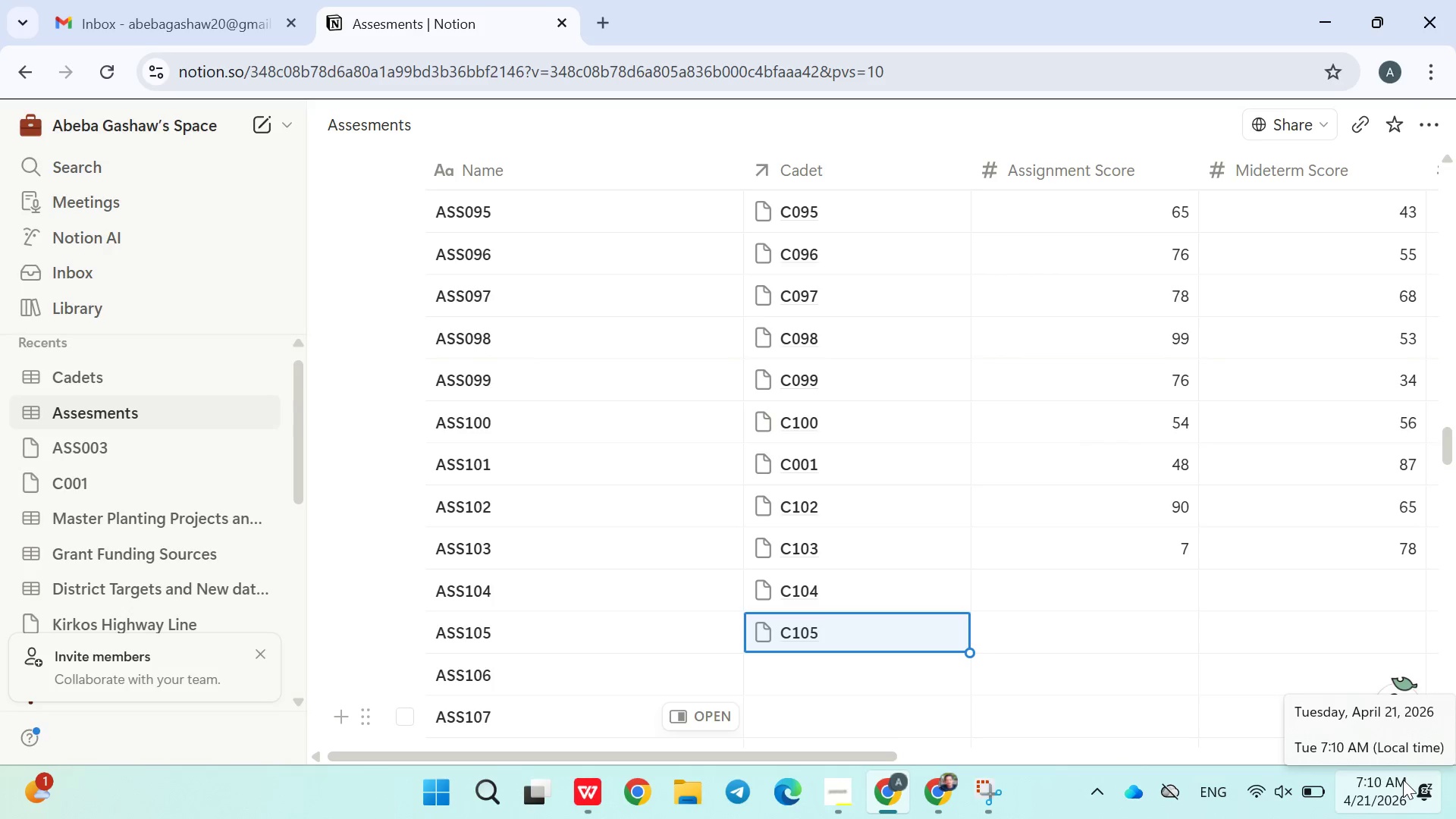 
left_click([823, 515])
 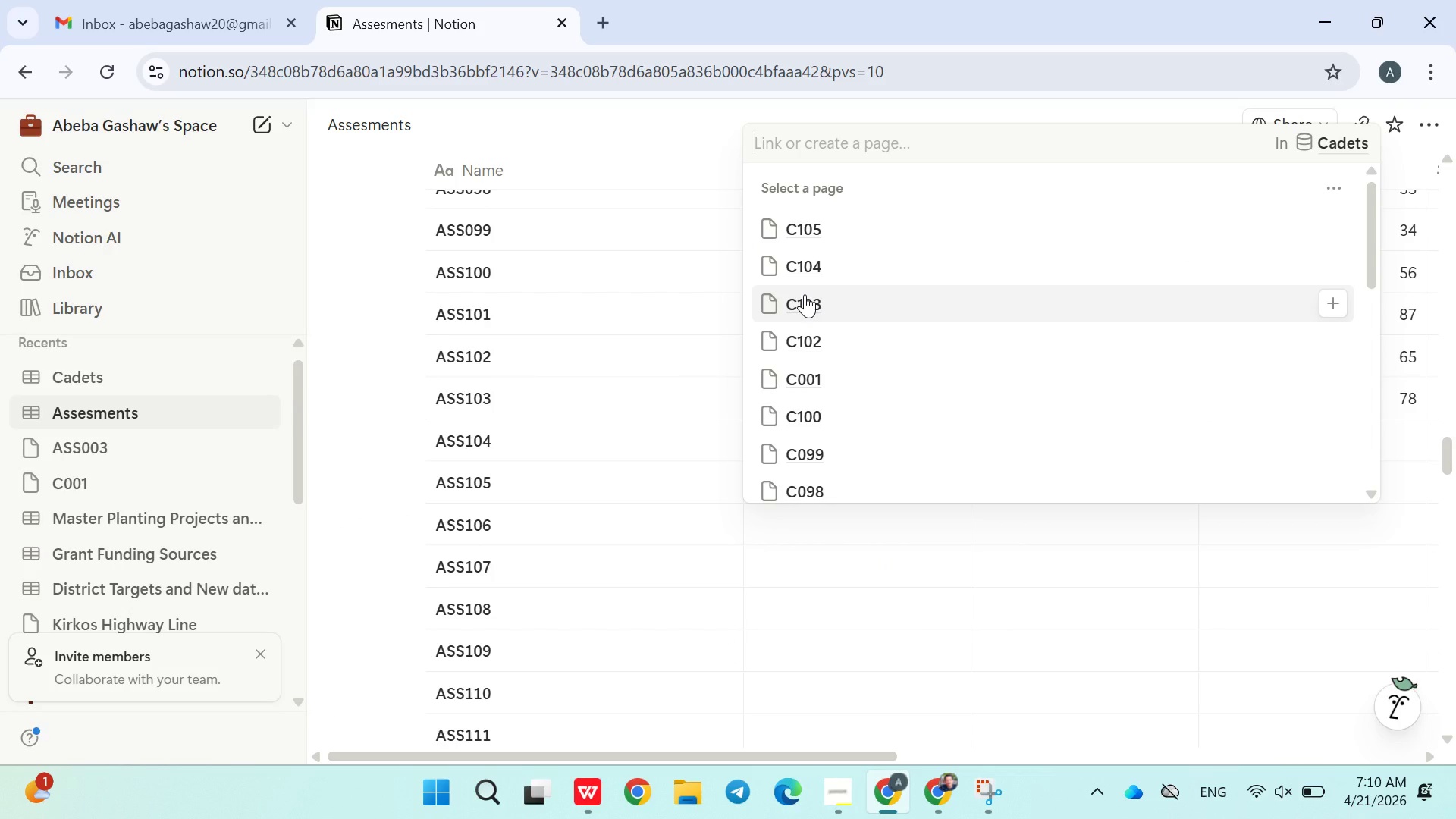 
type(c106)
 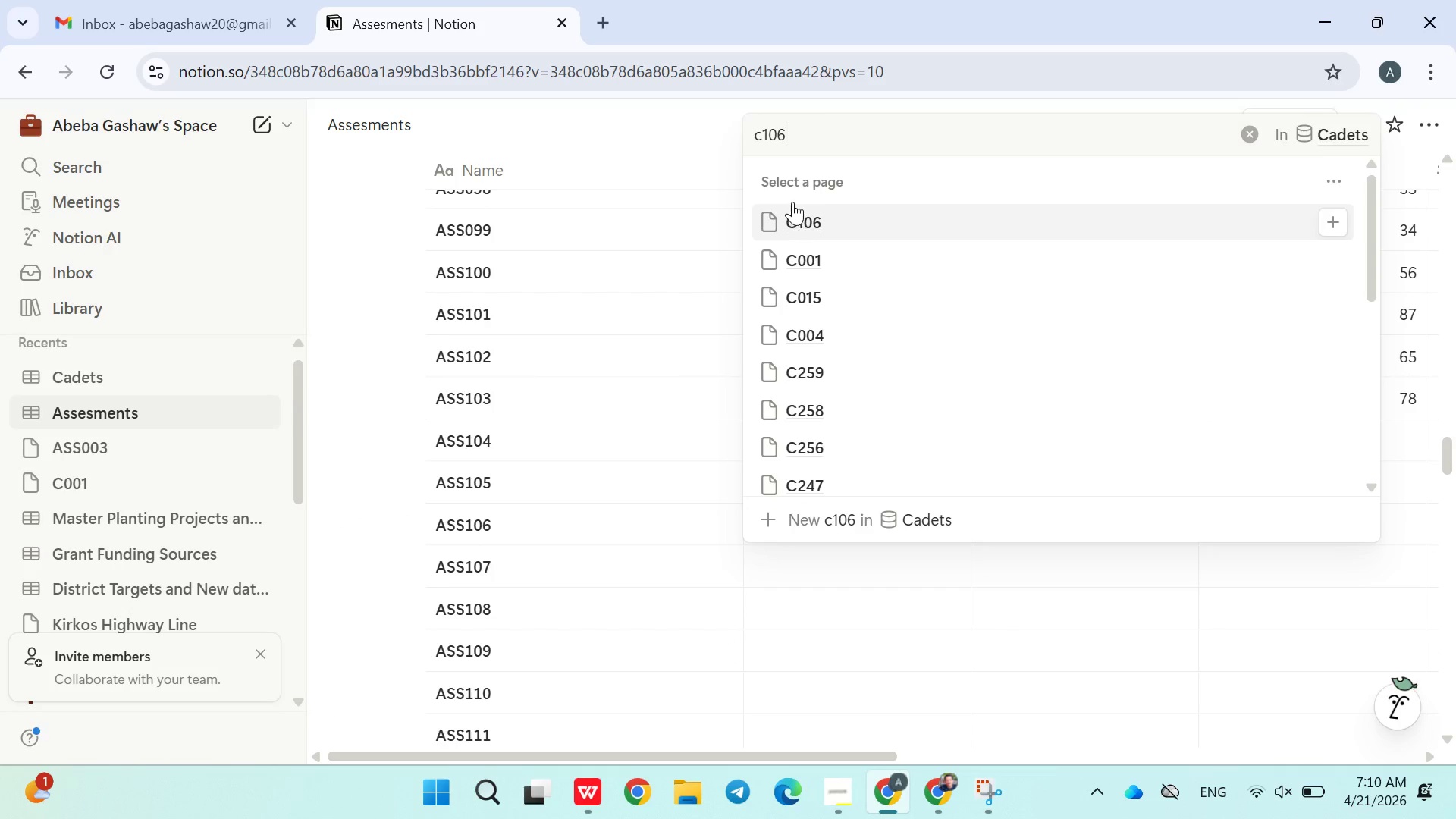 
left_click([814, 213])
 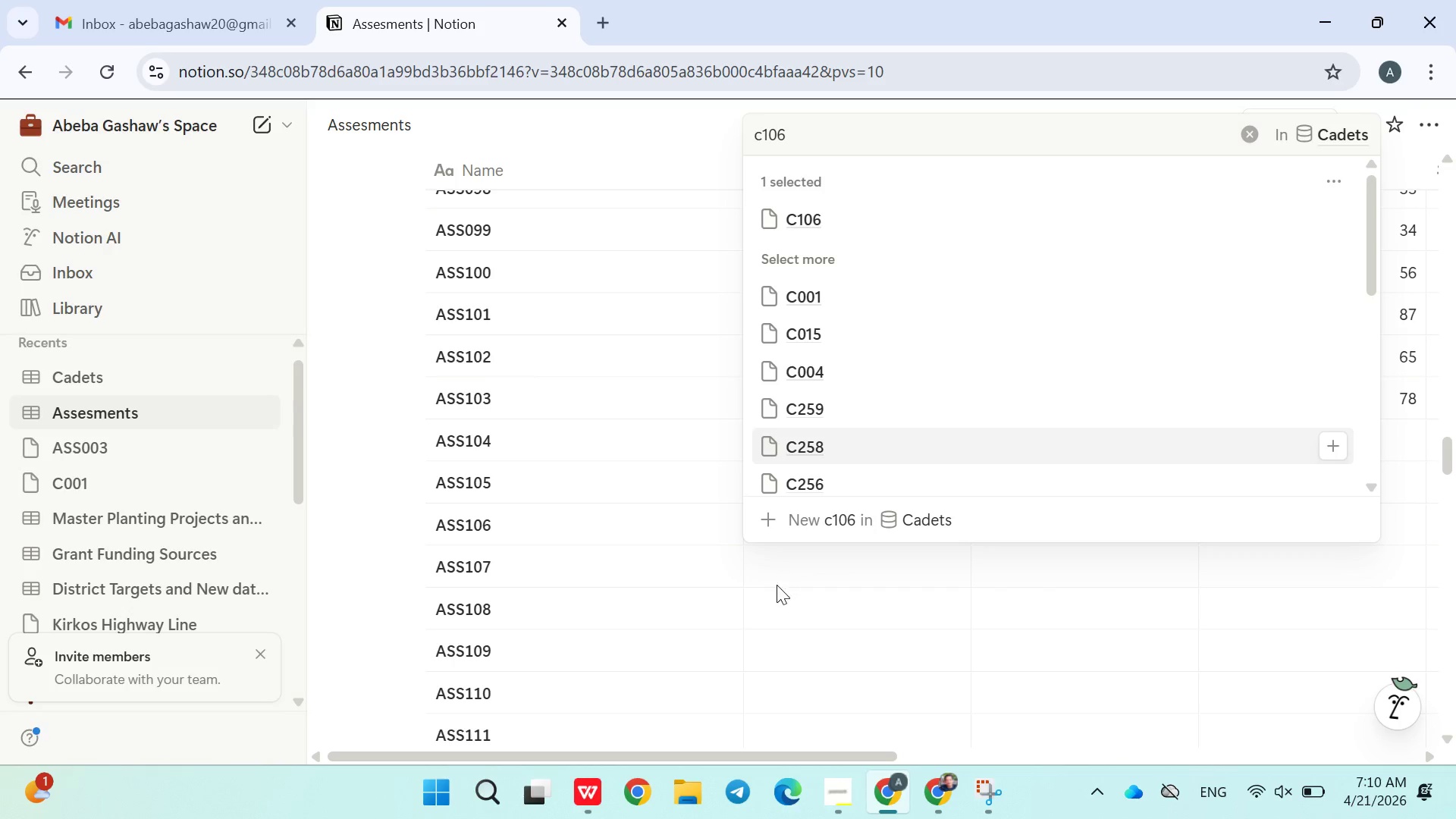 
left_click([755, 601])
 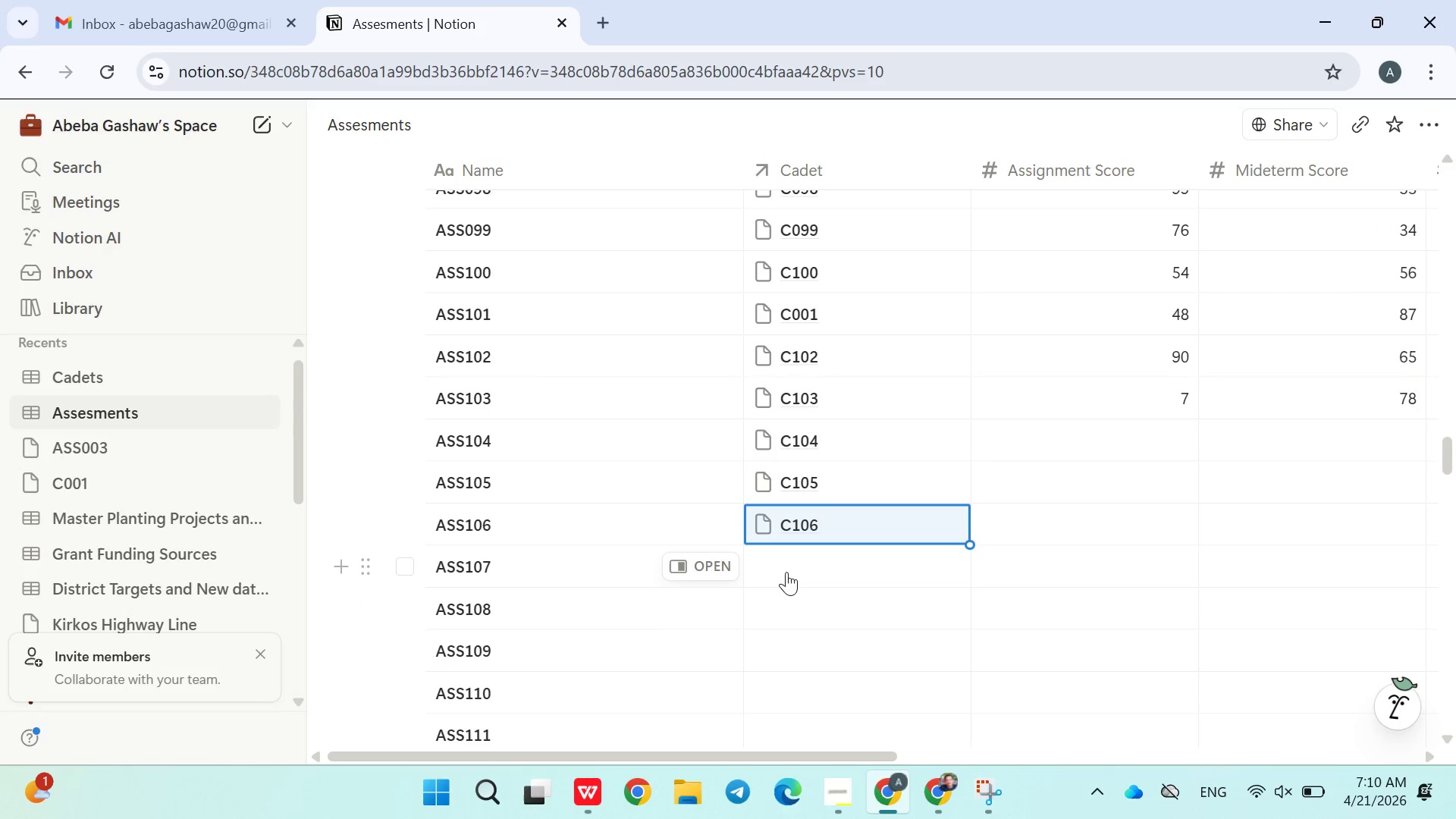 
left_click([790, 571])
 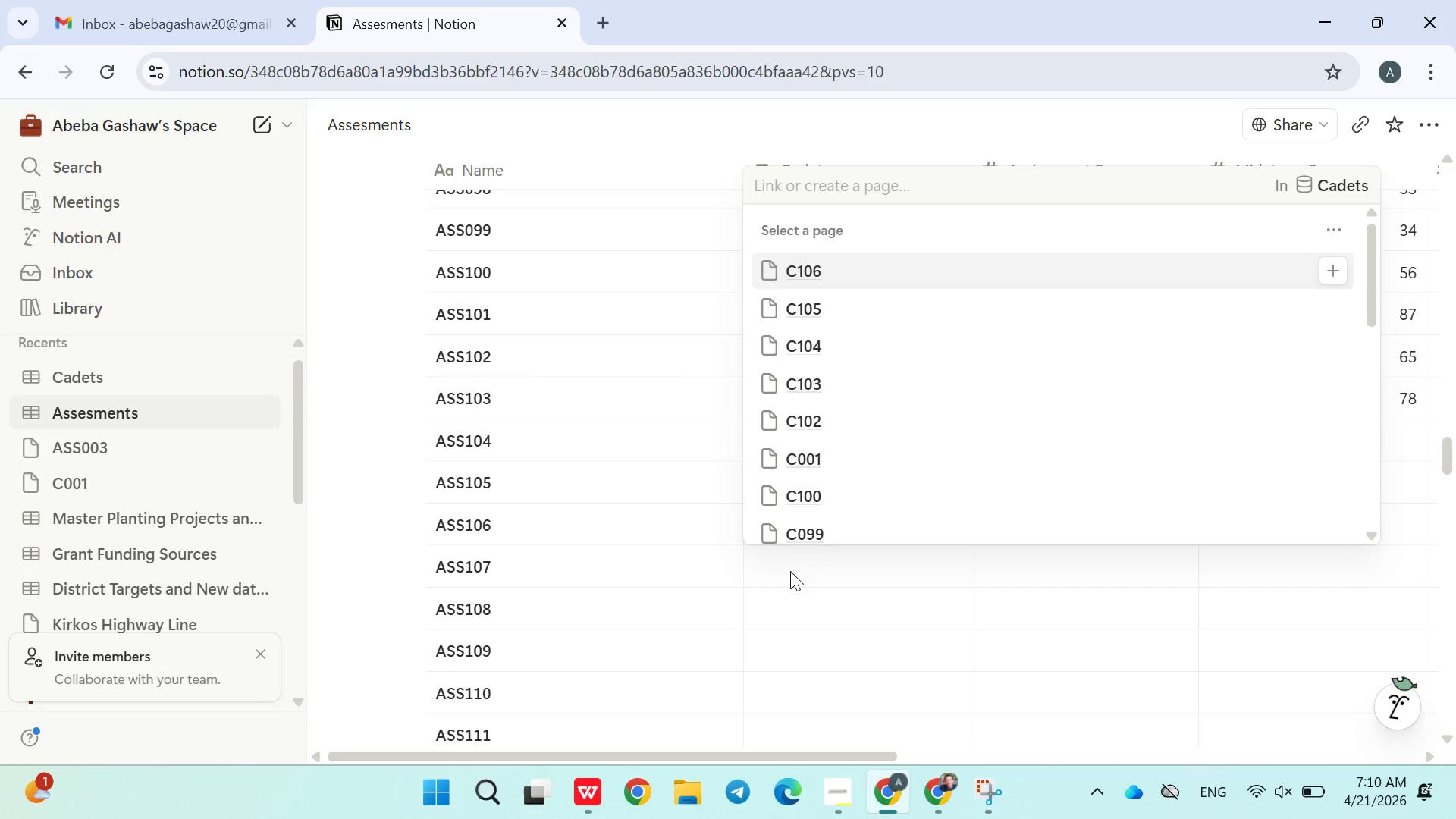 
type(c107)
 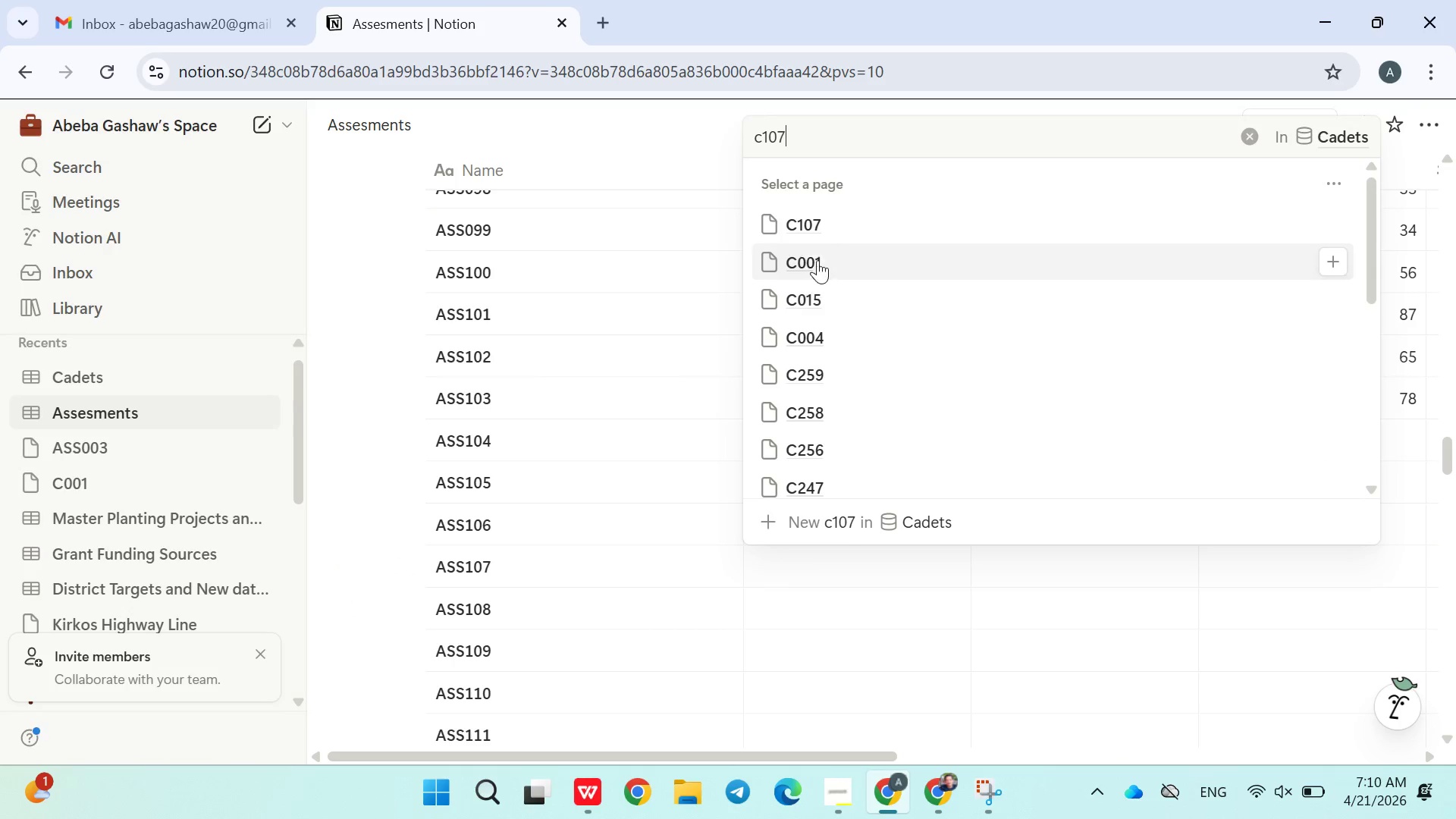 
left_click([820, 232])
 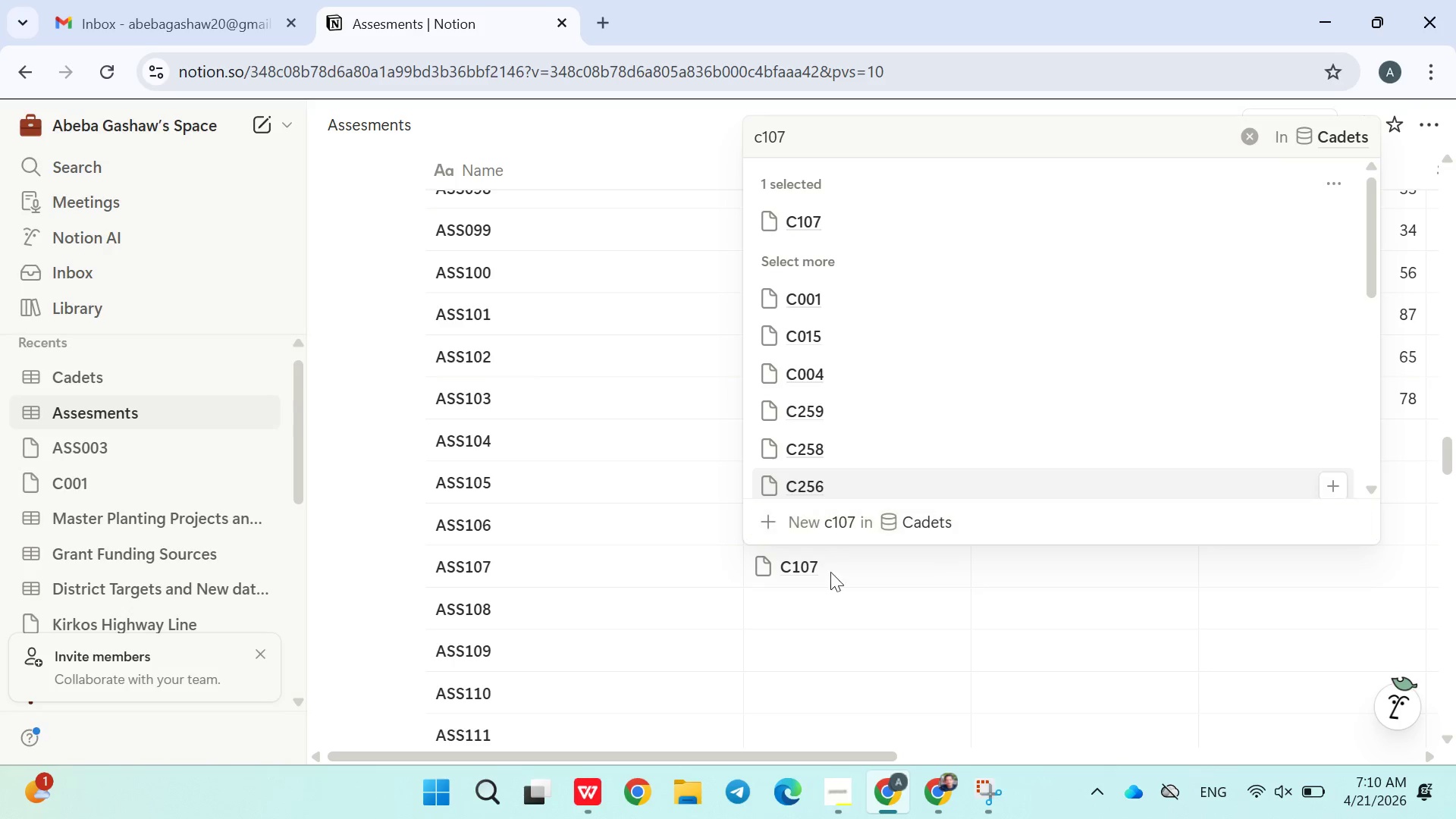 
wait(6.45)
 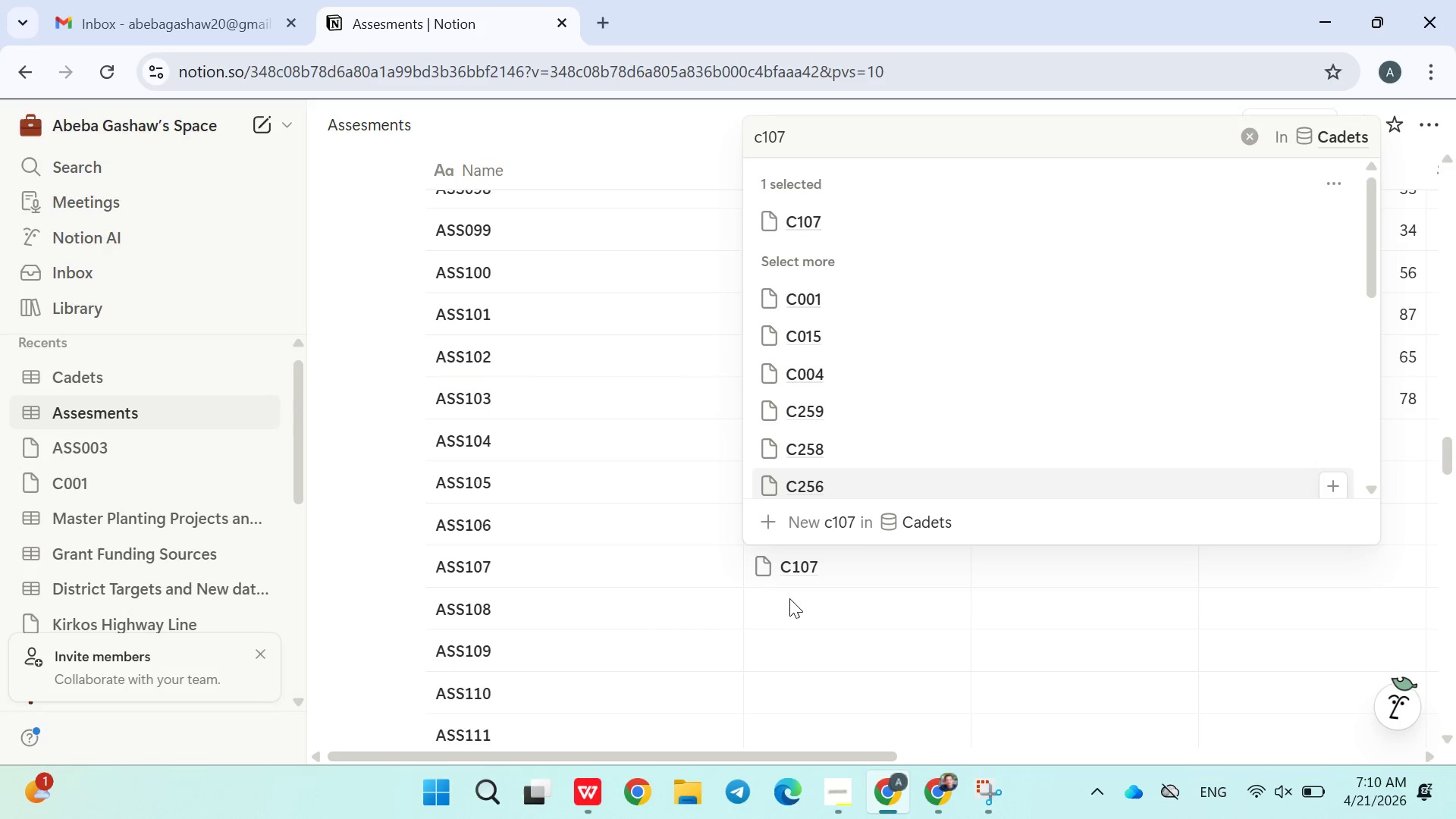 
left_click([799, 591])
 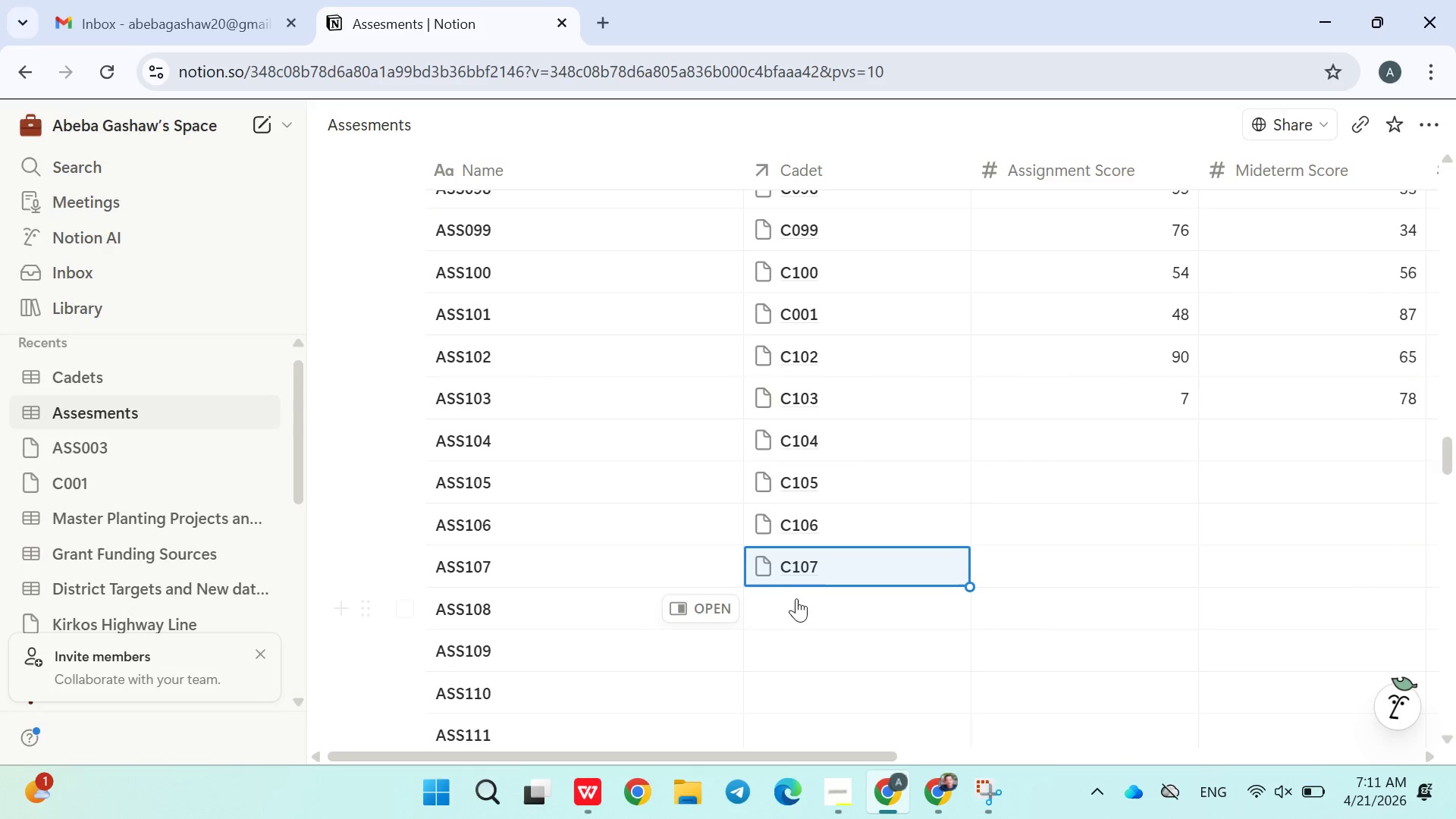 
left_click([795, 600])
 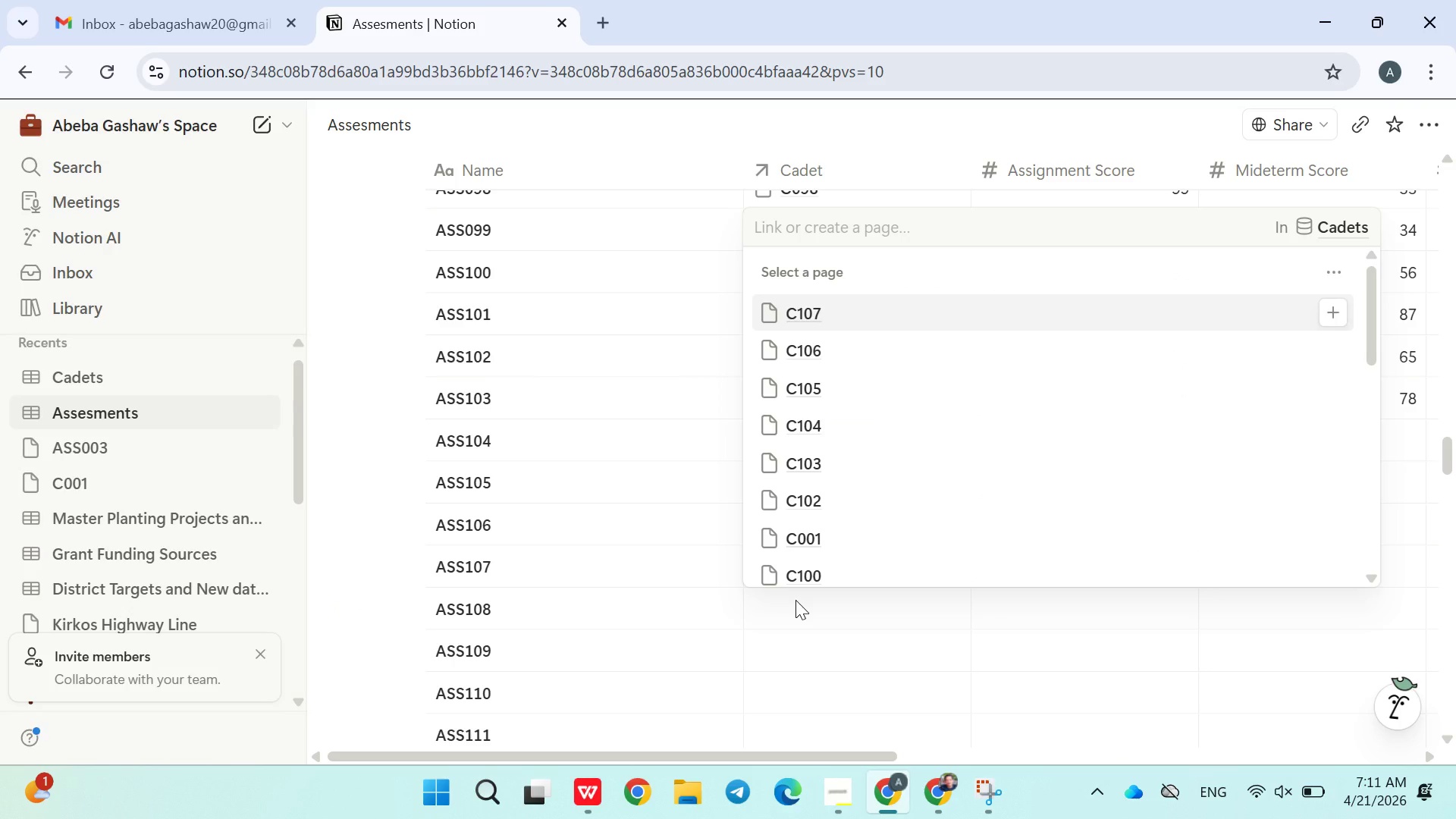 
type(c108)
 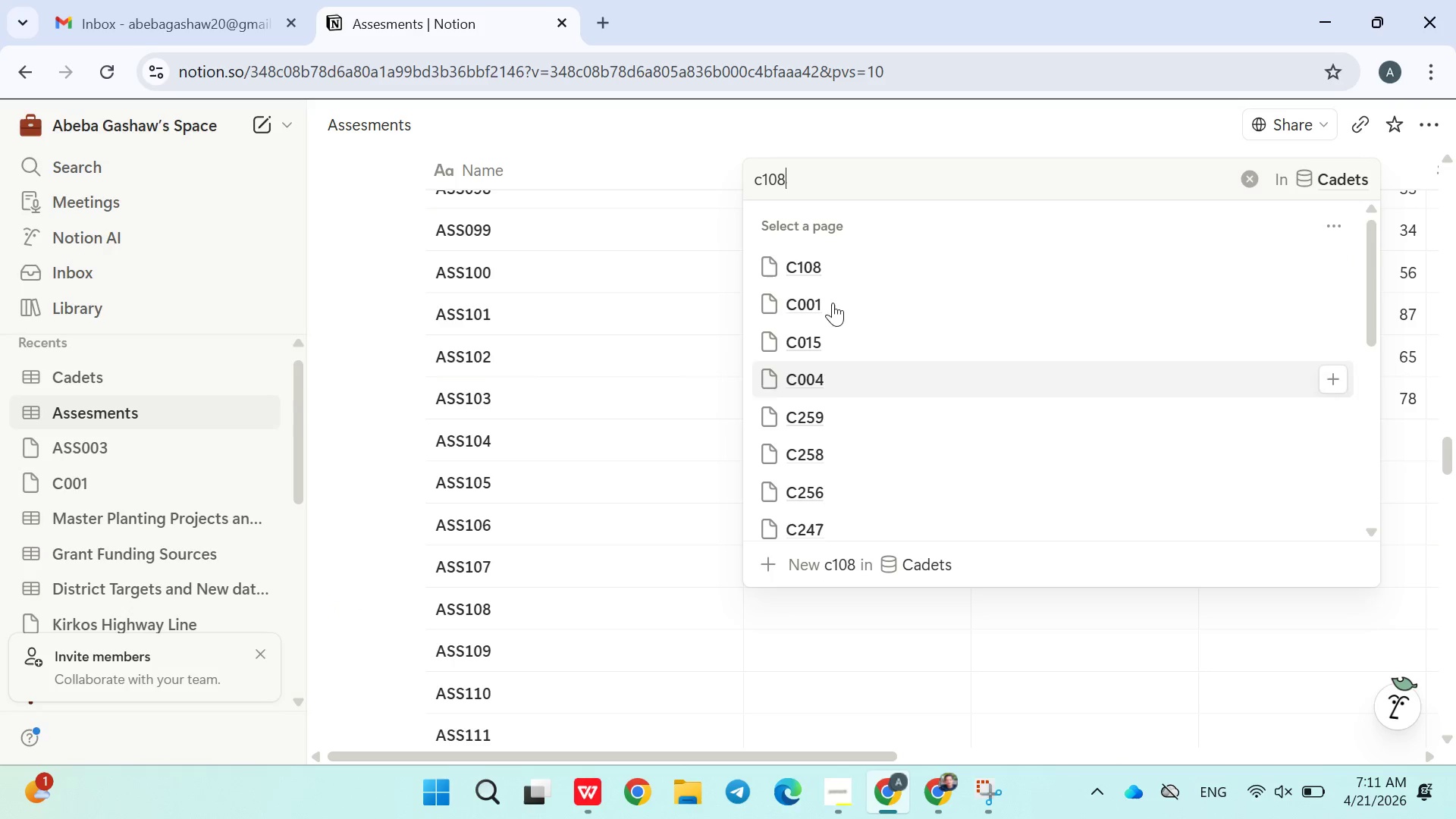 
left_click([829, 281])
 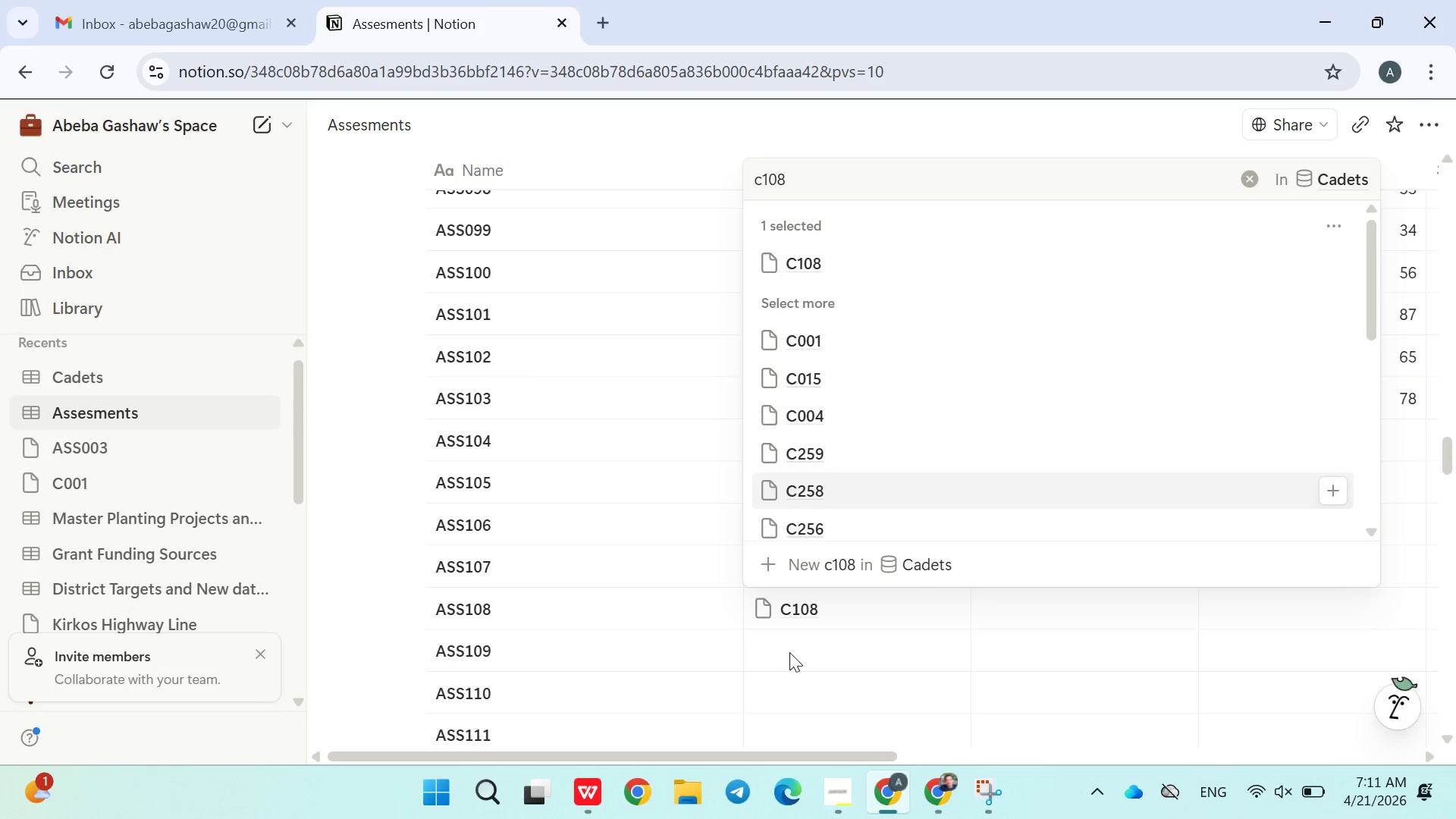 
left_click([796, 646])
 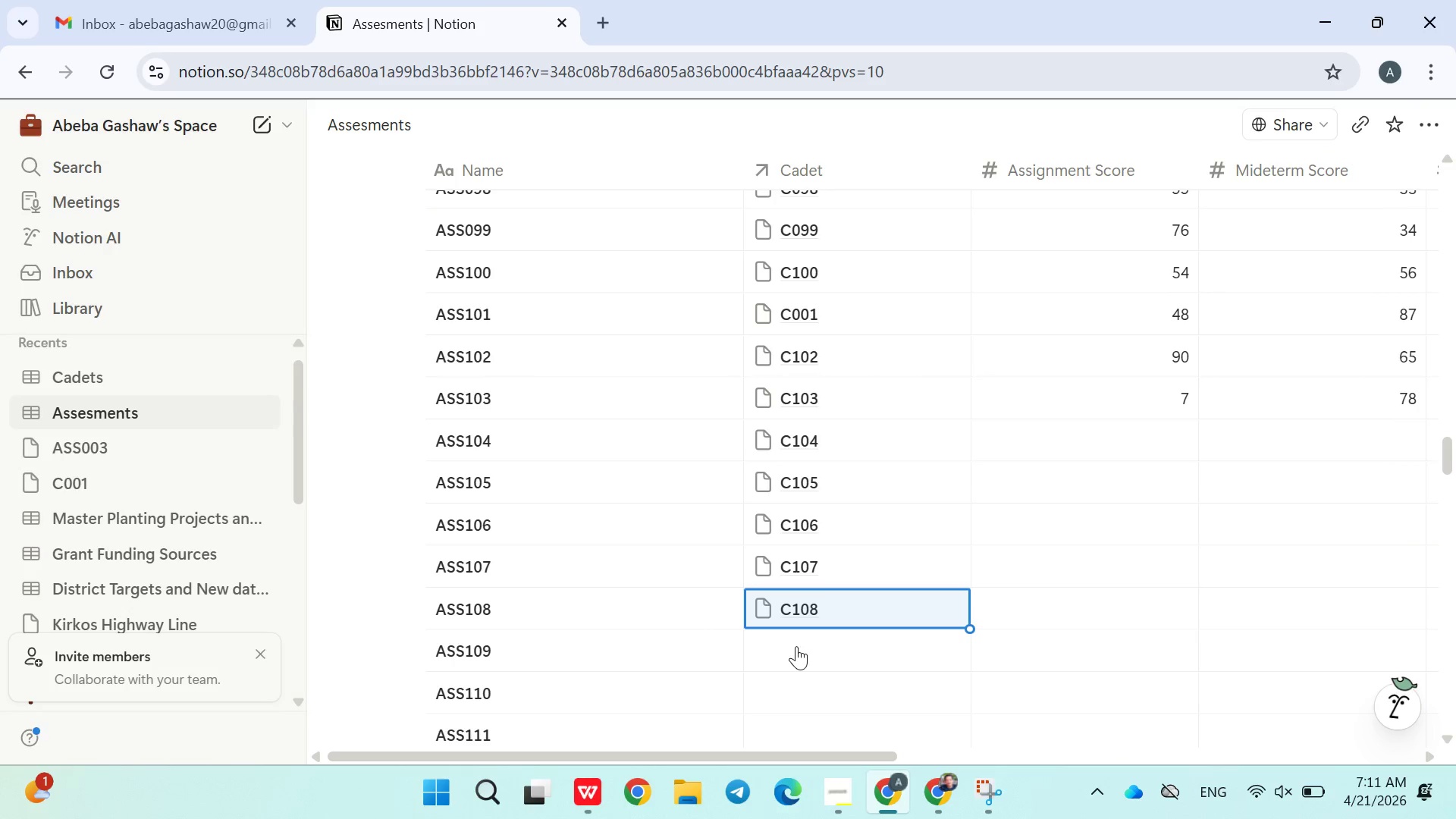 
left_click([796, 646])
 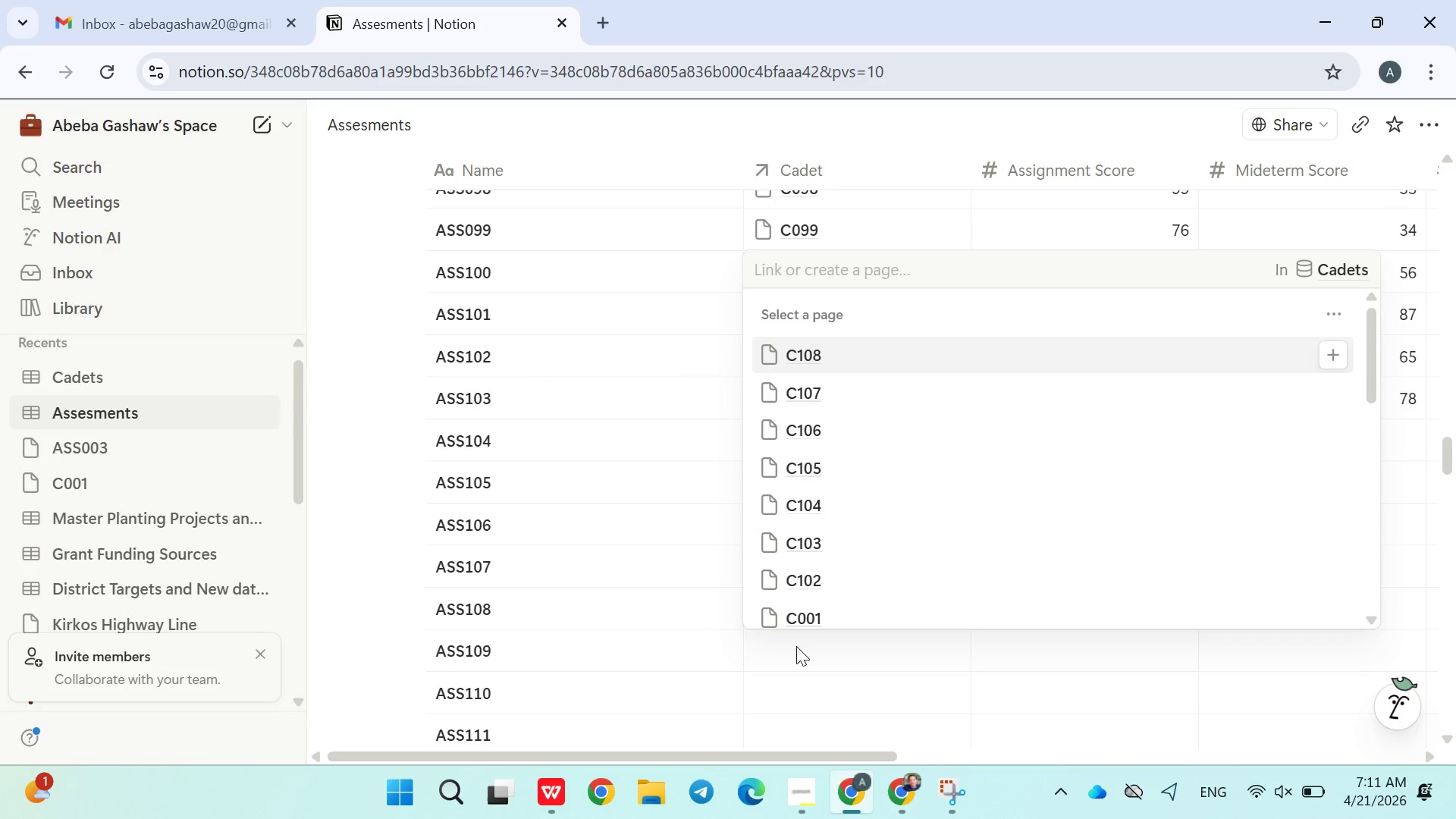 
type(c109)
 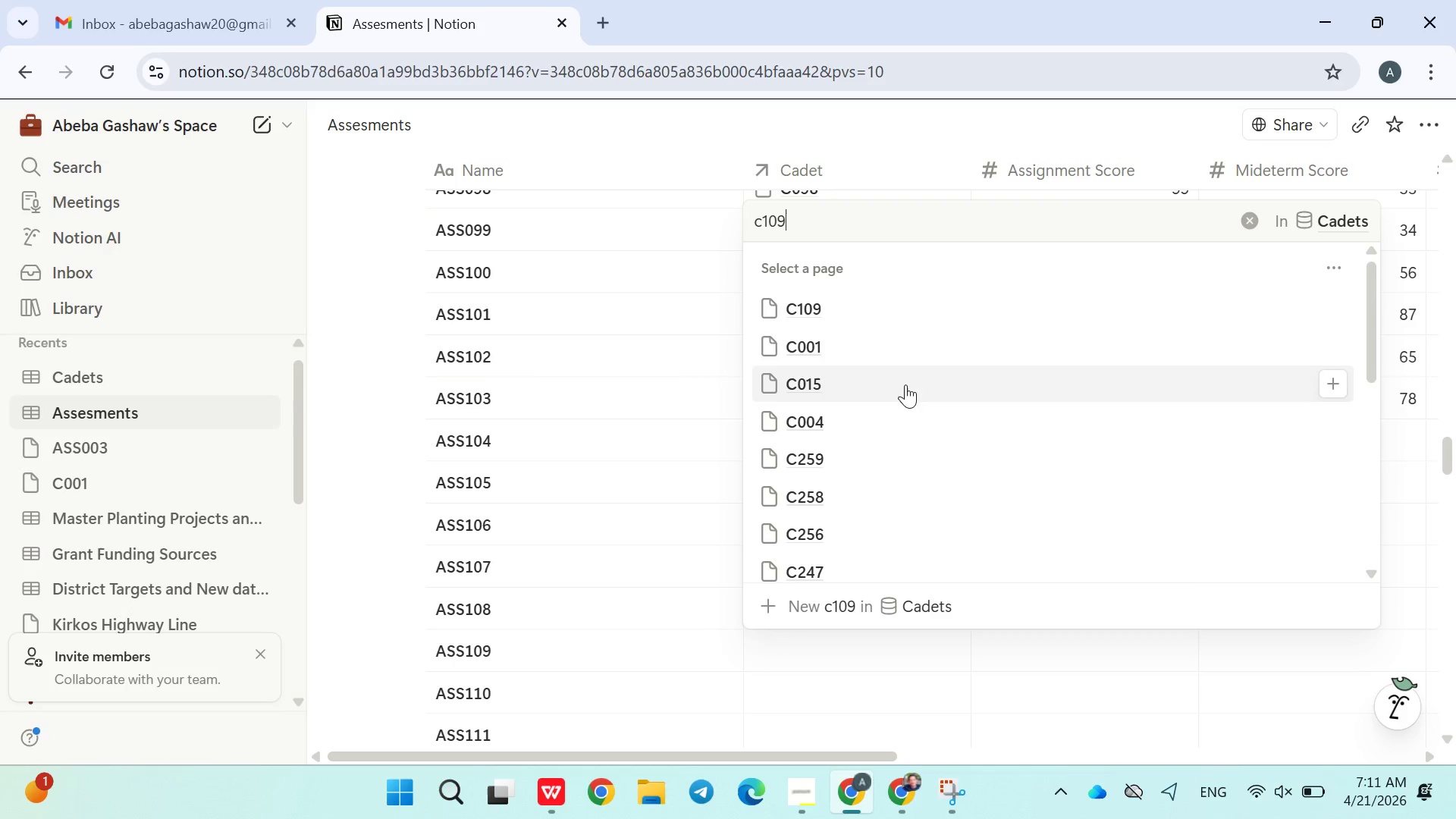 
left_click([814, 297])
 